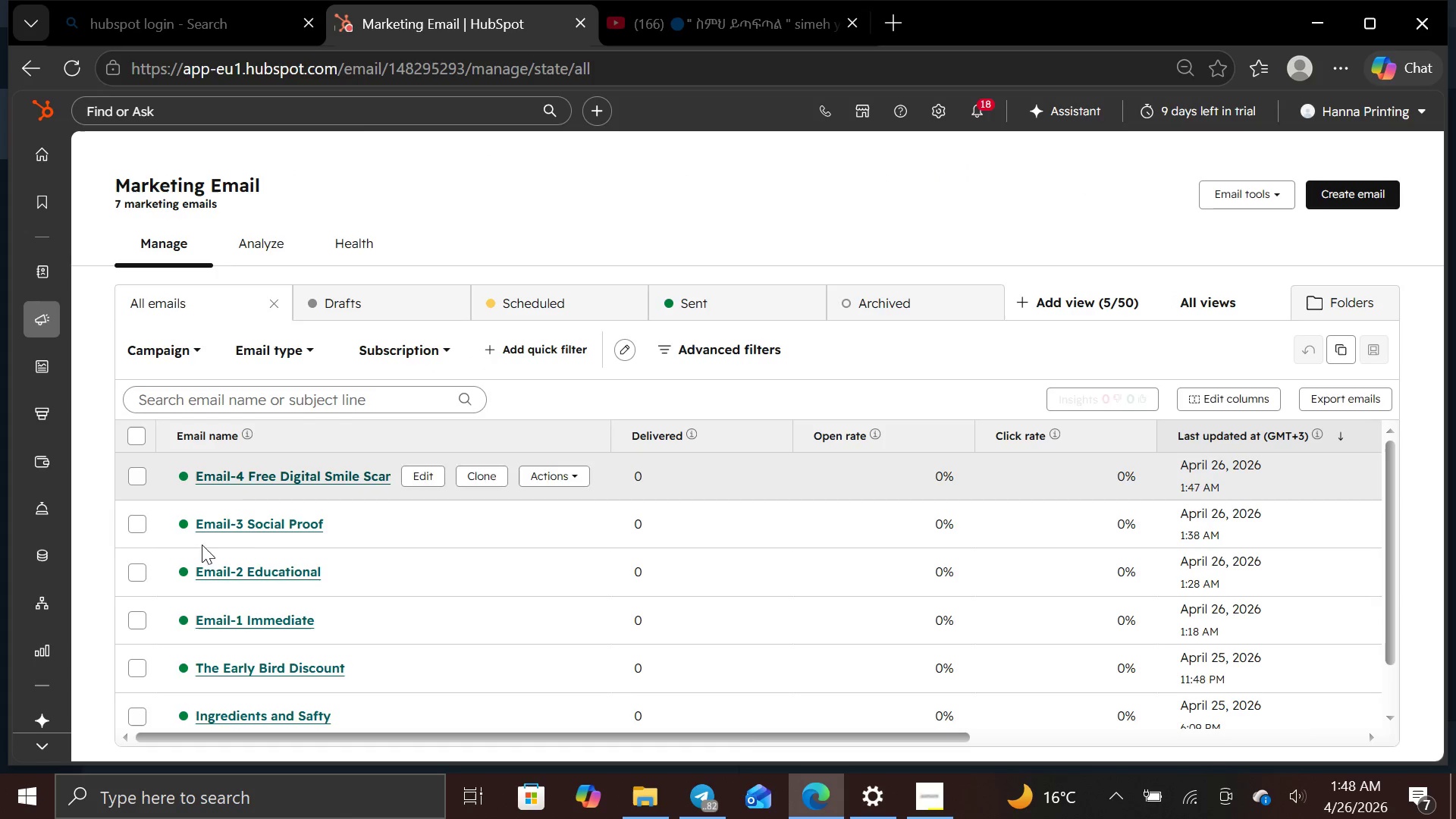 
wait(5.98)
 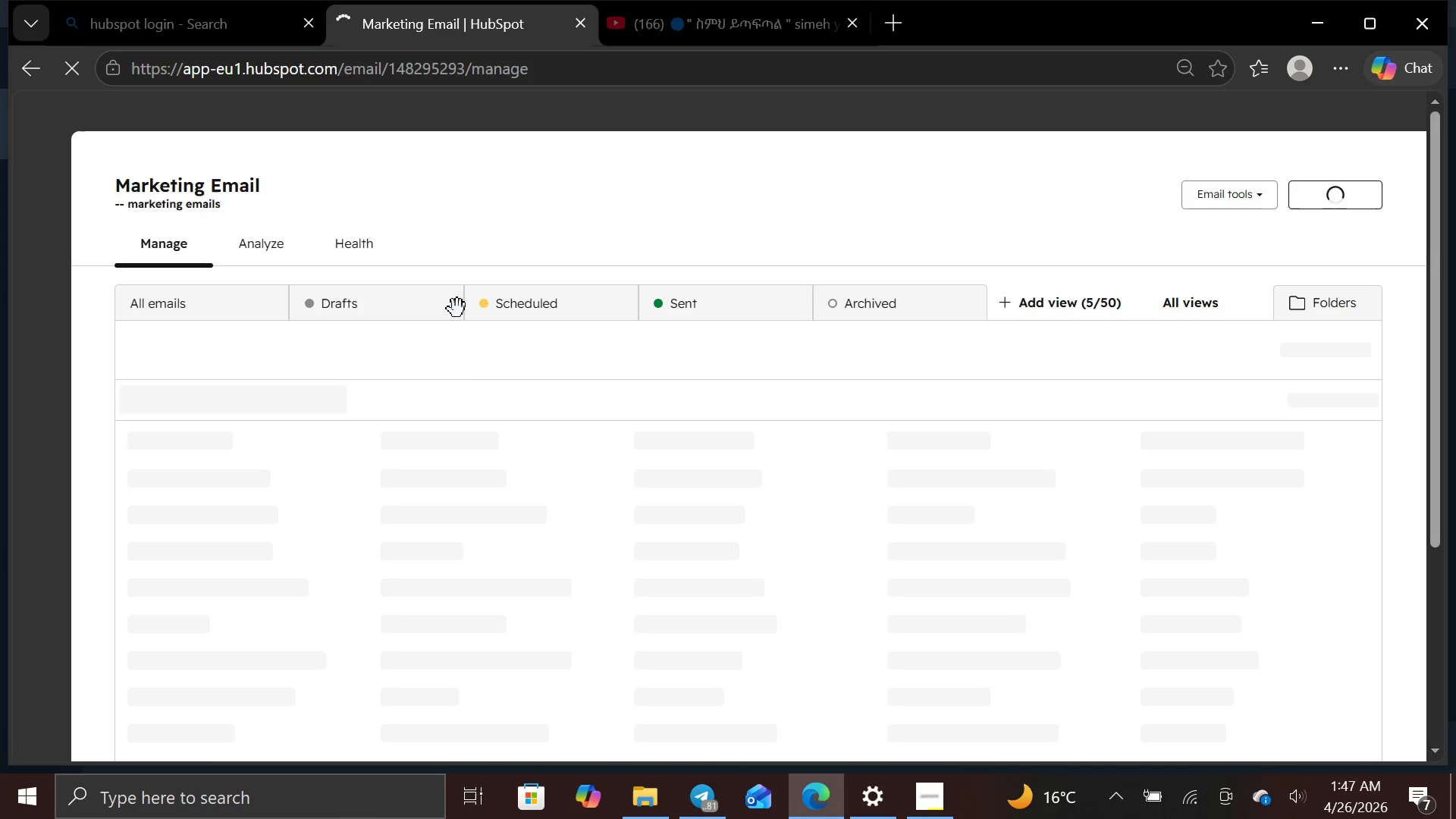 
left_click([419, 616])
 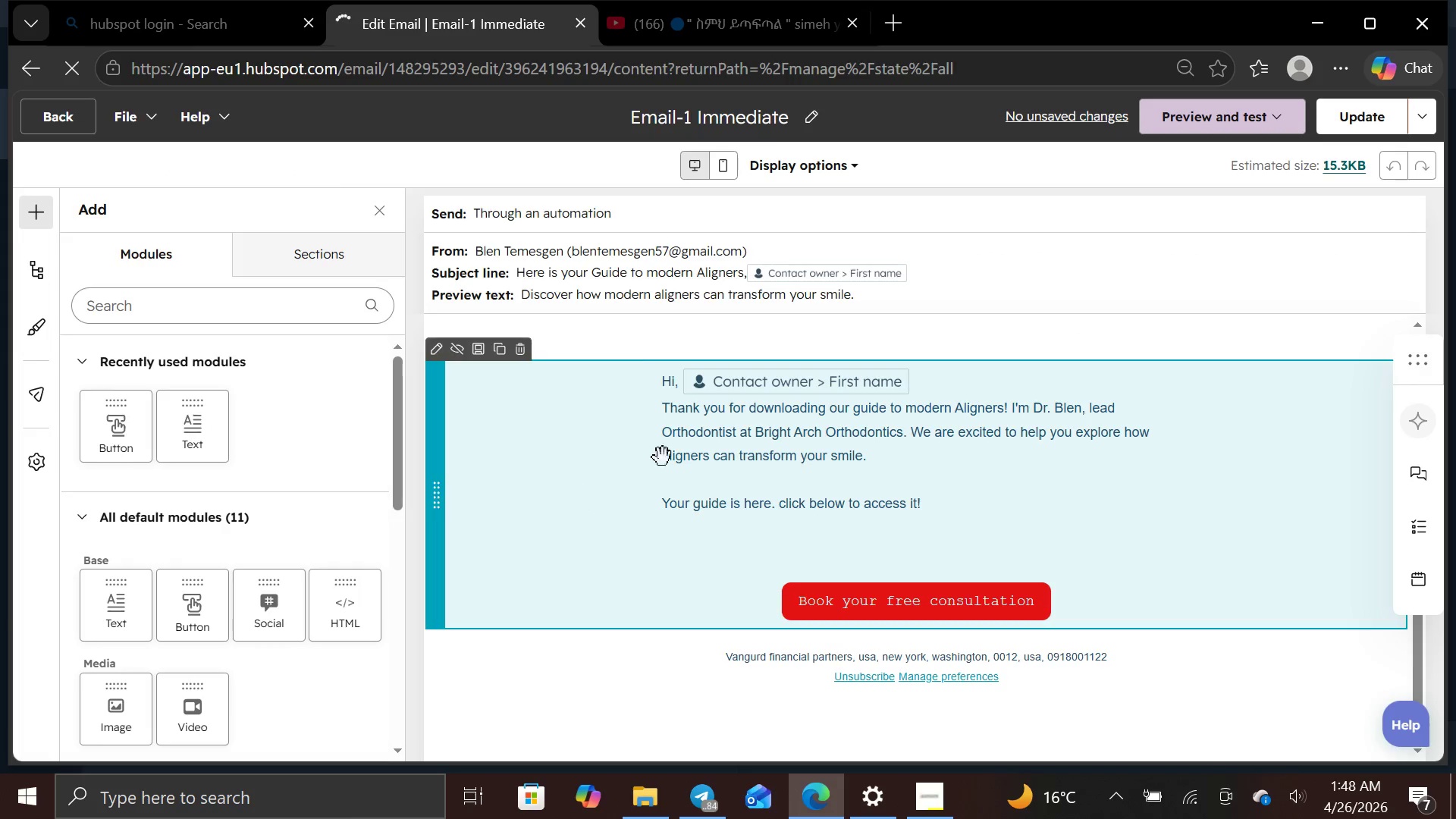 
left_click([850, 387])
 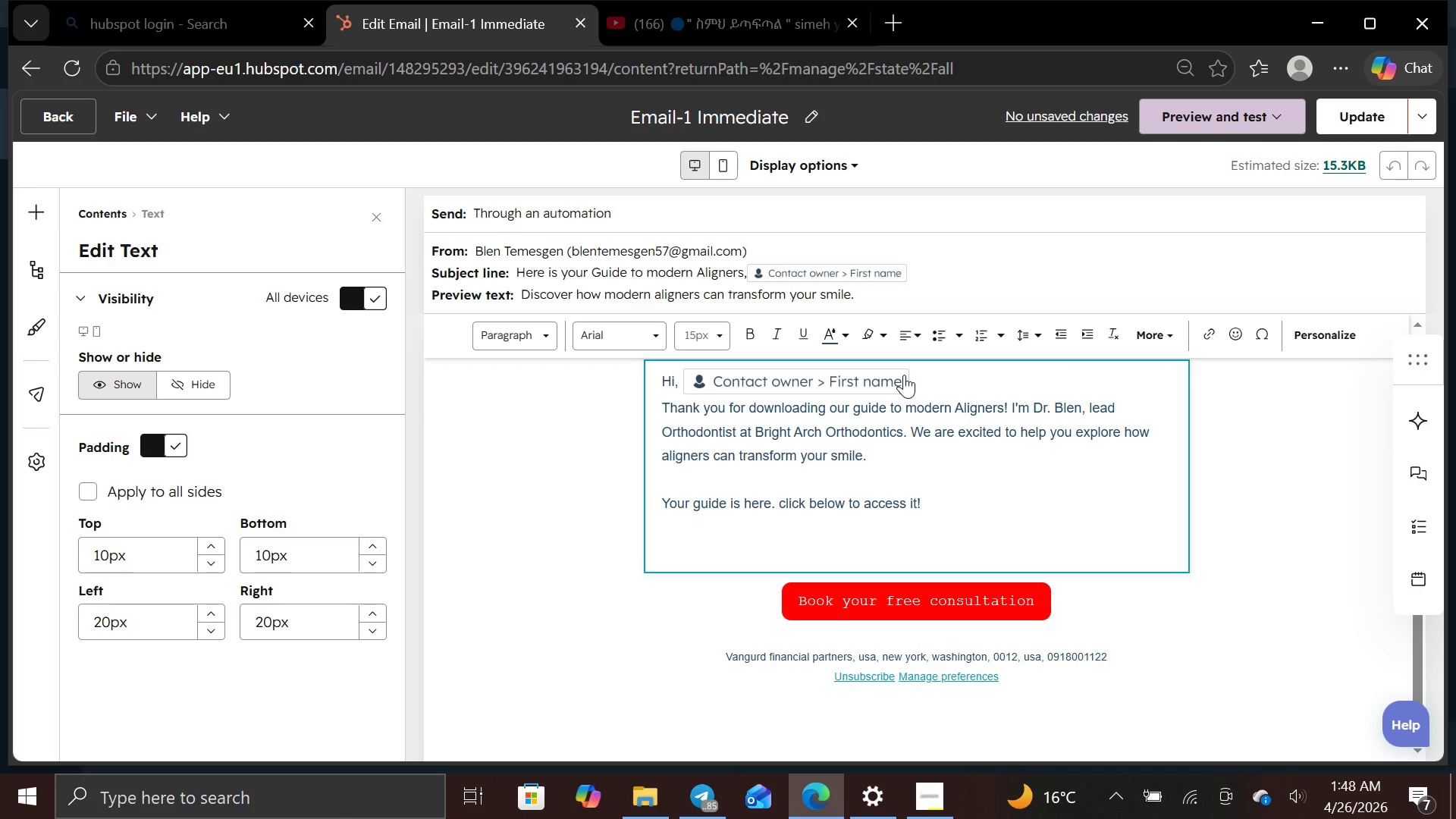 
key(Backspace)
 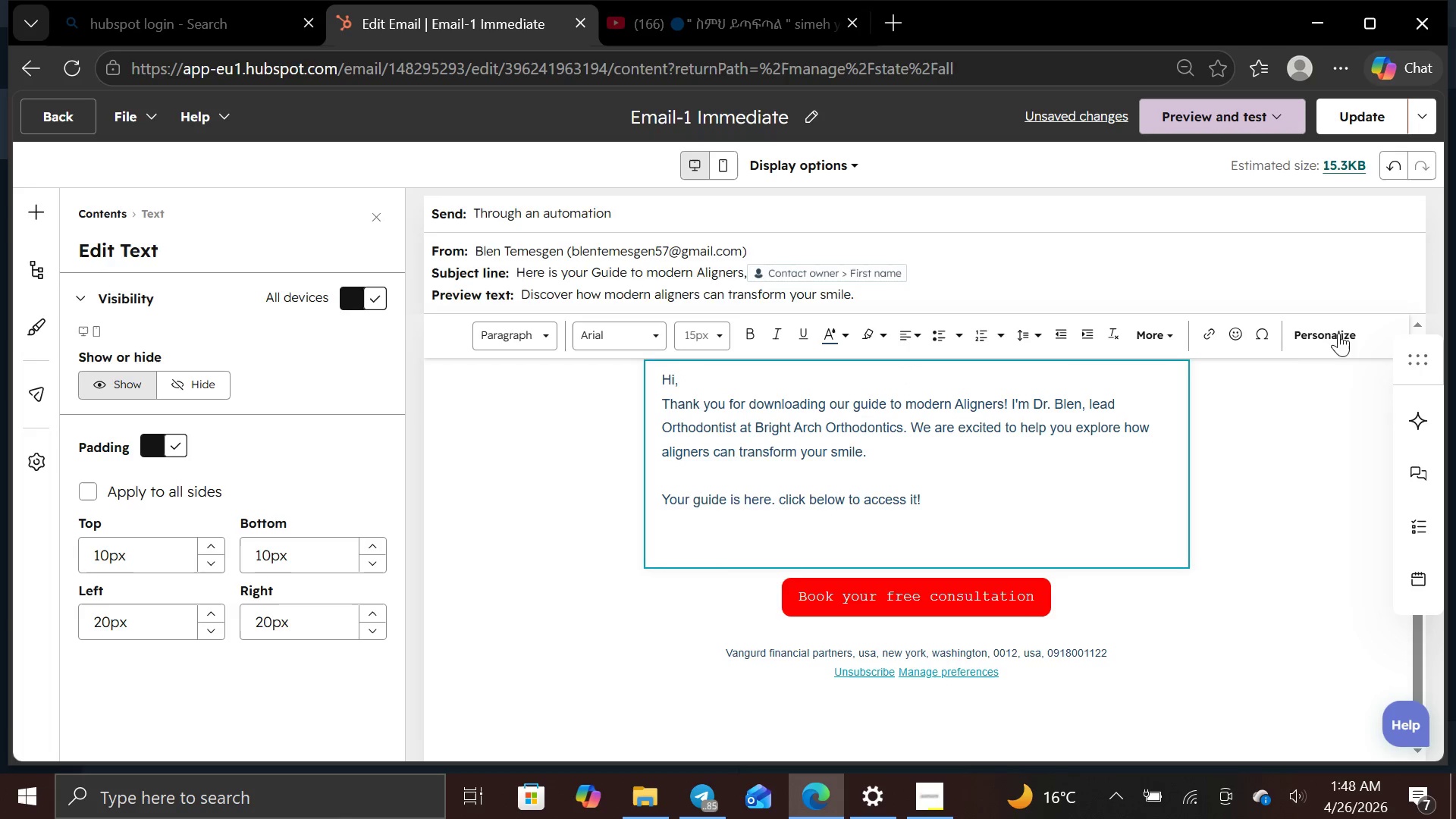 
left_click([1313, 337])
 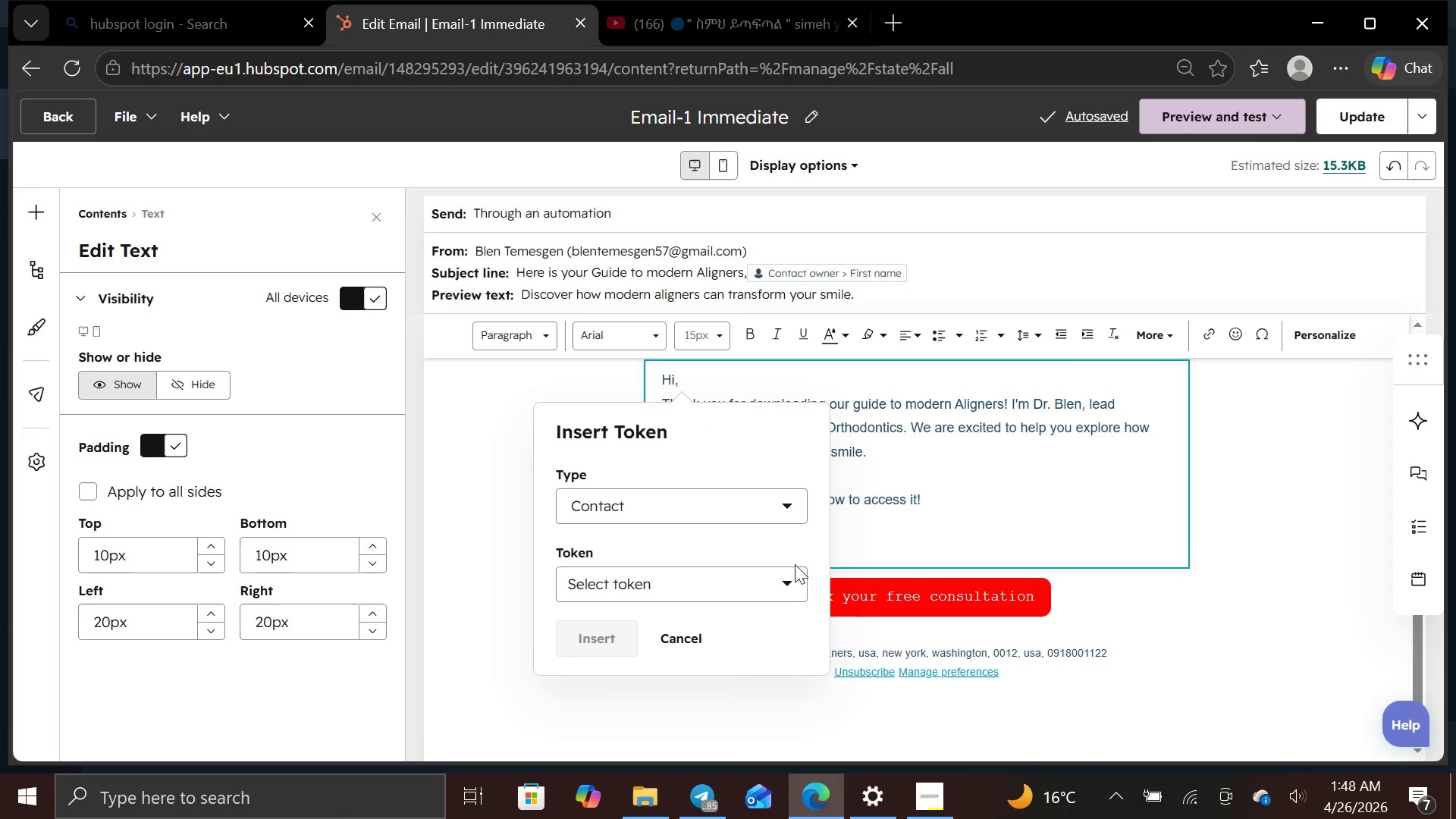 
left_click([788, 576])
 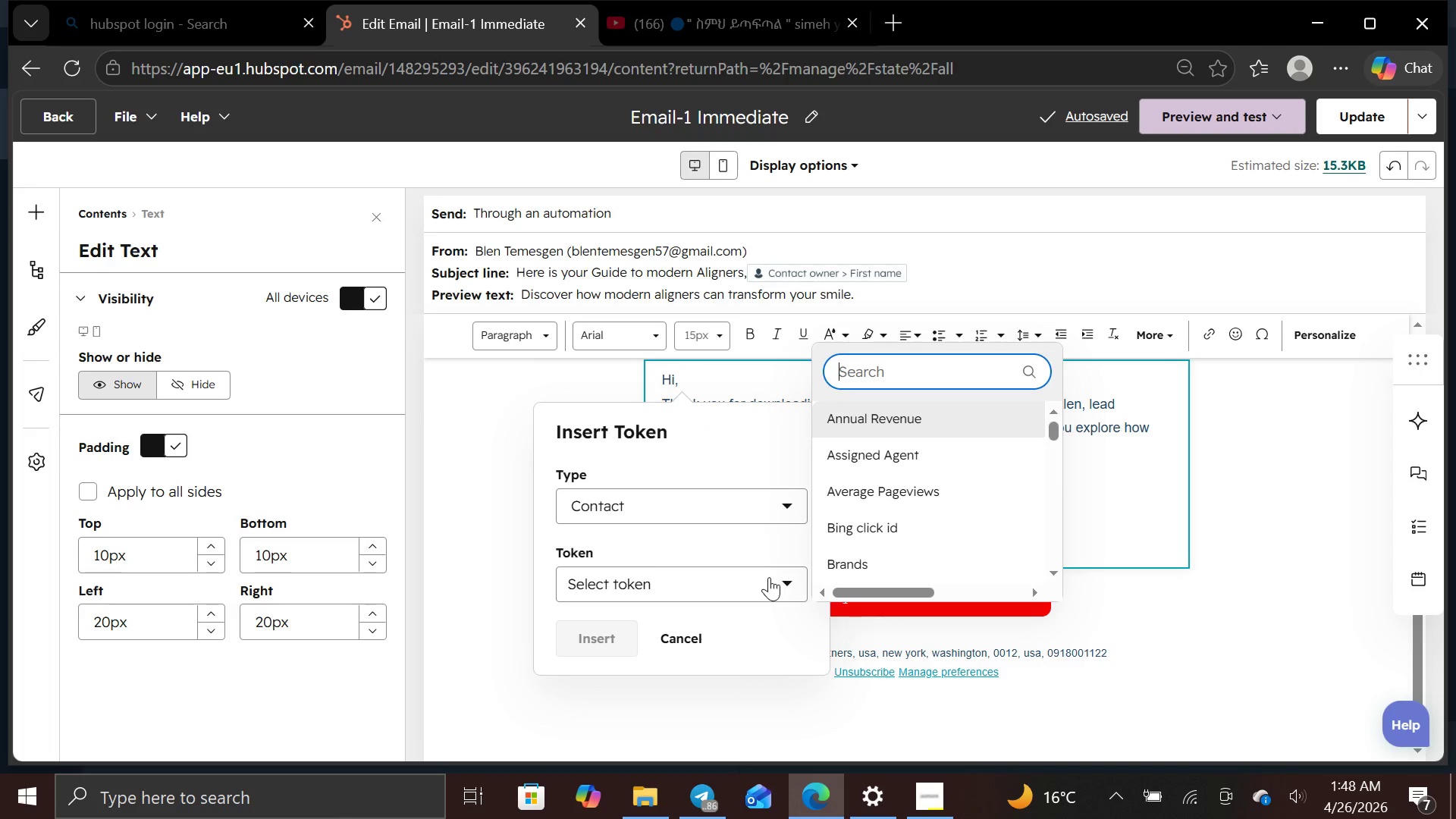 
left_click([744, 579])
 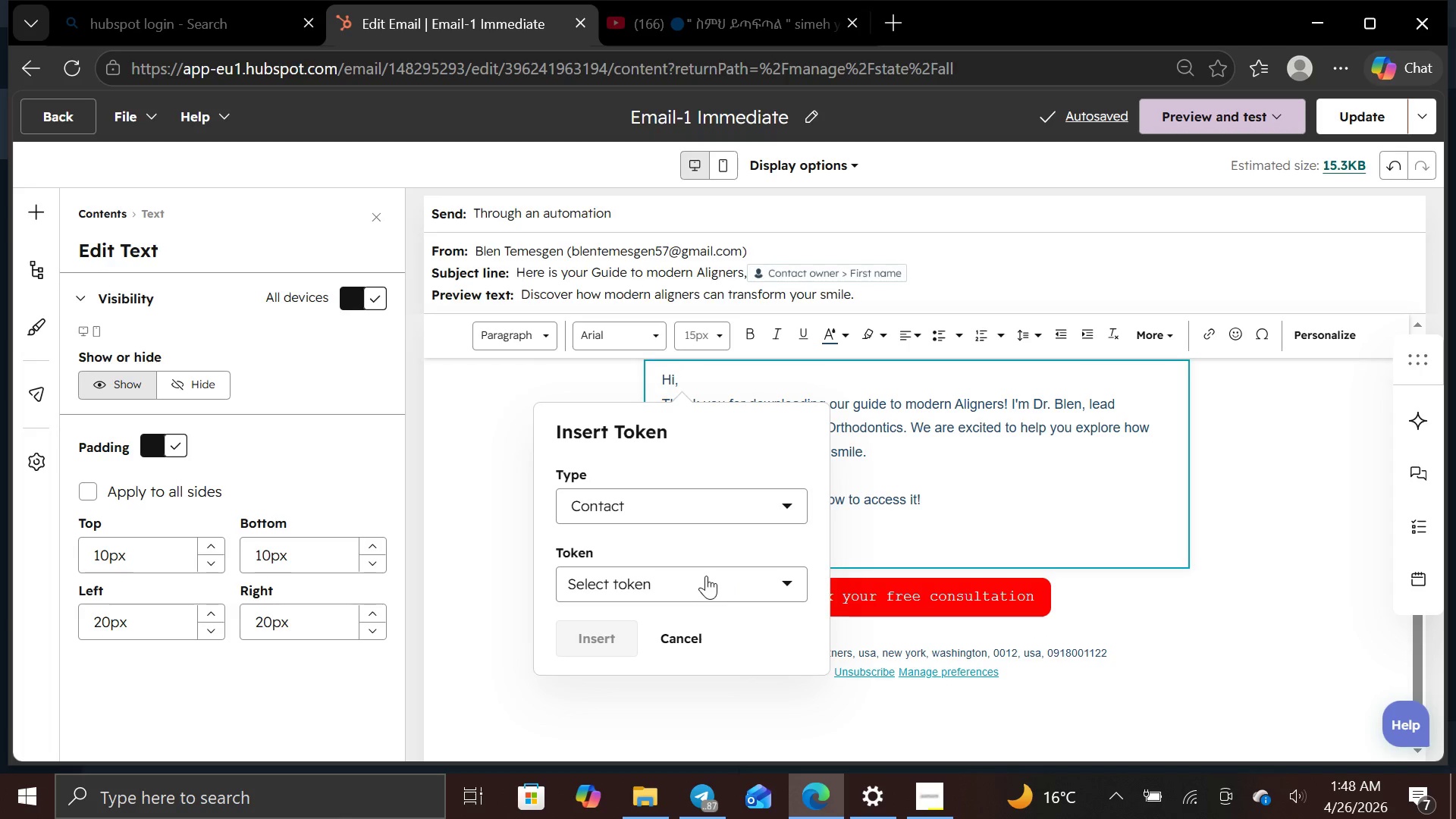 
left_click([706, 576])
 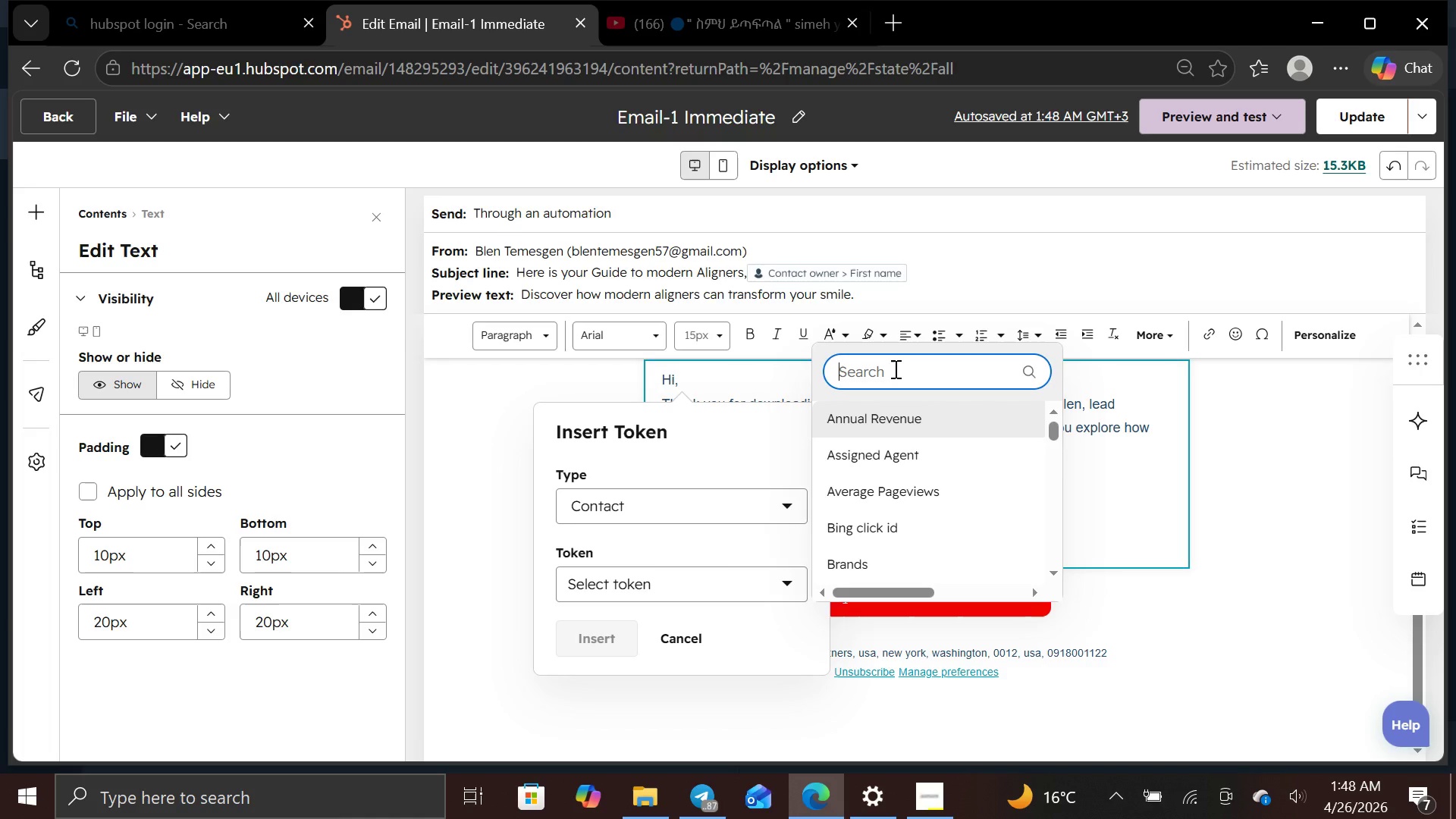 
type(First nam)
 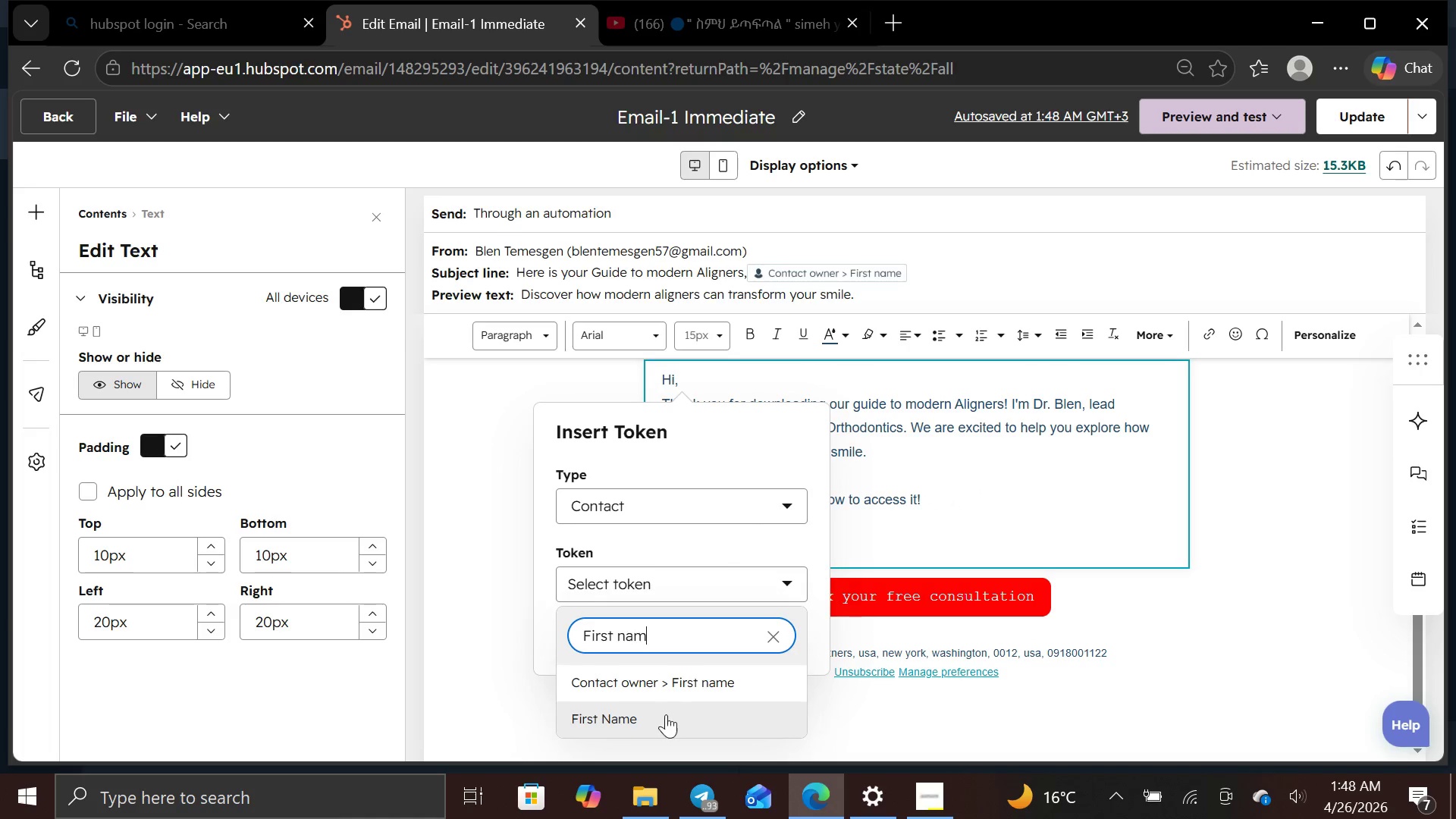 
left_click([665, 718])
 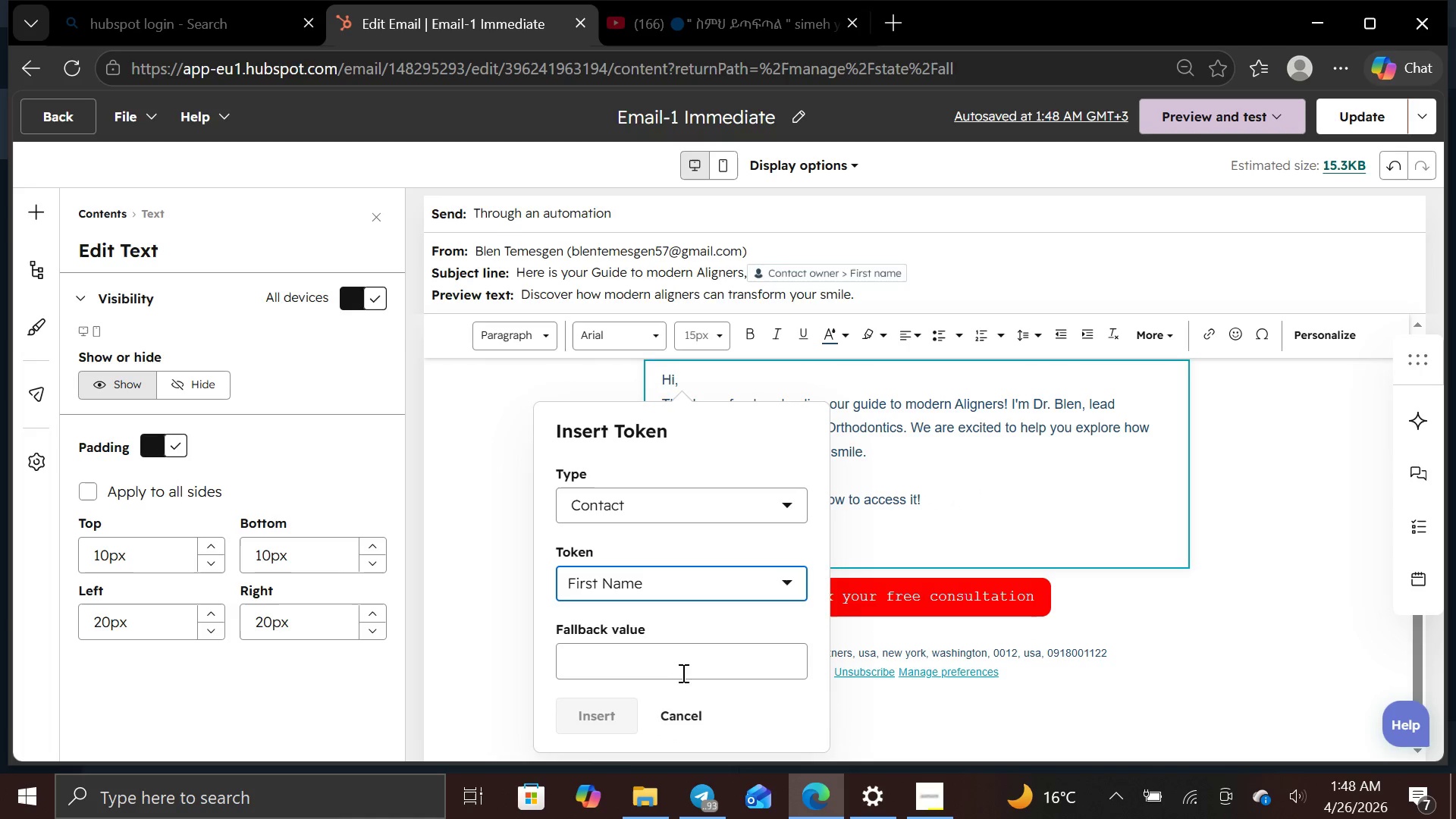 
left_click([682, 670])
 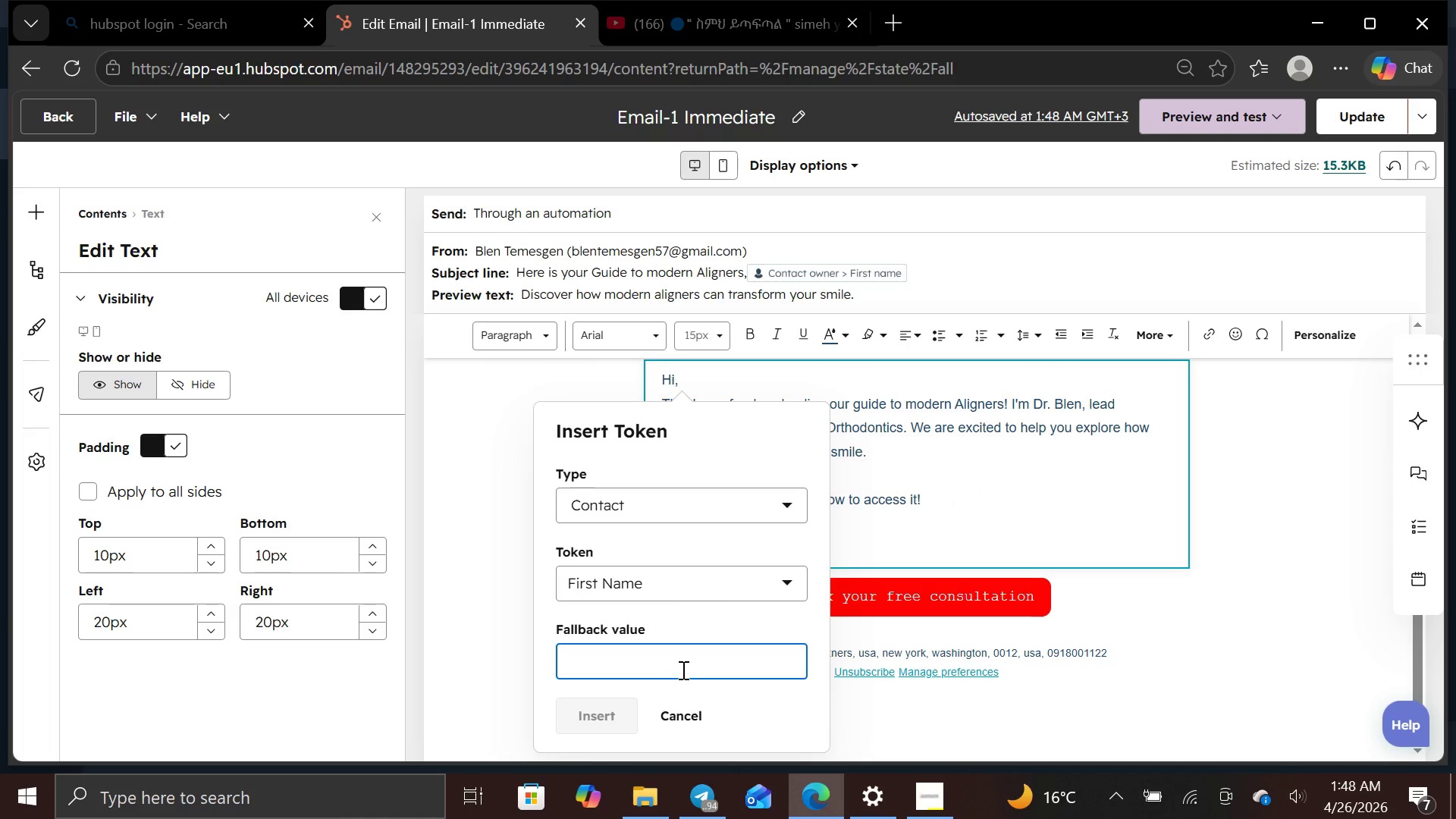 
type(First Name)
 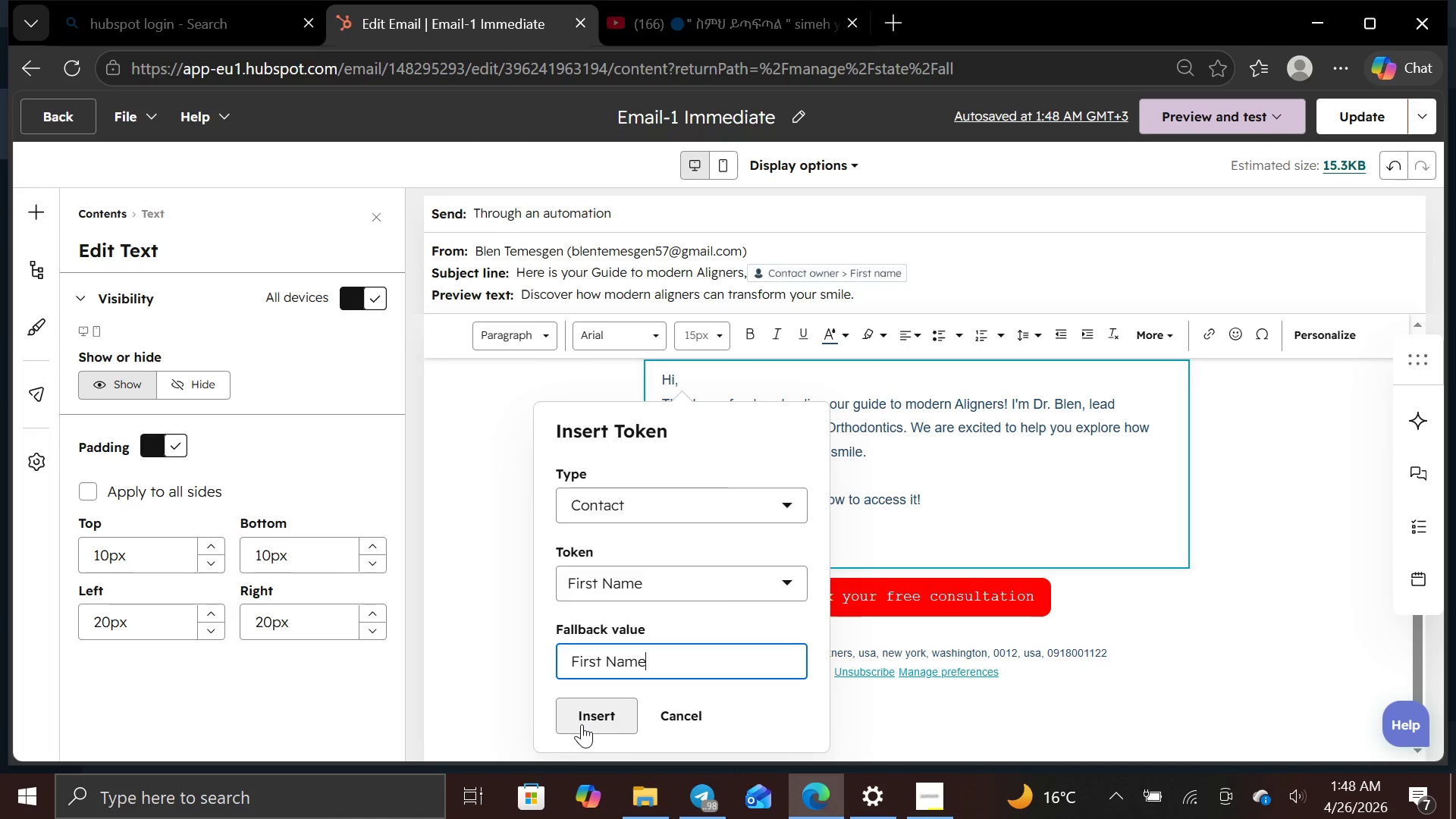 
left_click([582, 724])
 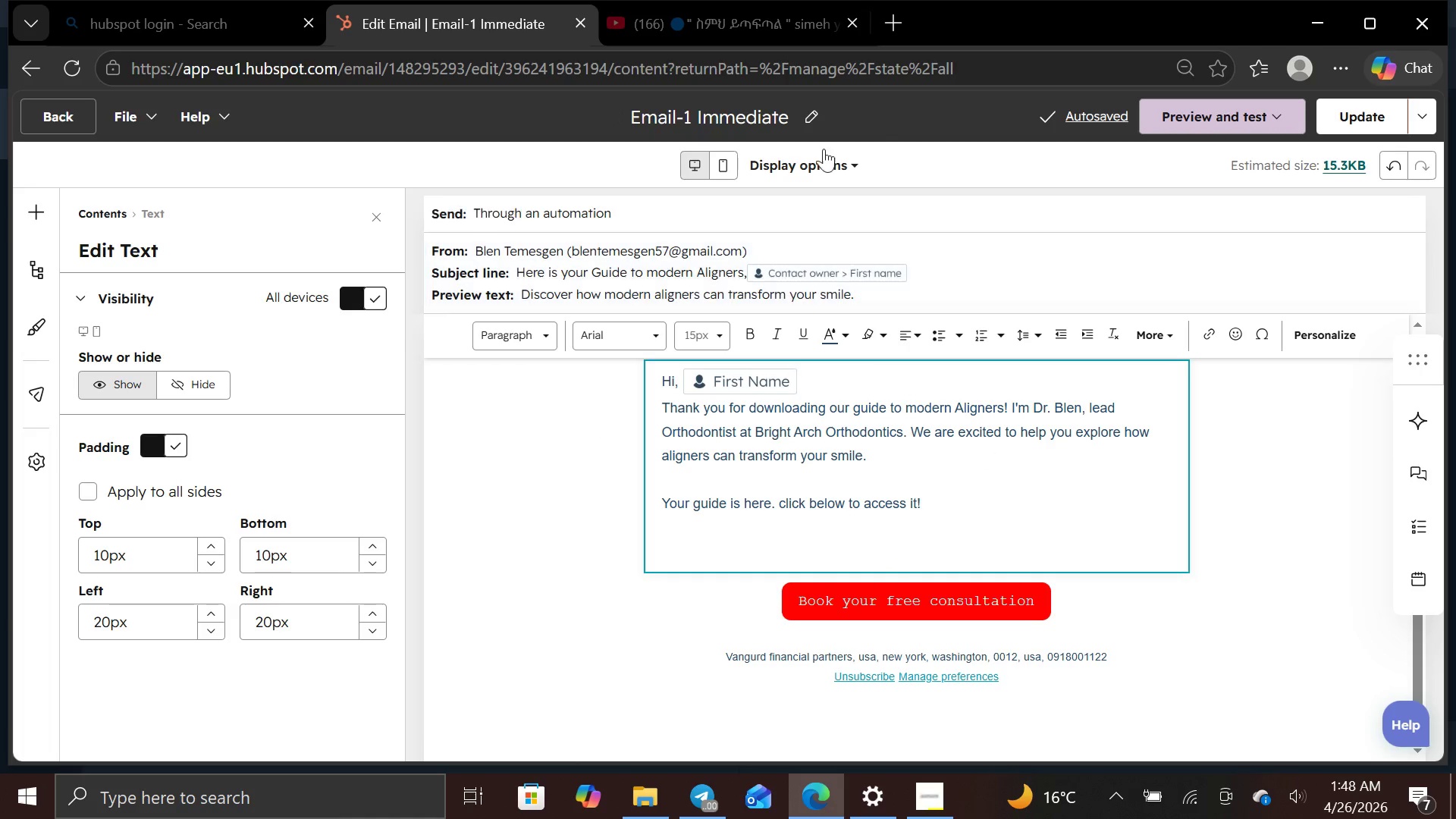 
wait(5.42)
 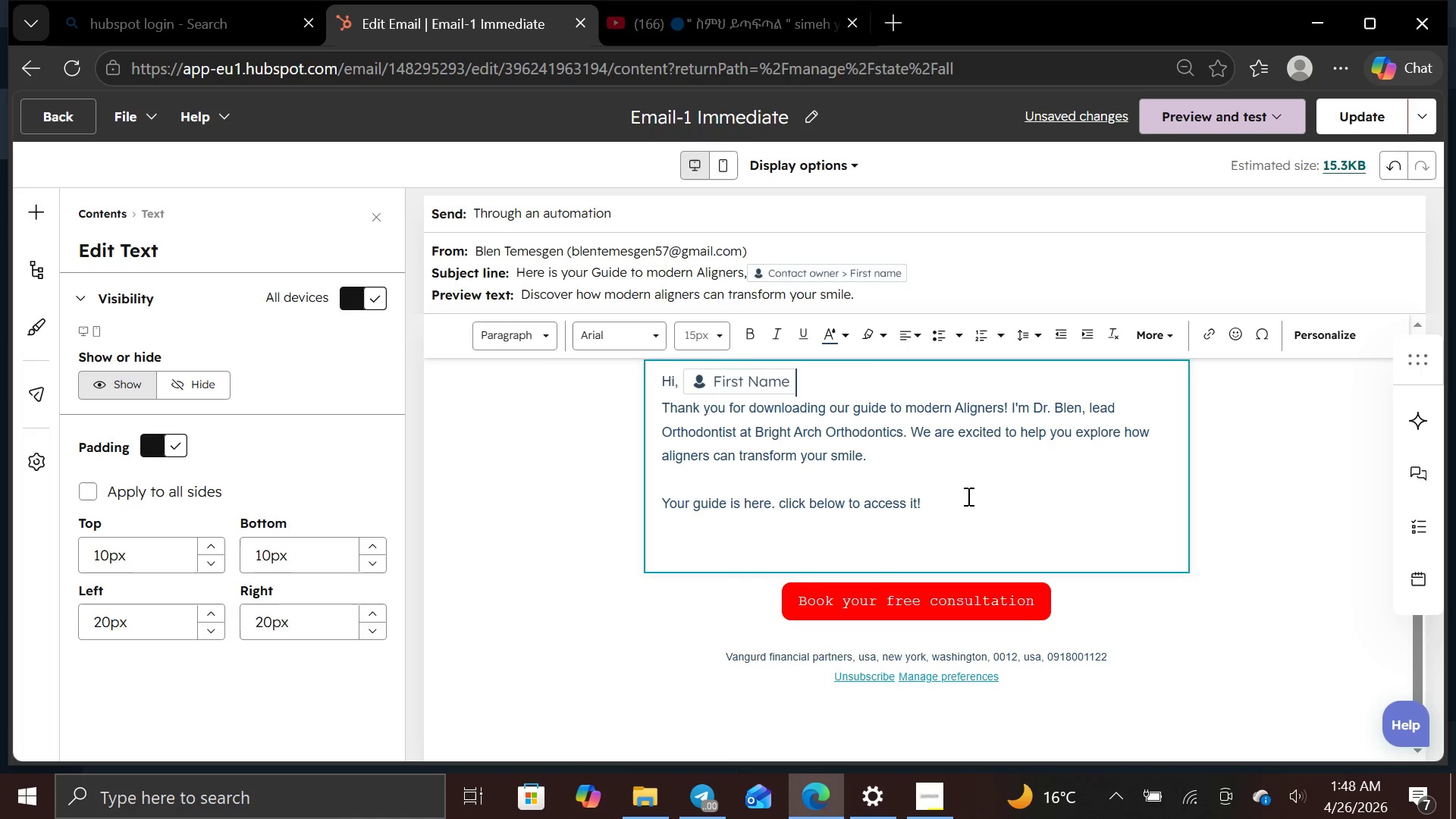 
left_click([1188, 104])
 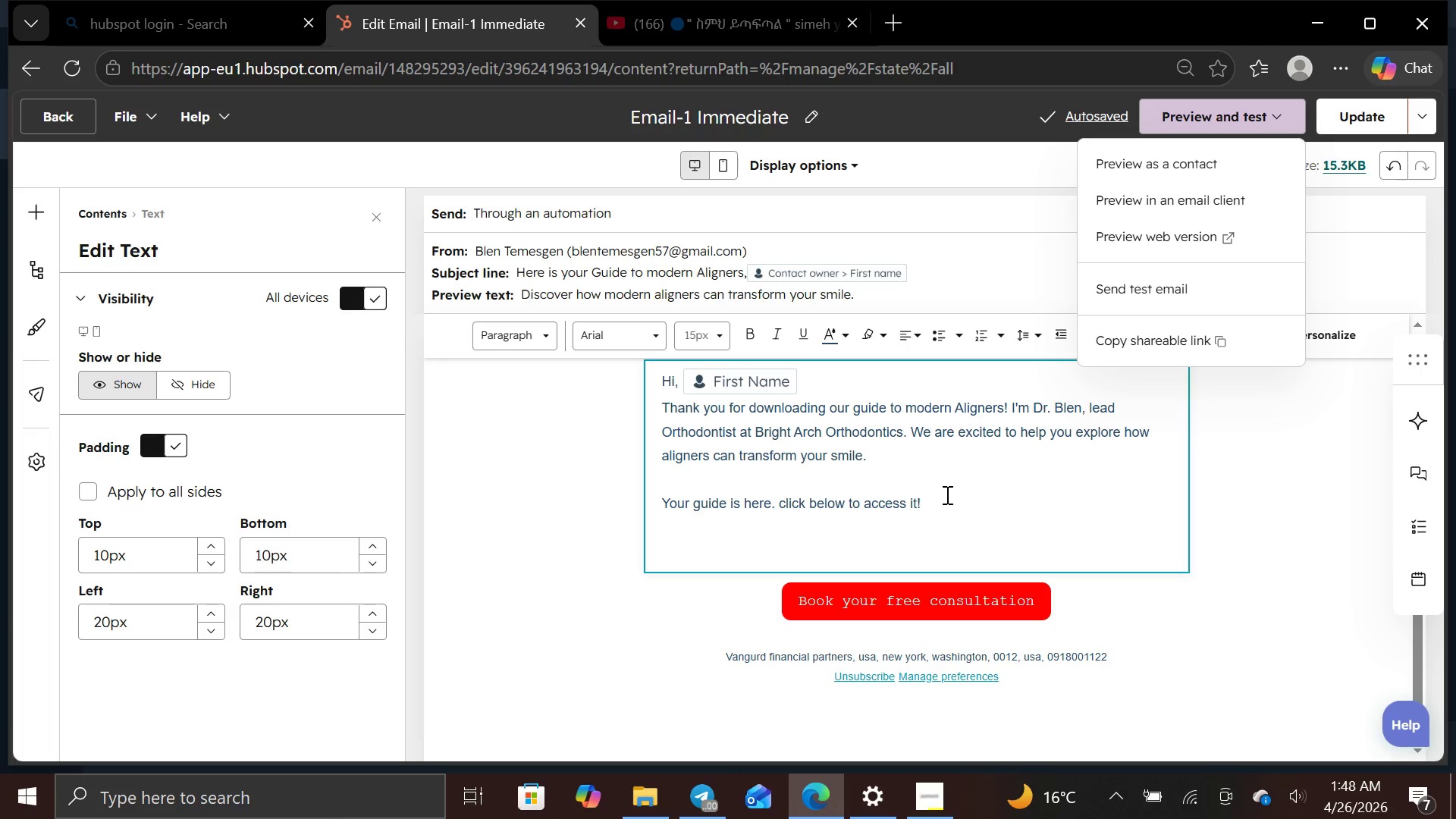 
left_click([949, 488])
 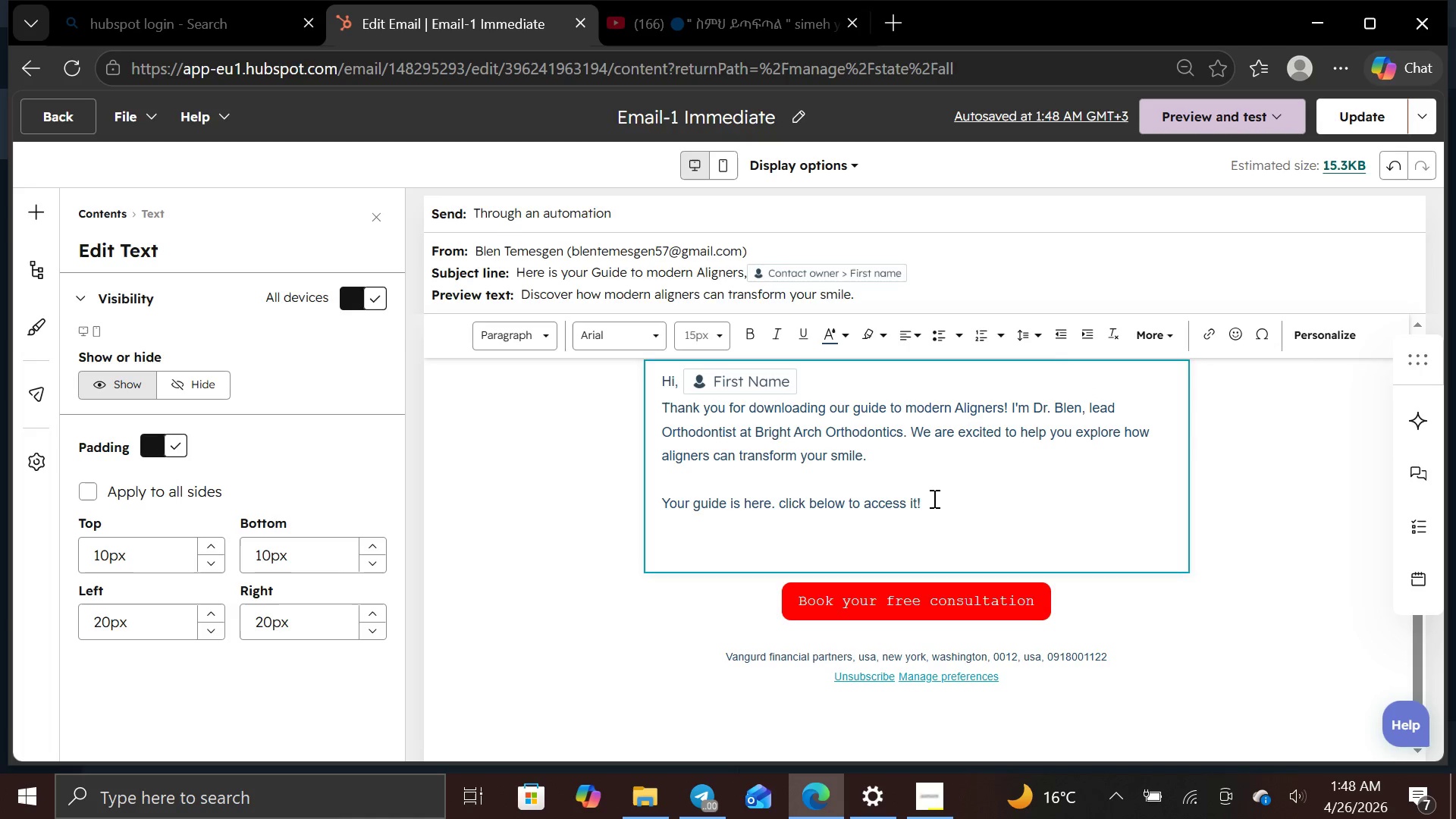 
left_click([933, 498])
 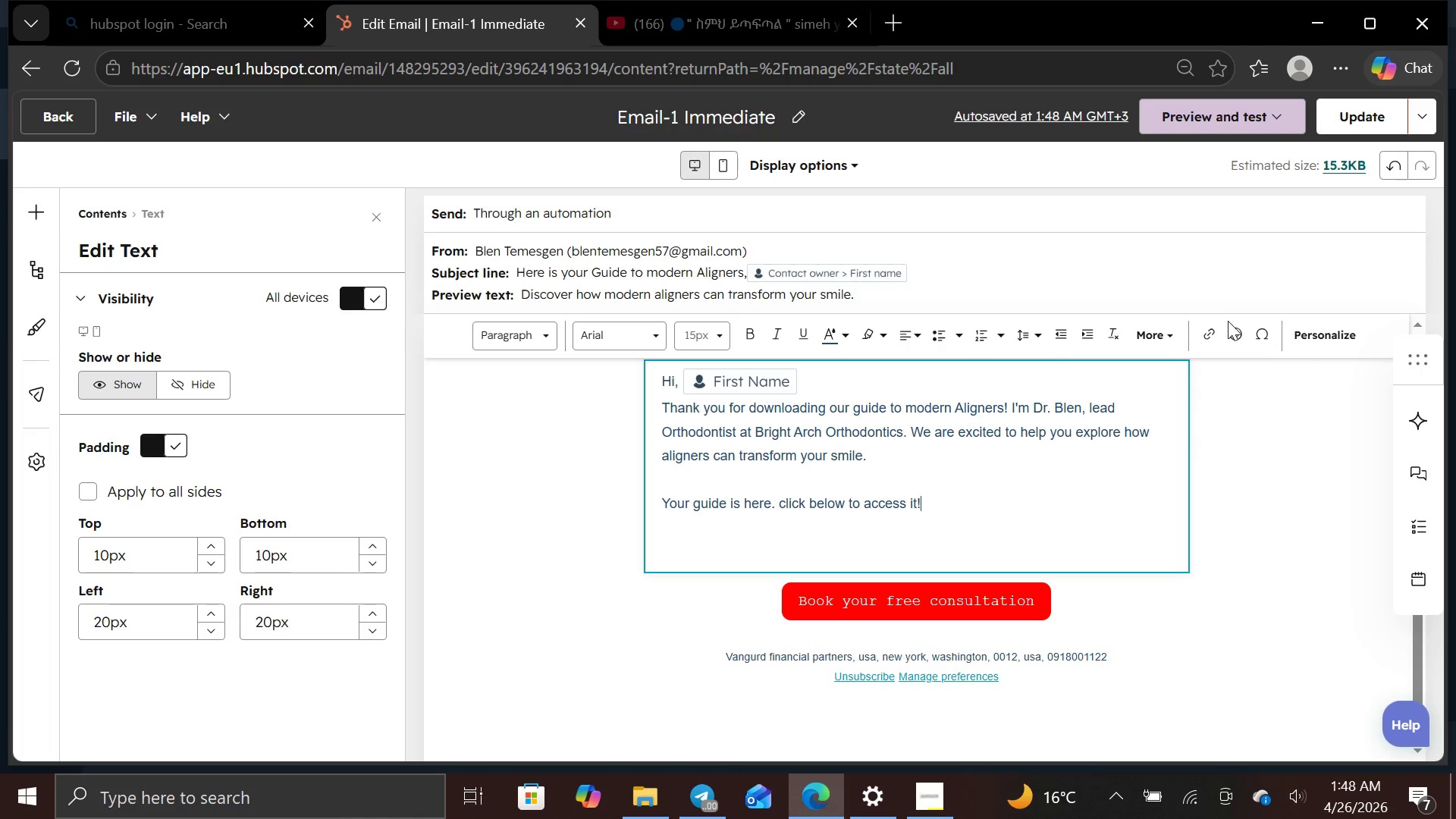 
left_click([1232, 331])
 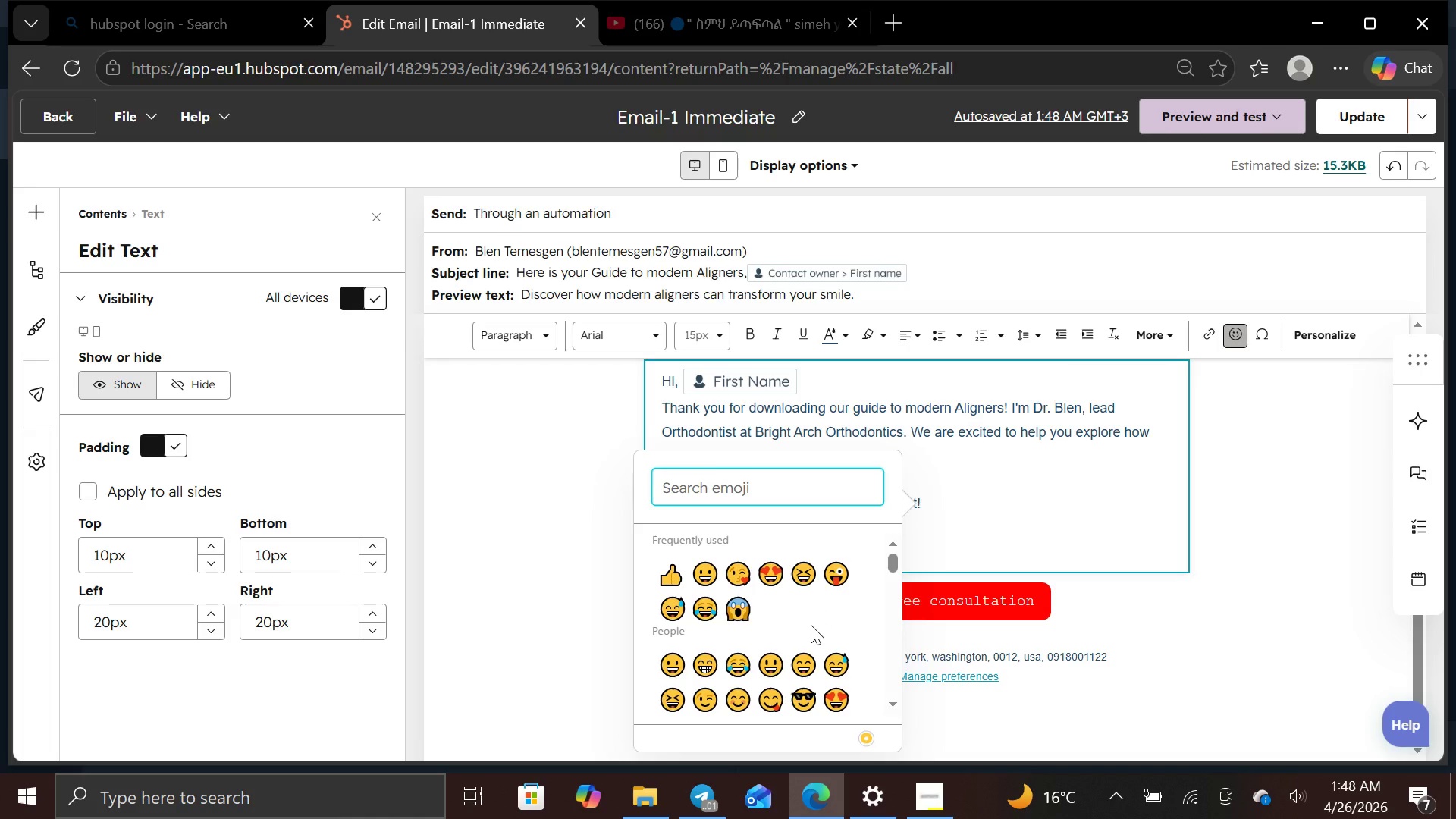 
wait(5.73)
 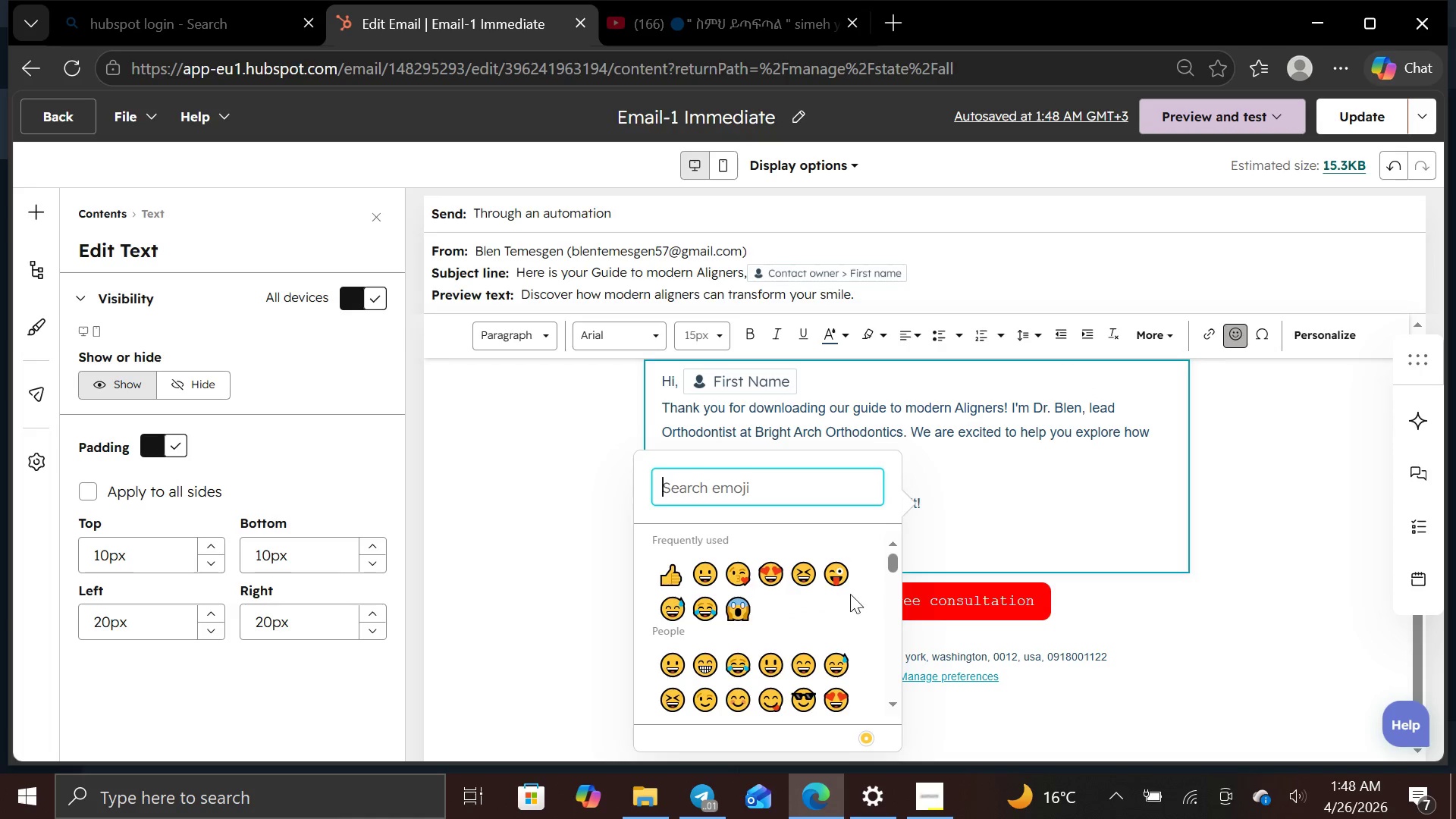 
left_click([695, 697])
 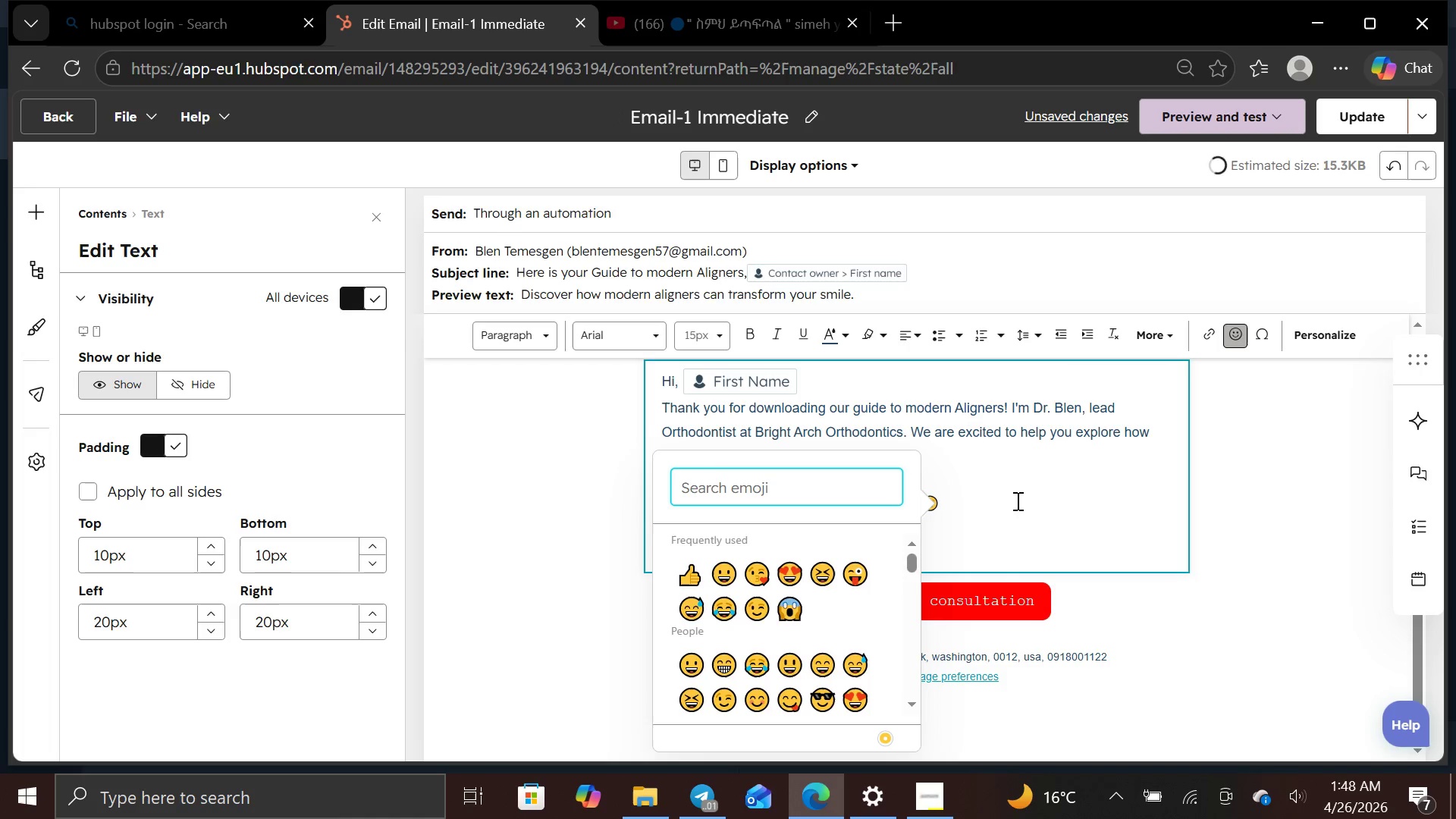 
left_click([1023, 496])
 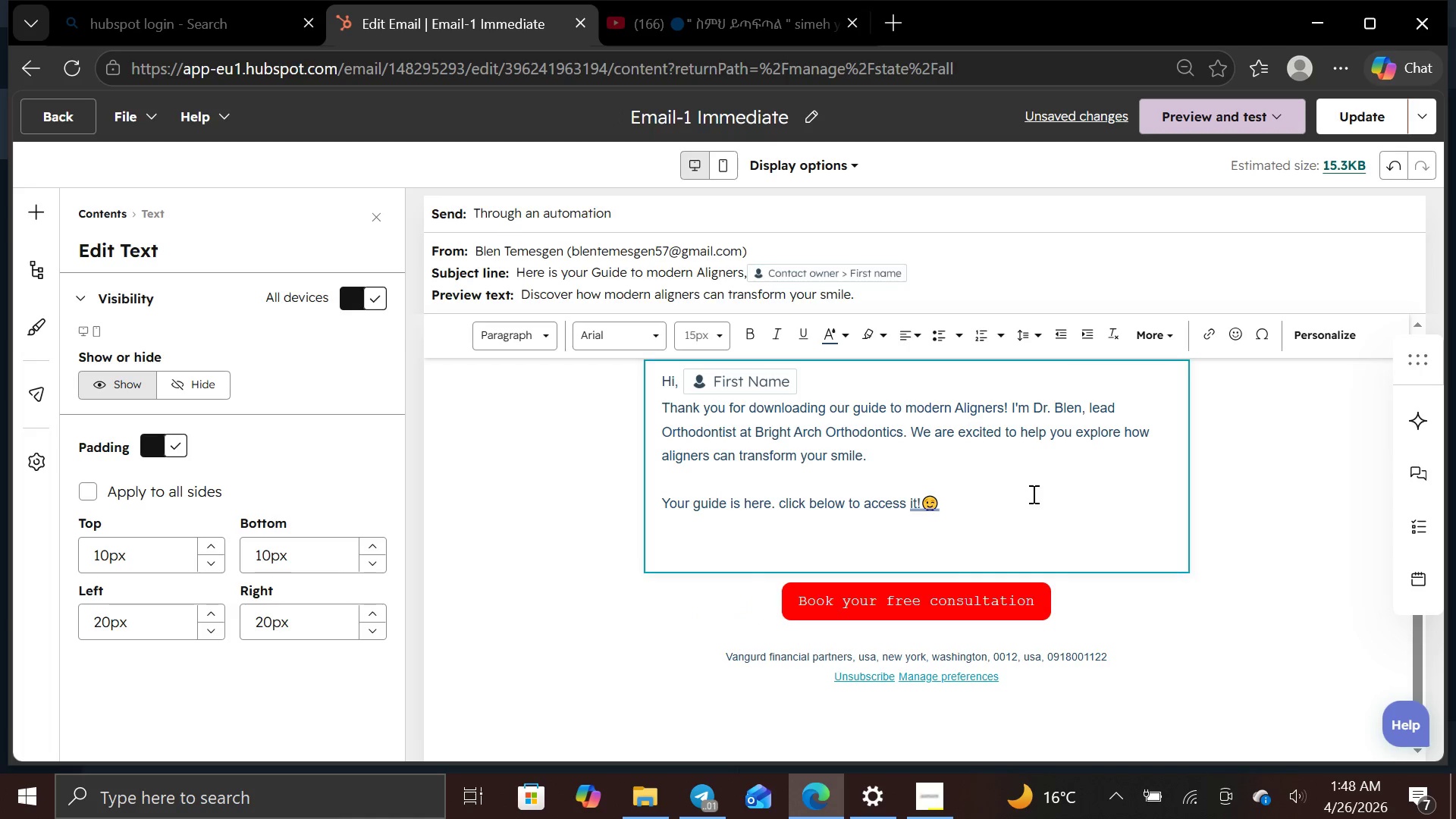 
left_click([1032, 494])
 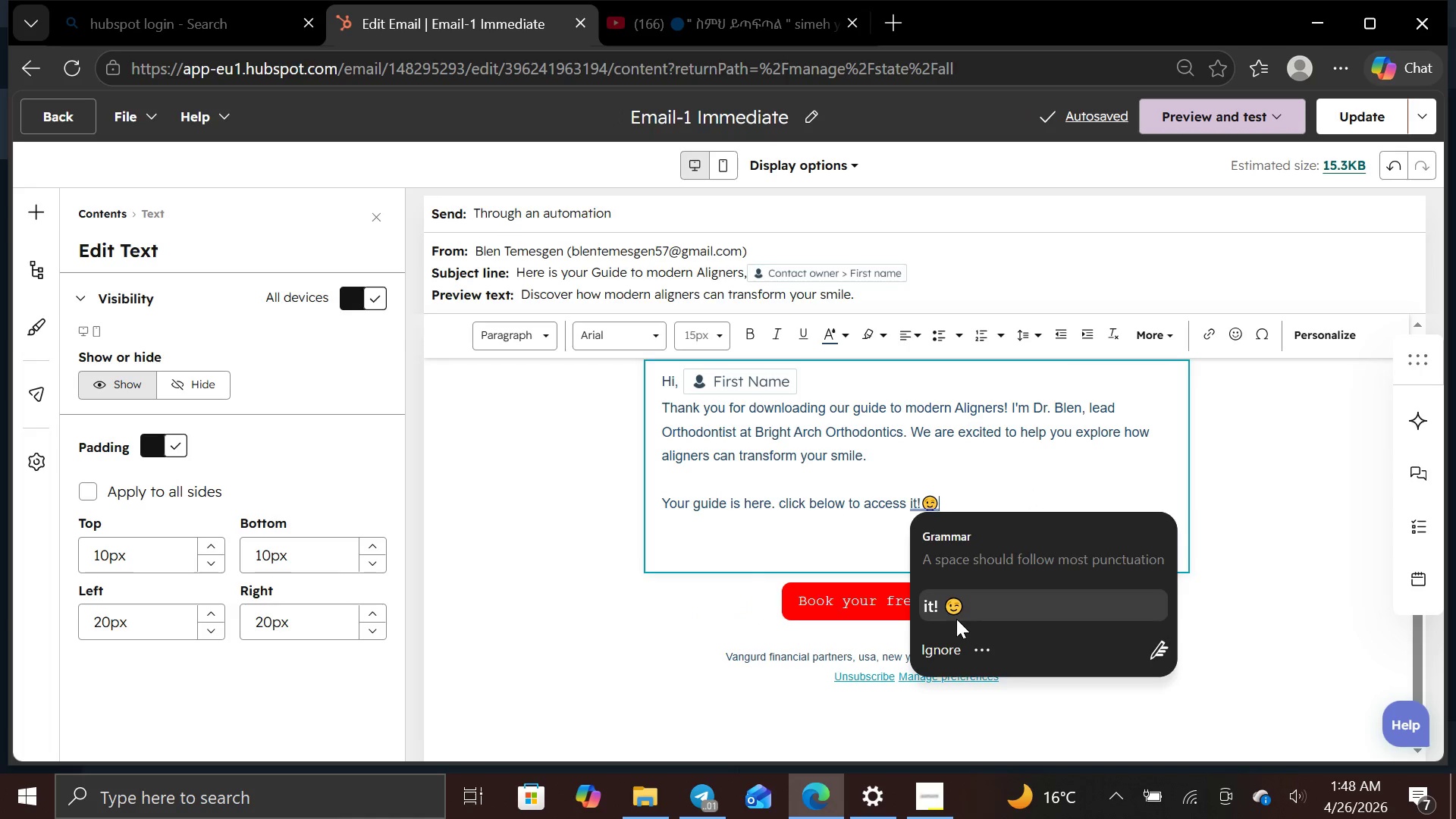 
left_click([956, 617])
 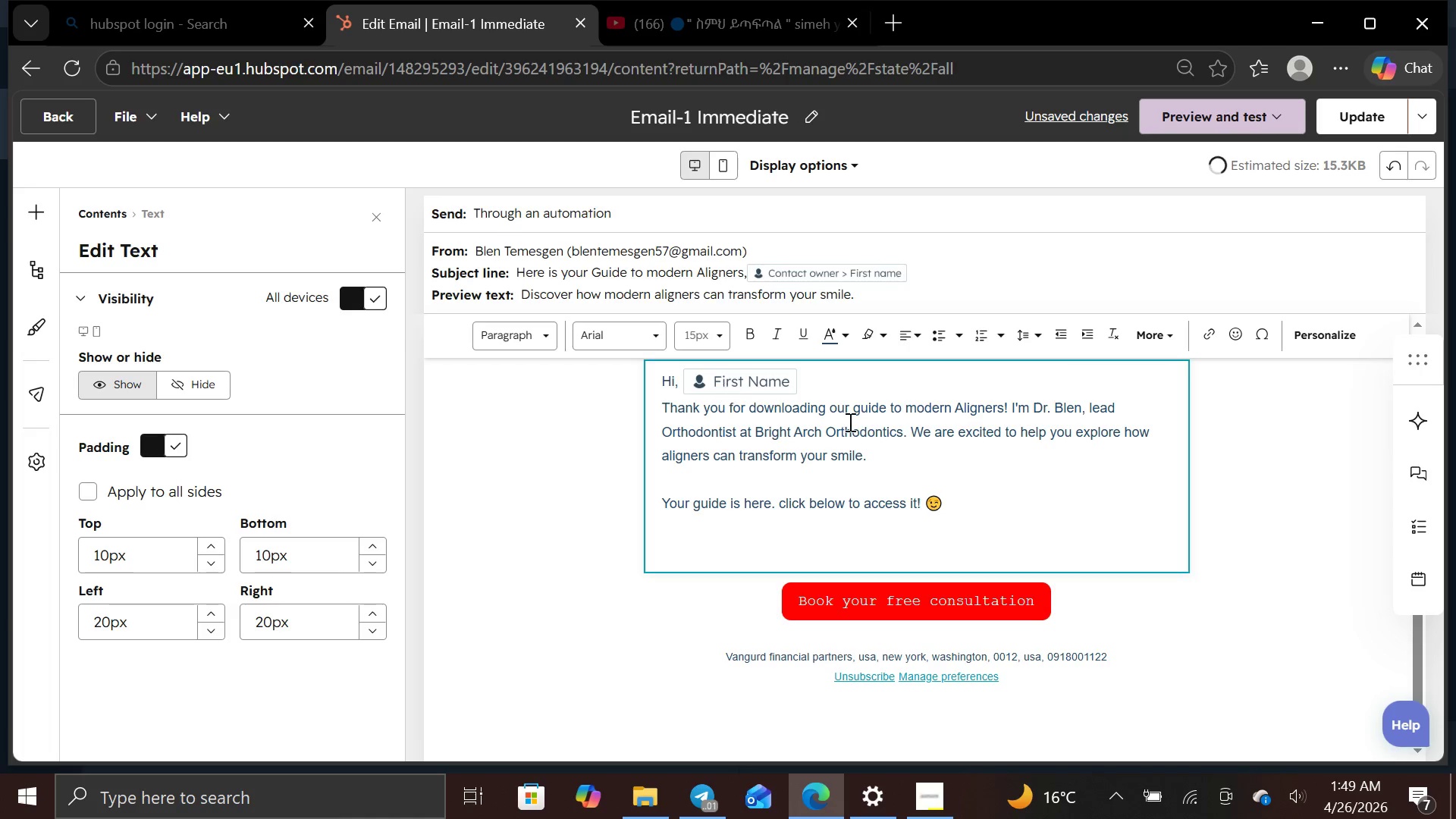 
wait(7.64)
 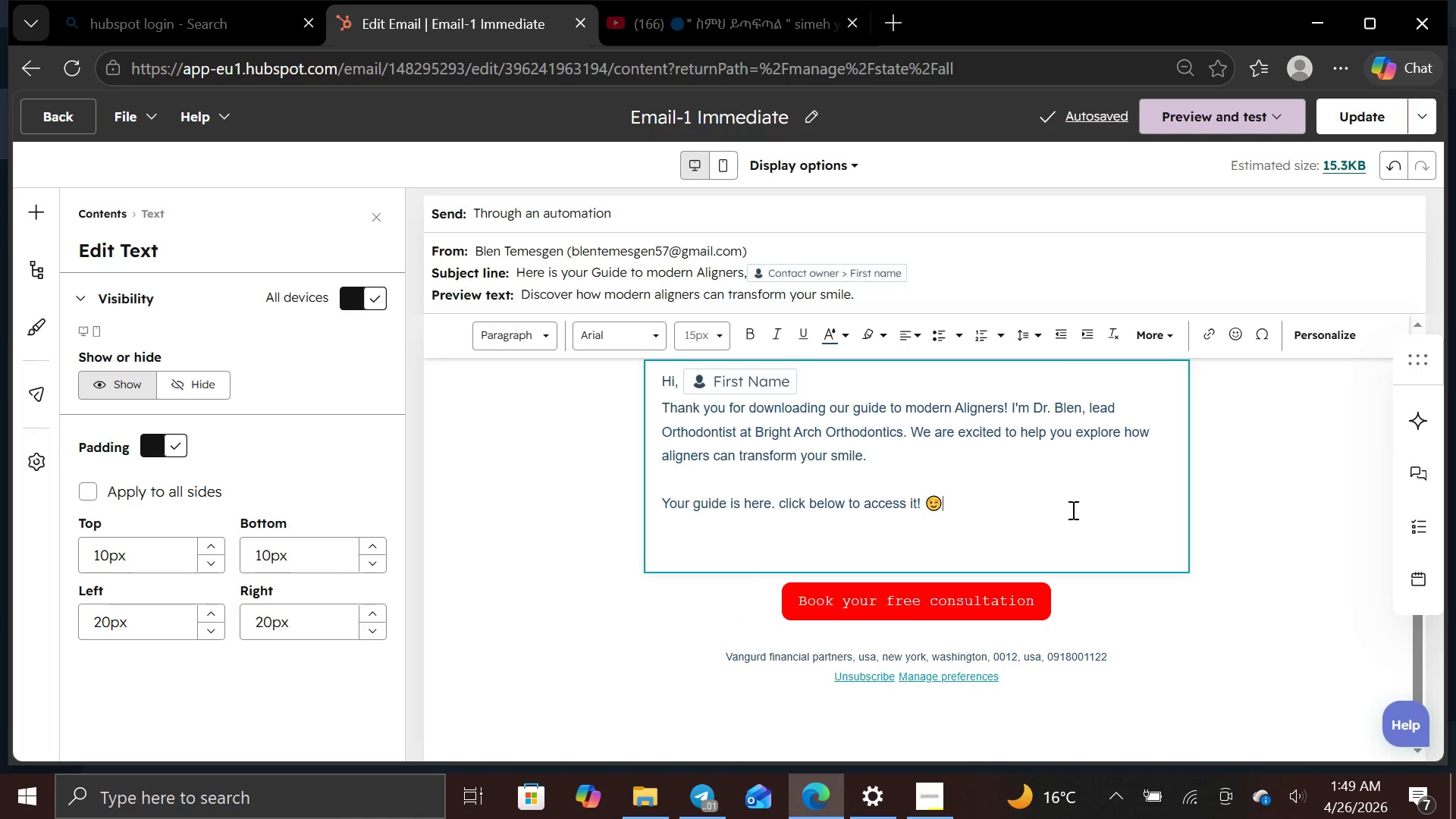 
left_click([663, 379])
 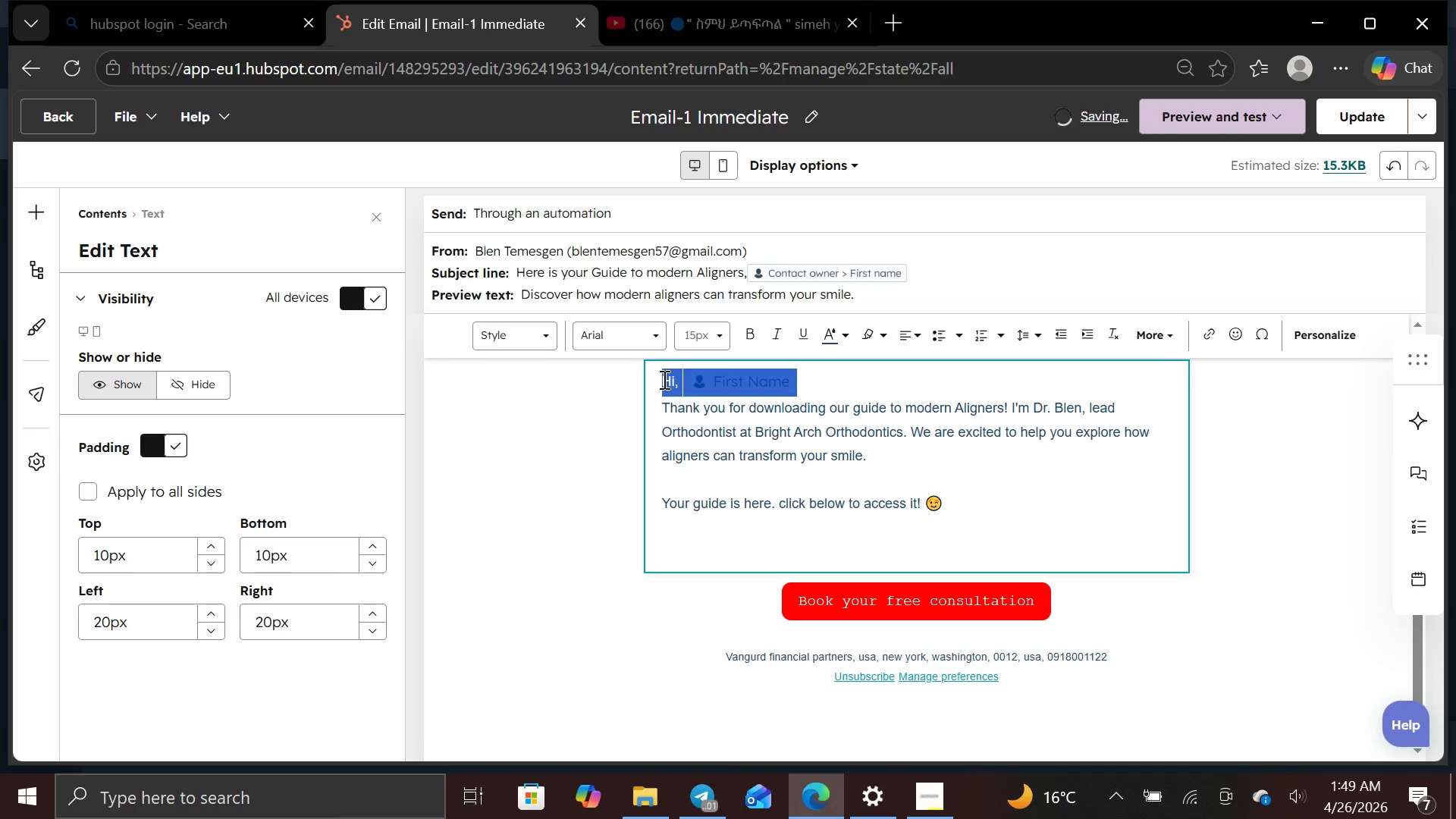 
left_click_drag(start_coordinate=[663, 379], to_coordinate=[678, 381])
 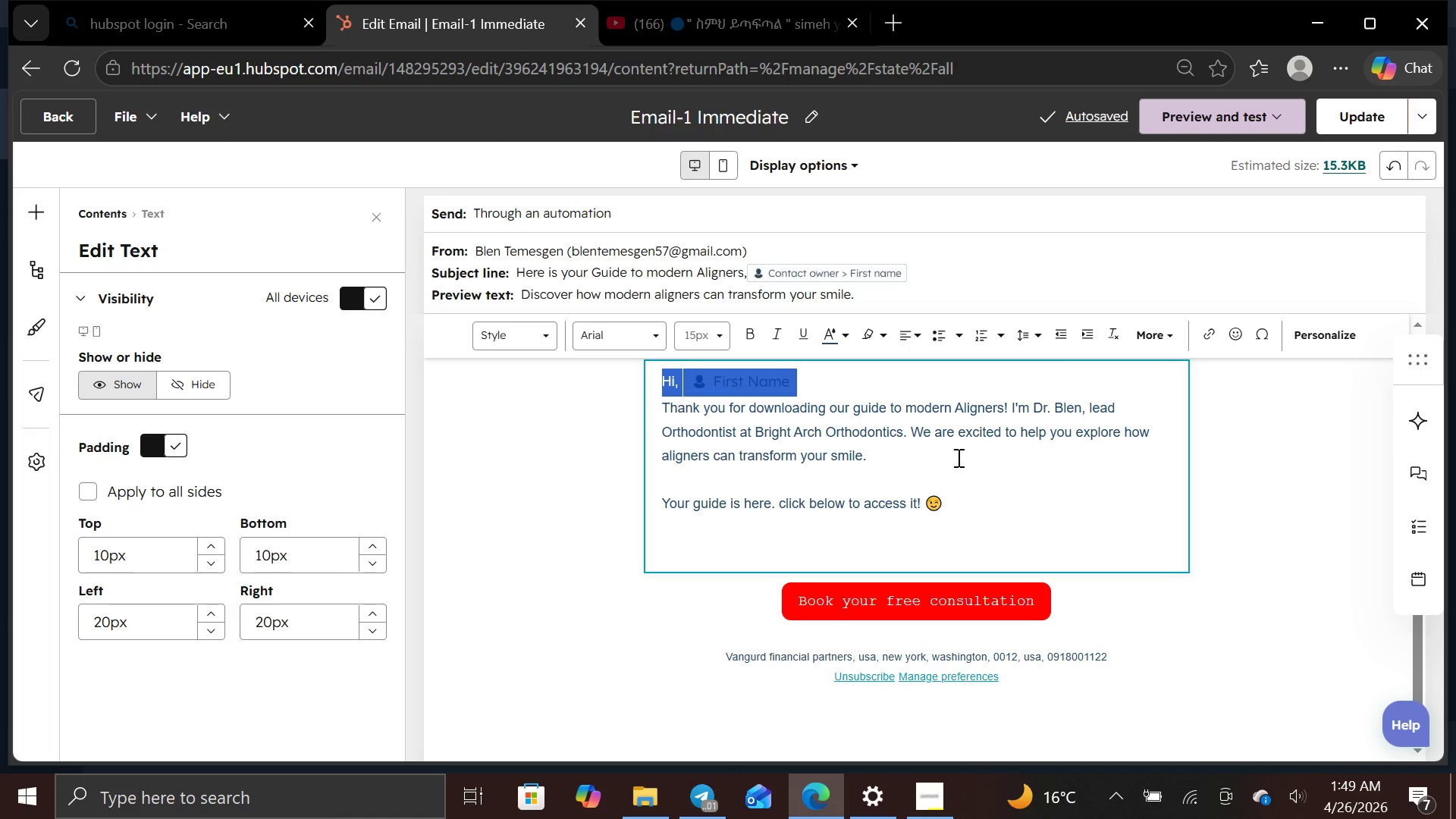 
left_click_drag(start_coordinate=[958, 458], to_coordinate=[965, 482])
 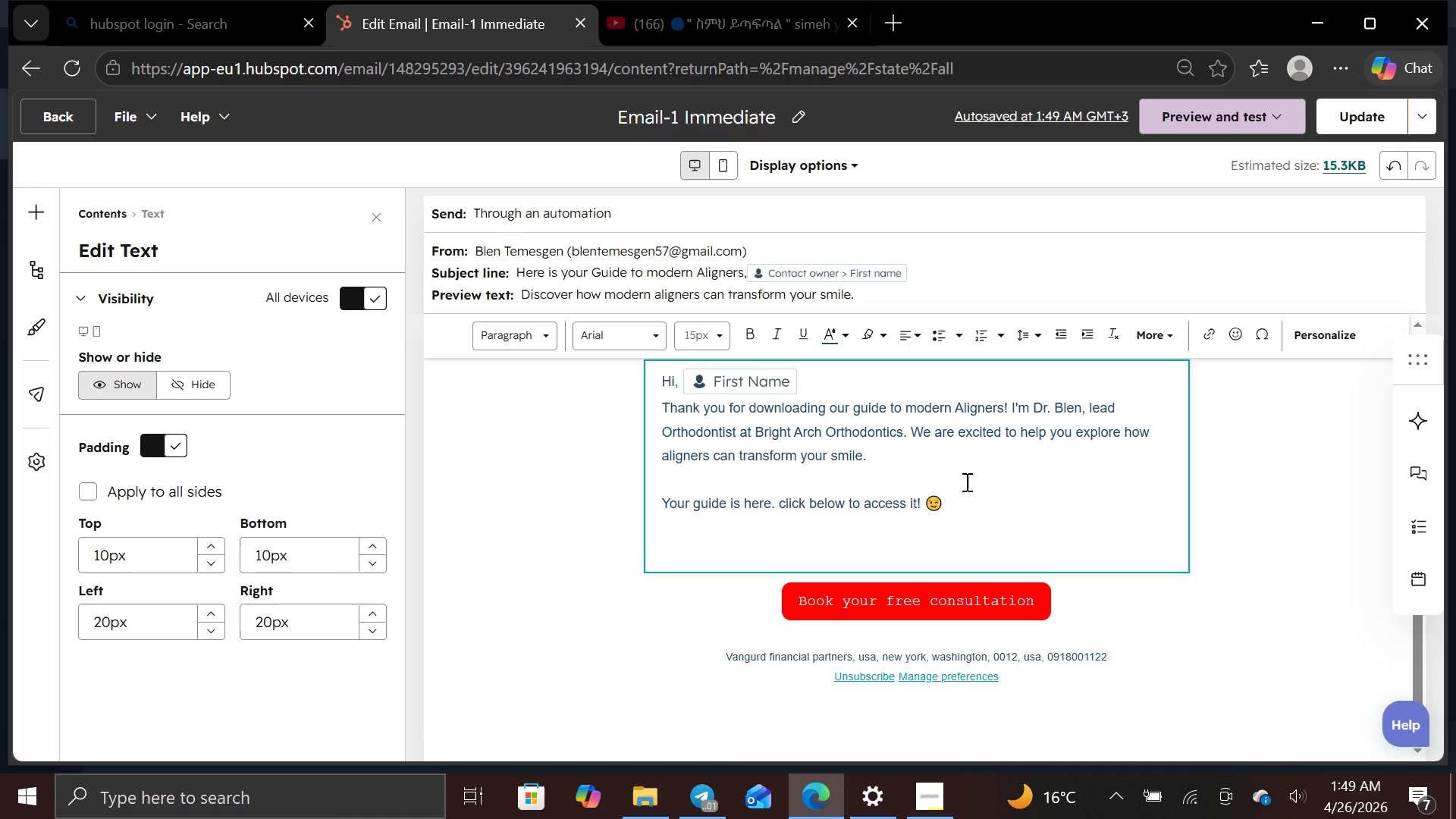 
left_click([965, 482])
 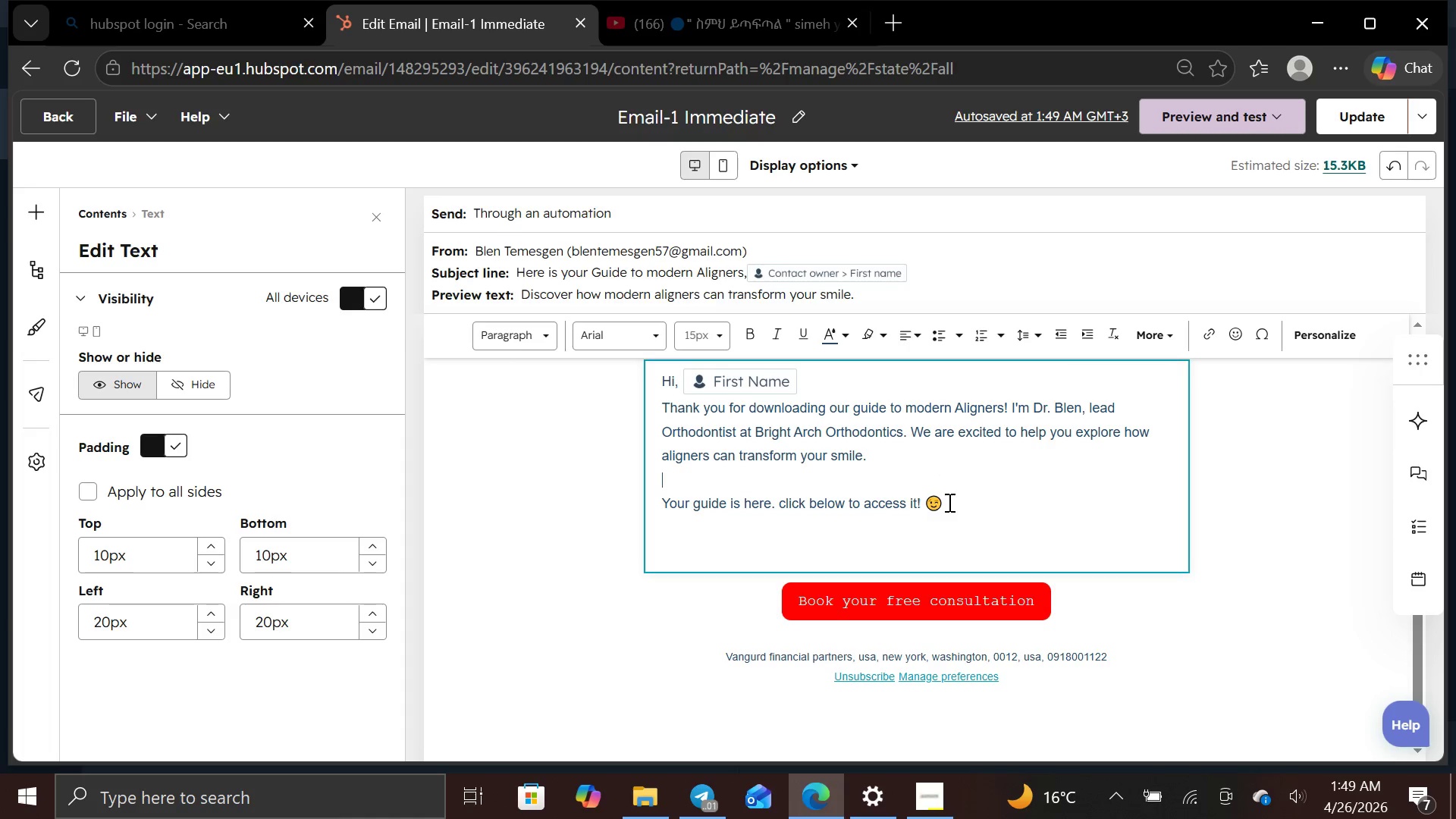 
left_click([948, 504])
 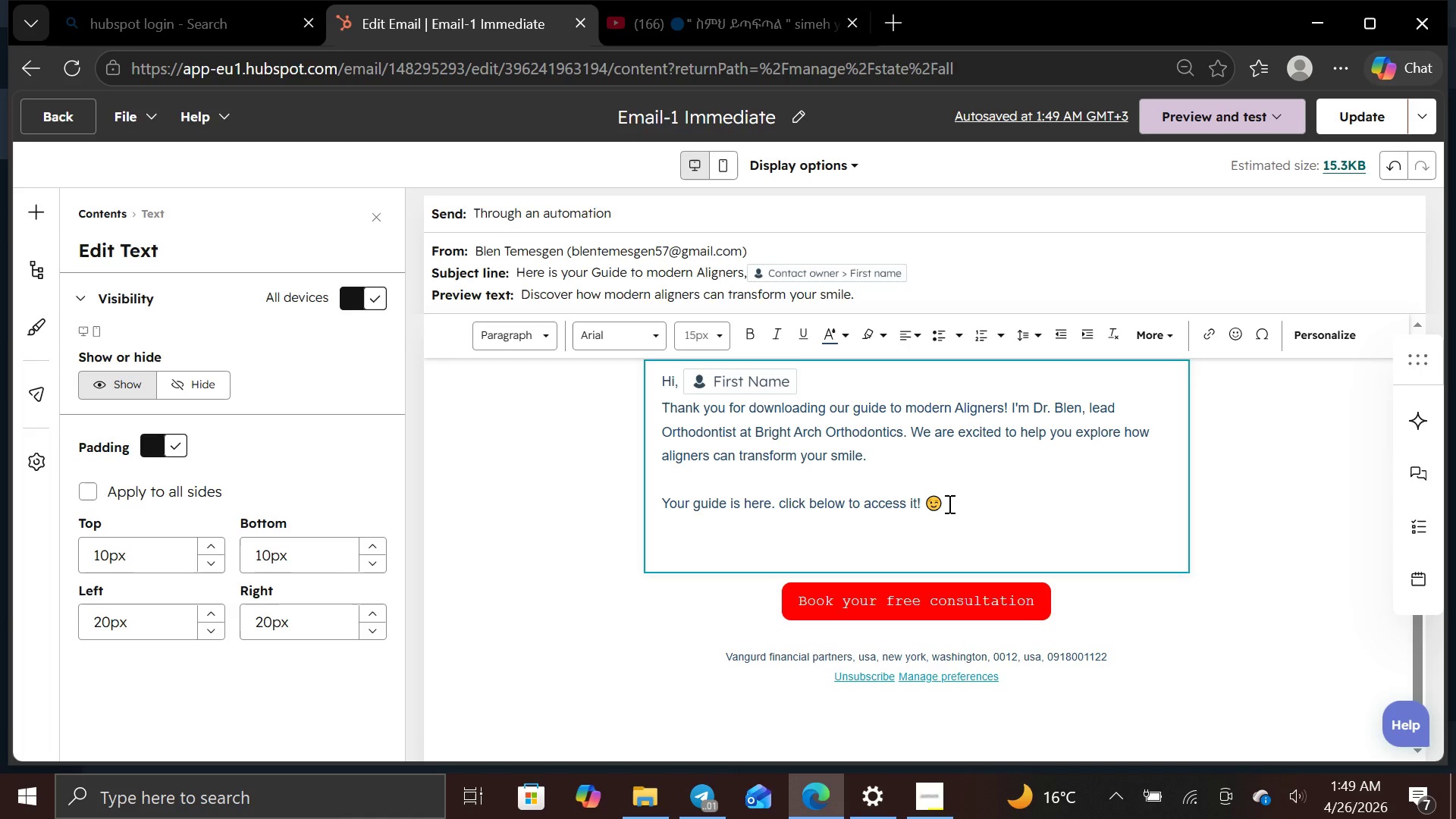 
left_click_drag(start_coordinate=[948, 504], to_coordinate=[645, 369])
 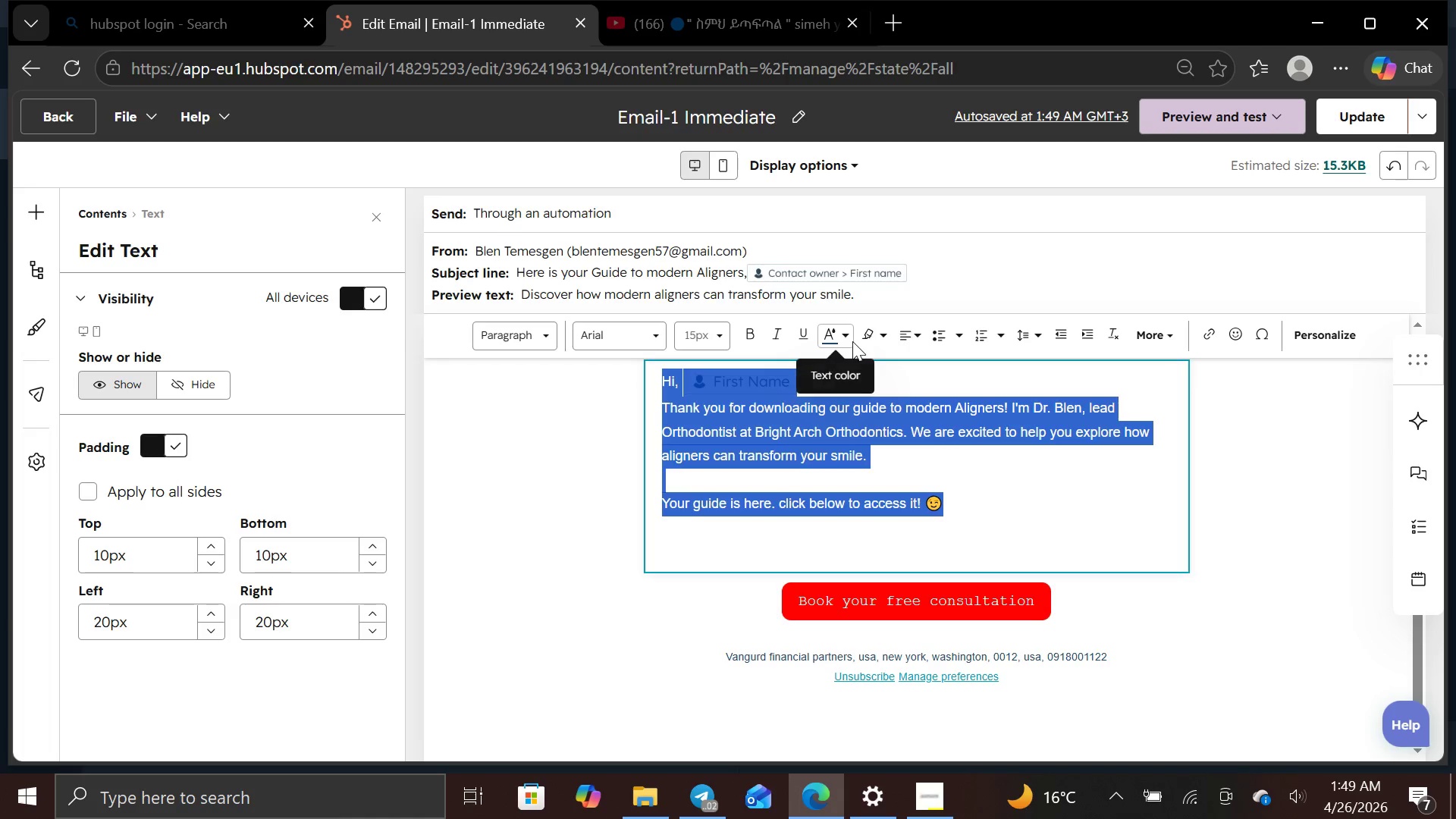 
left_click([845, 339])
 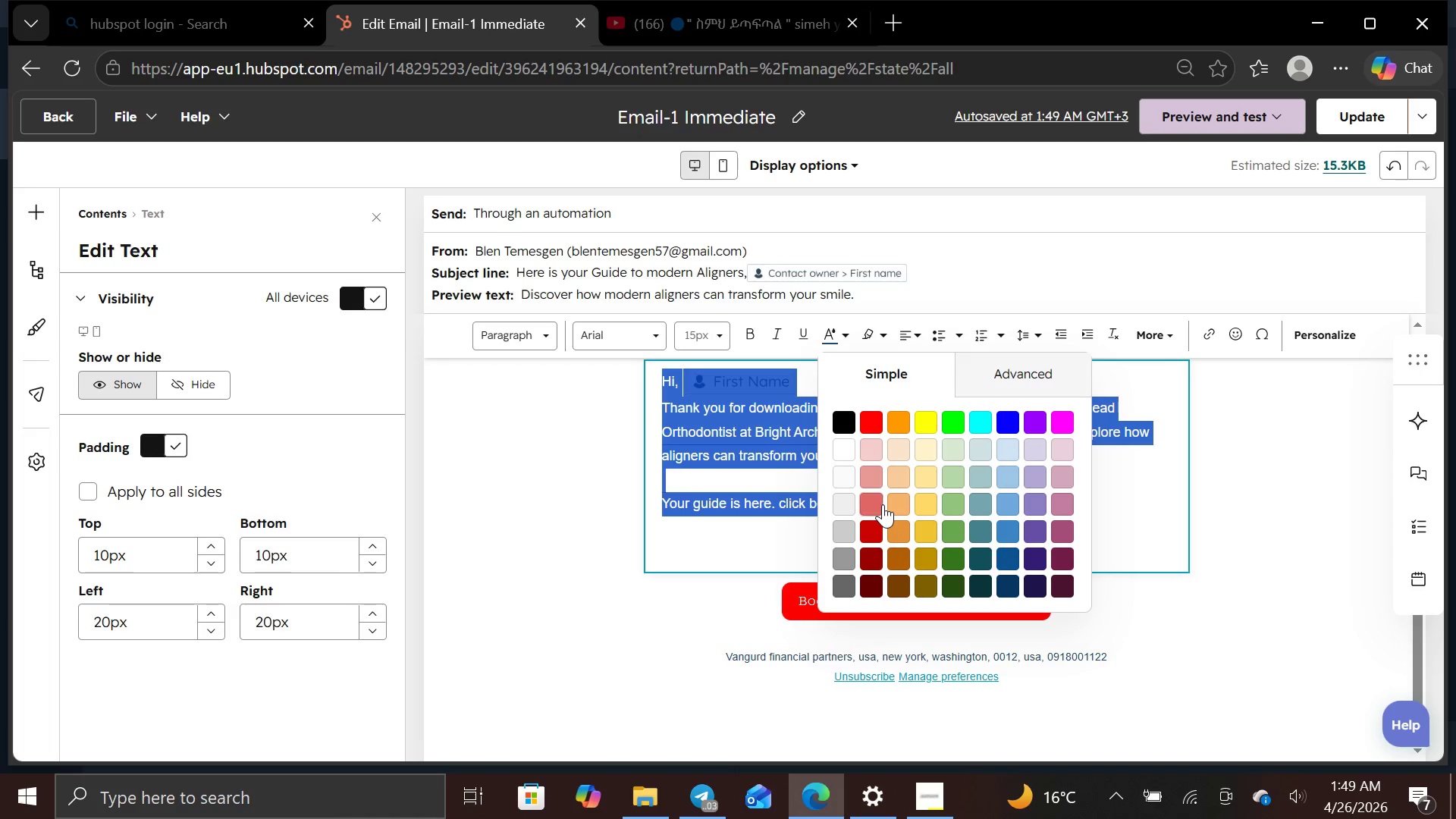 
left_click([882, 507])
 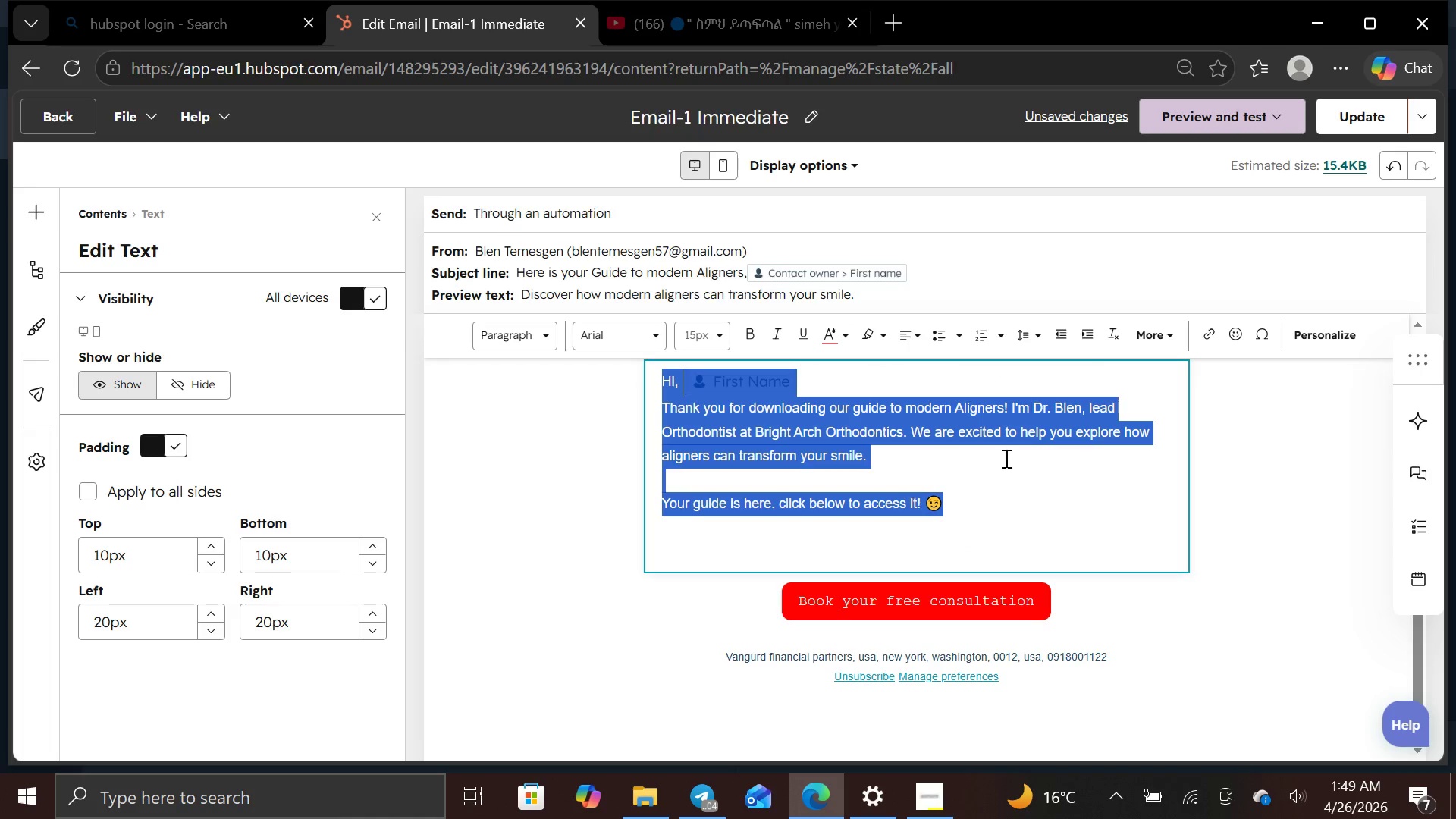 
left_click([1028, 458])
 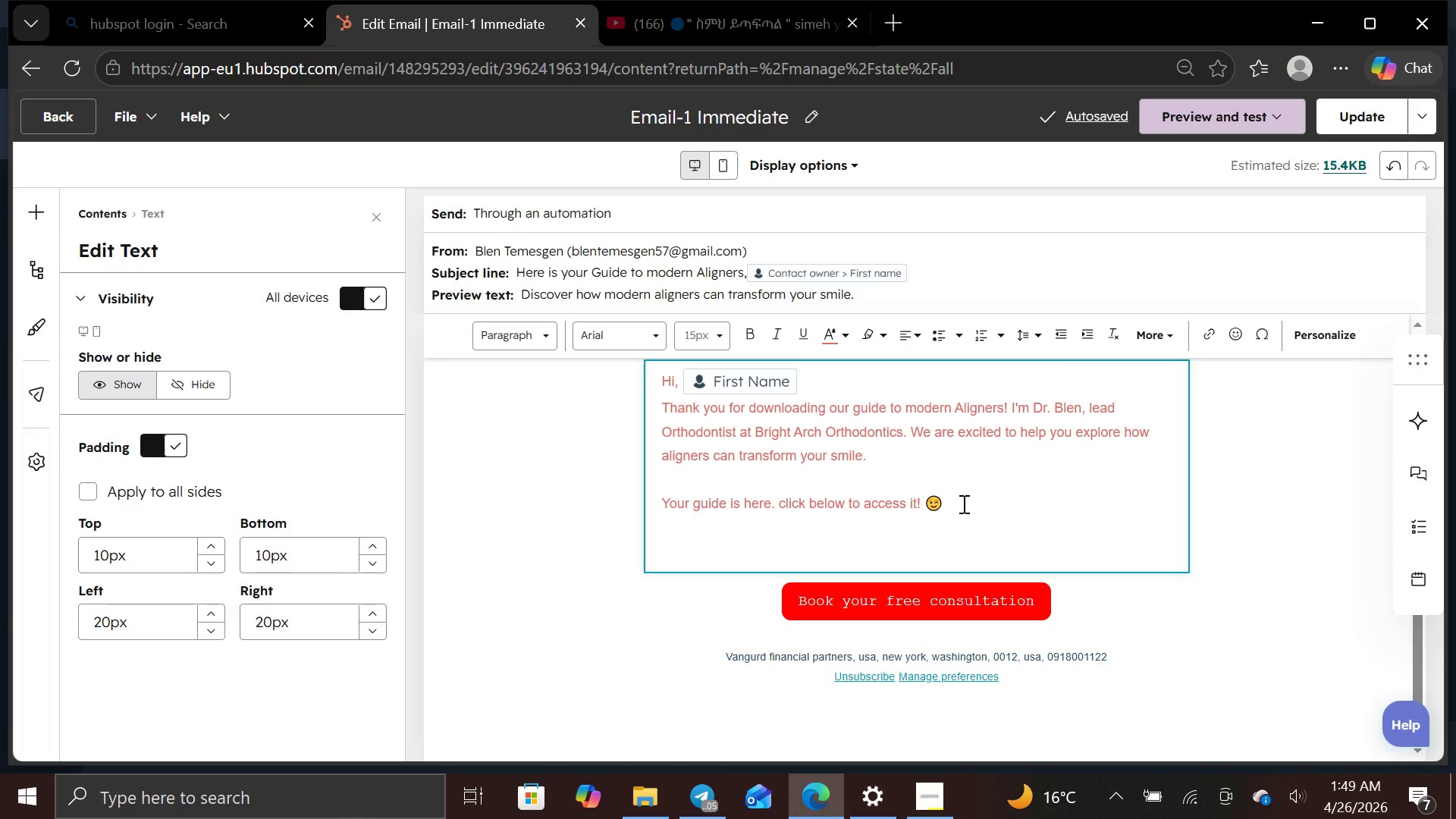 
wait(5.38)
 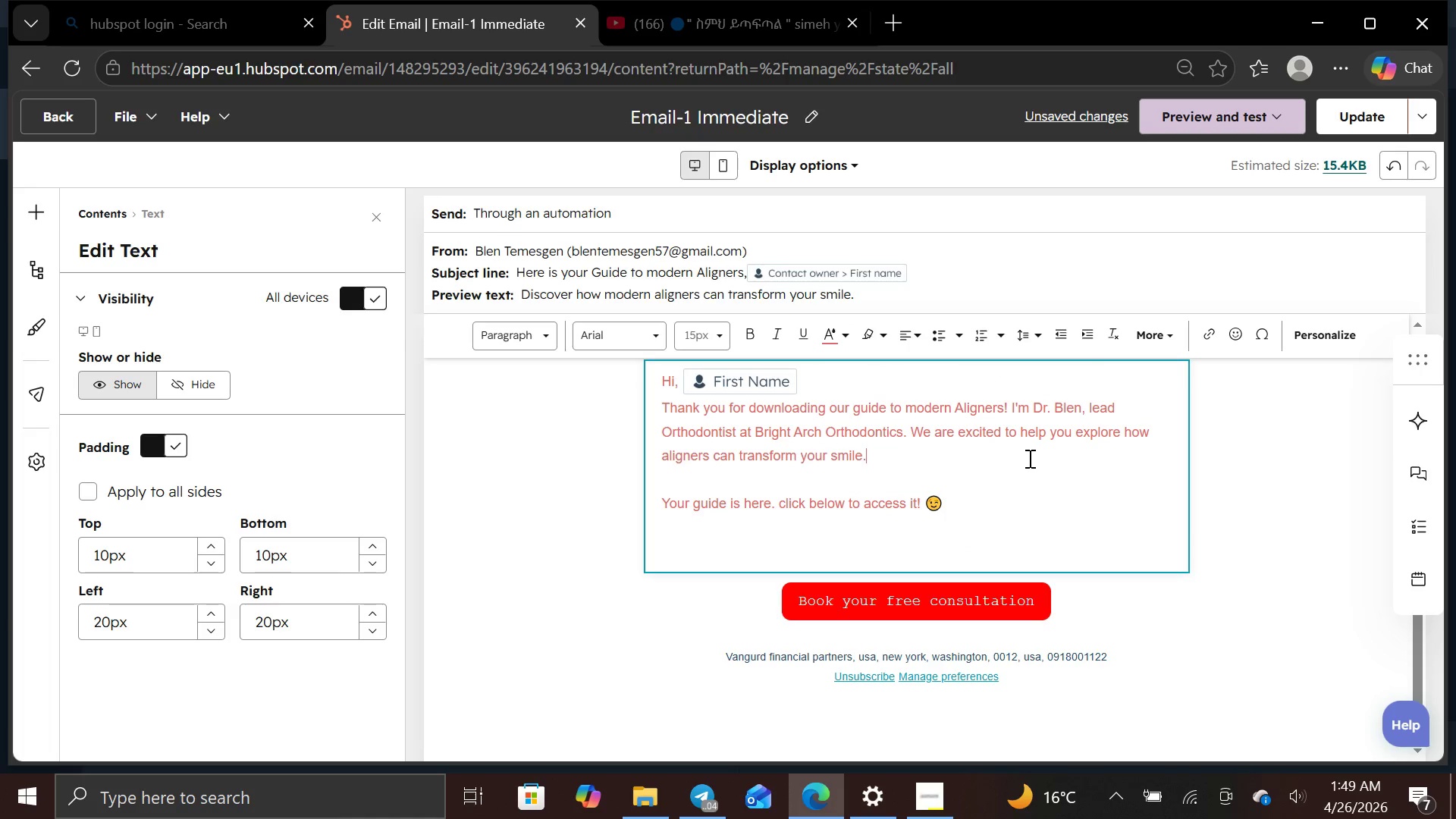 
left_click([951, 504])
 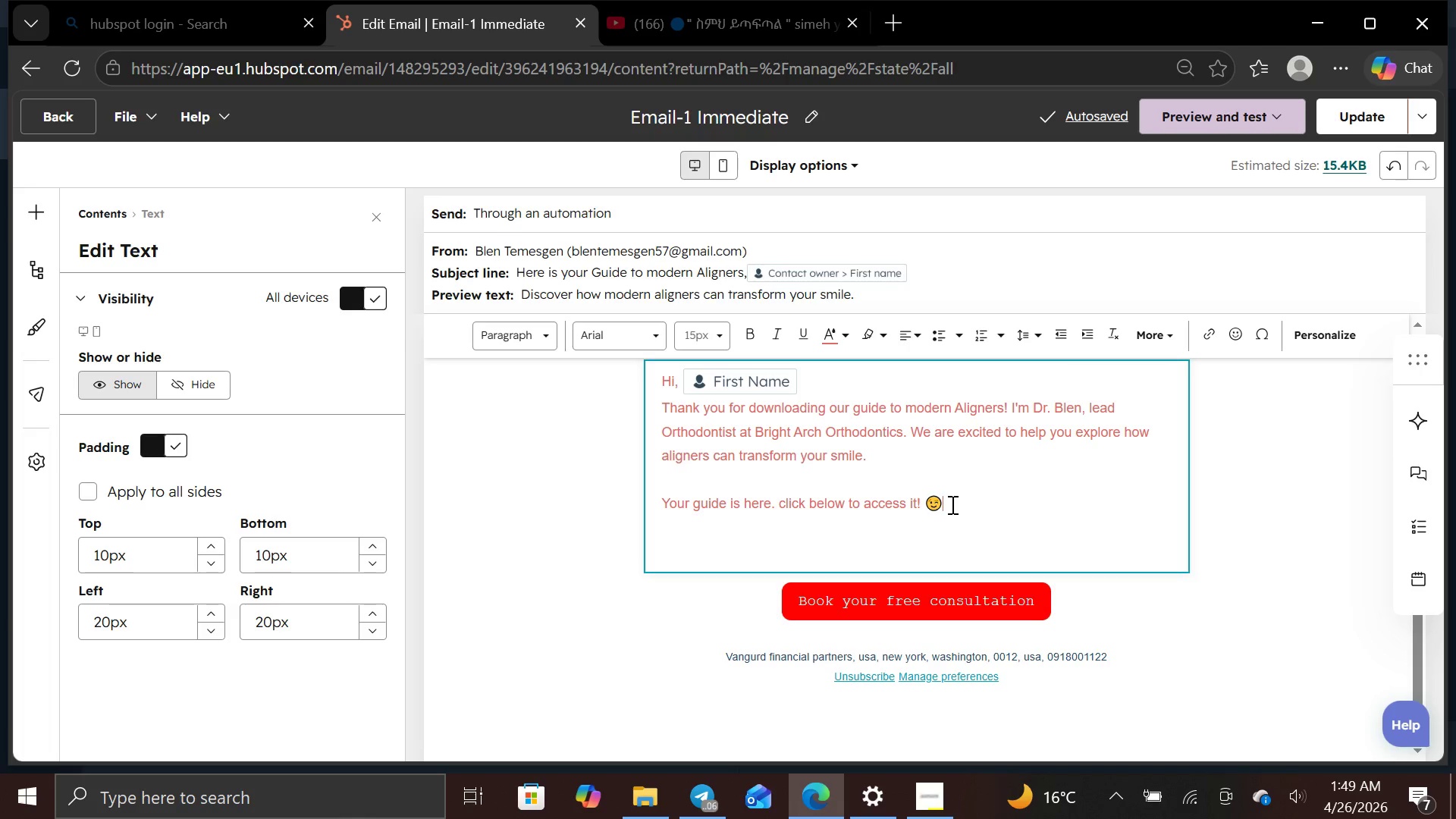 
left_click_drag(start_coordinate=[951, 504], to_coordinate=[663, 382])
 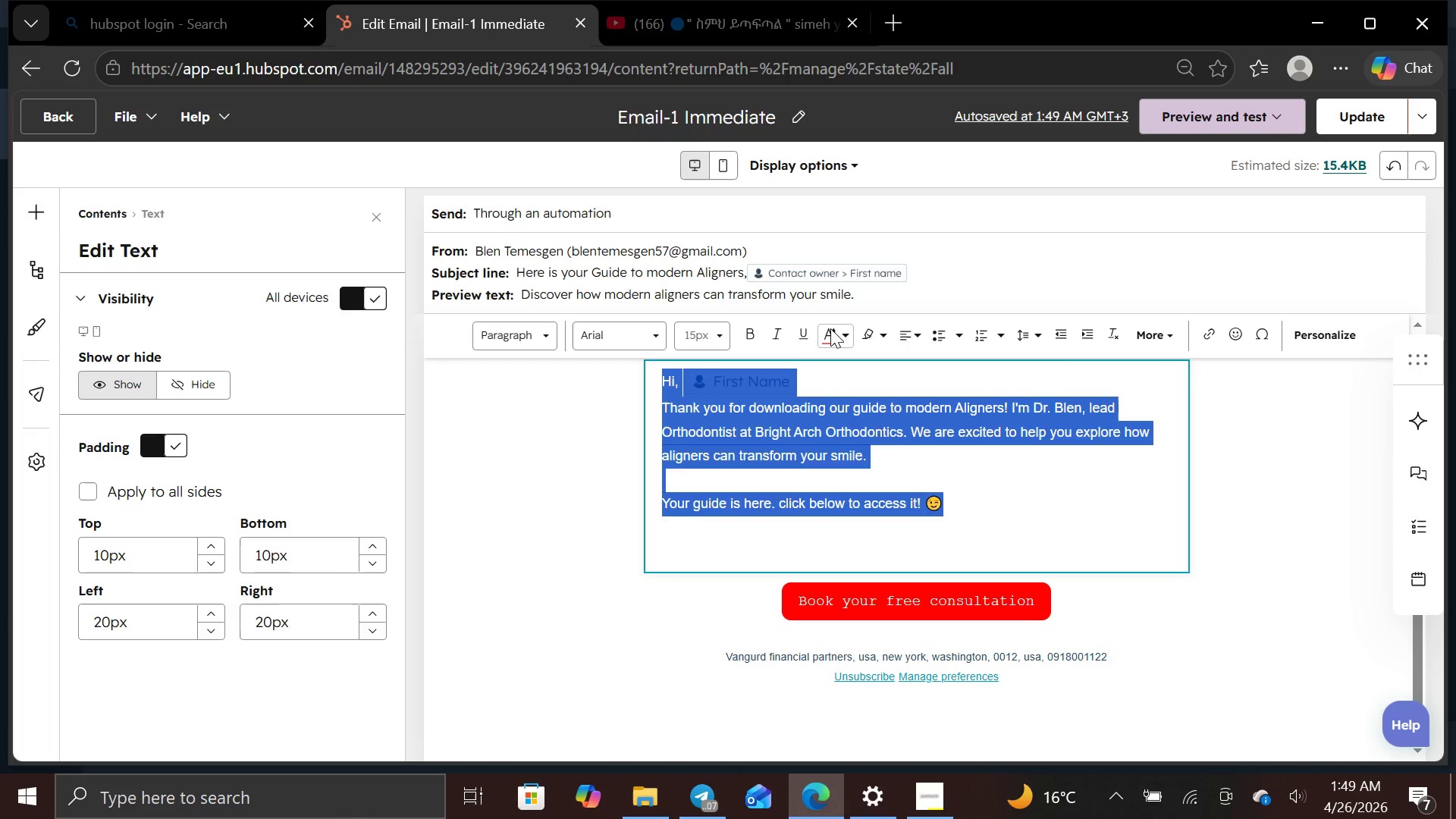 
left_click([844, 326])
 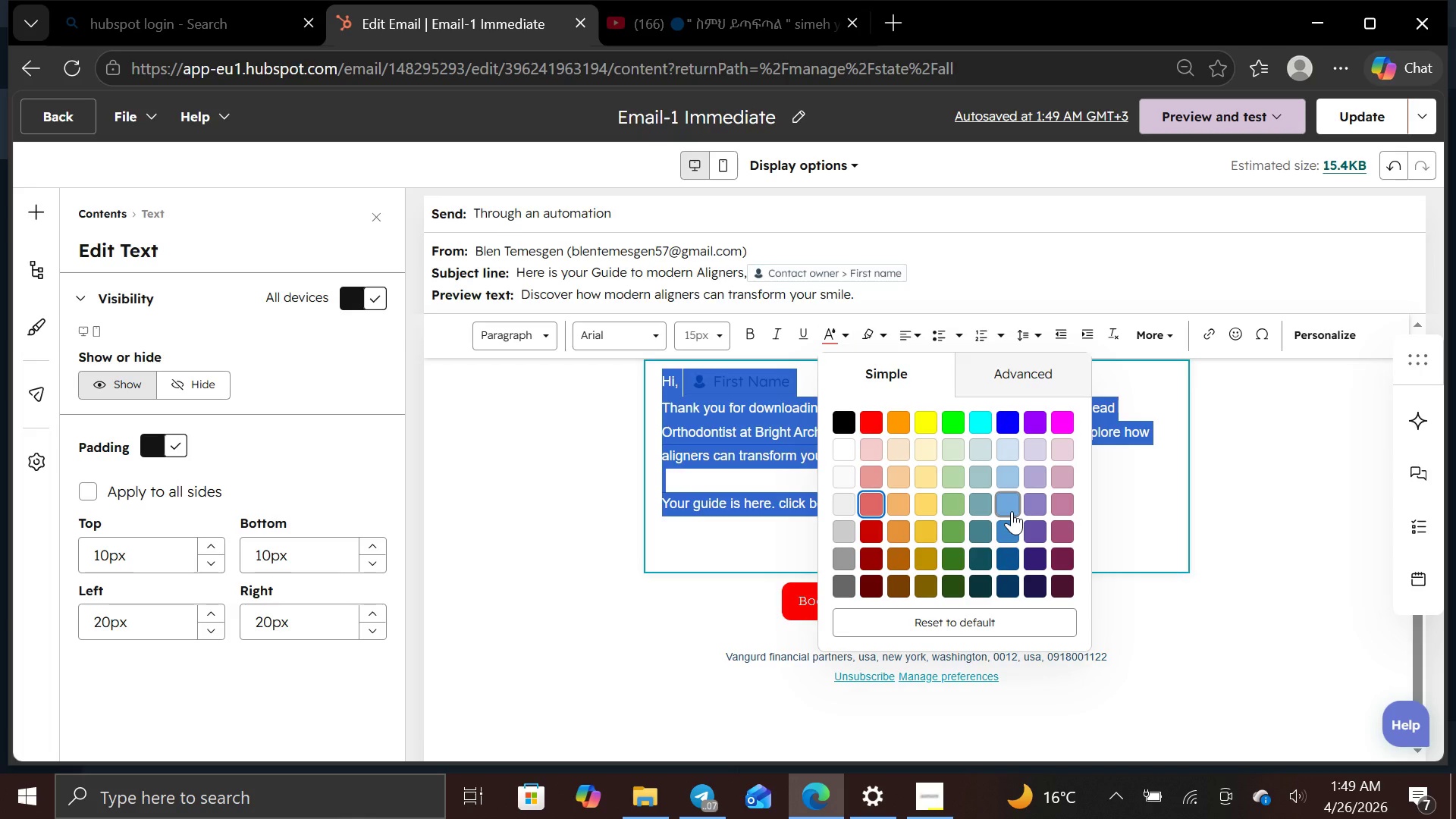 
left_click([1010, 537])
 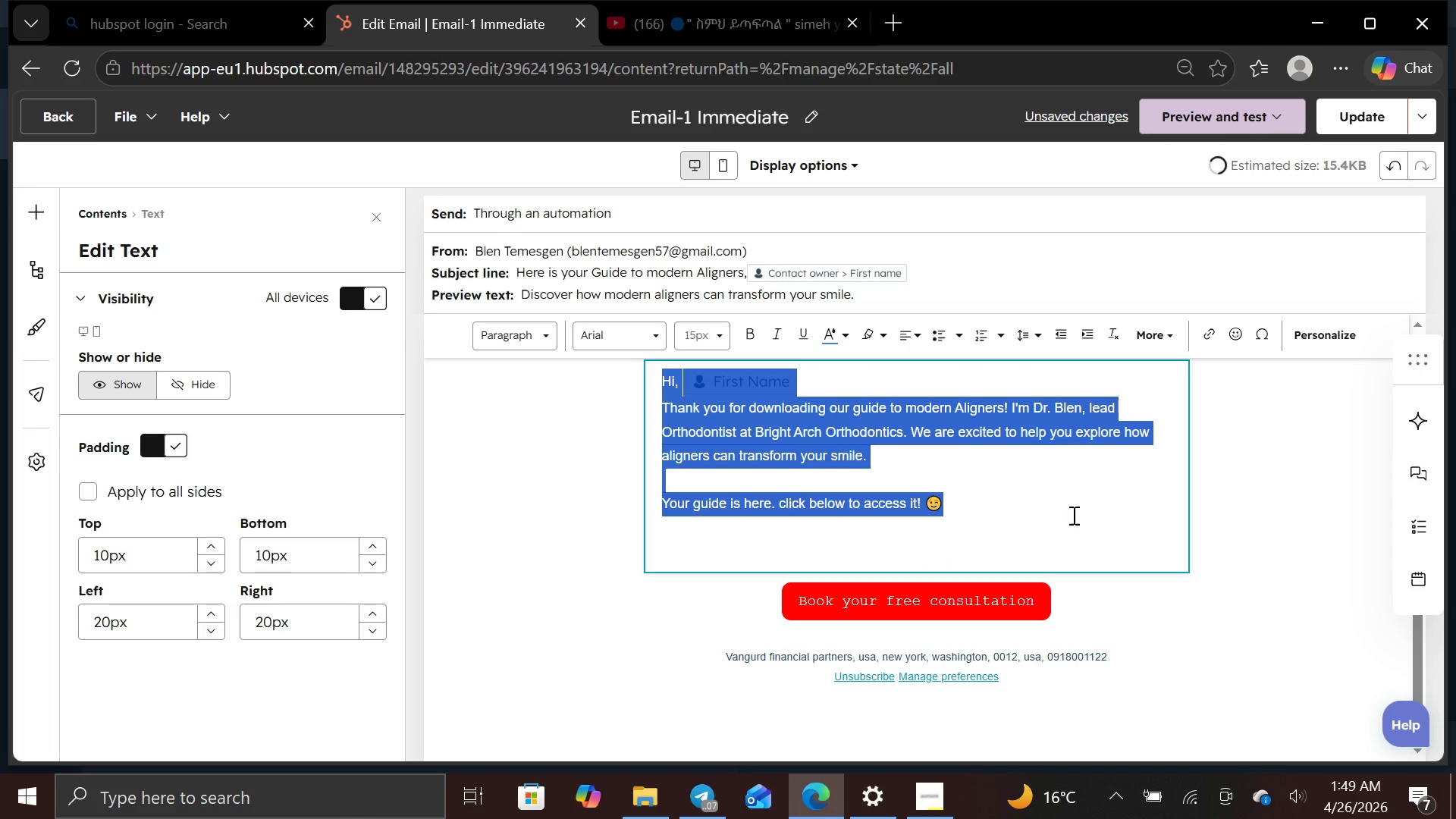 
left_click([1075, 515])
 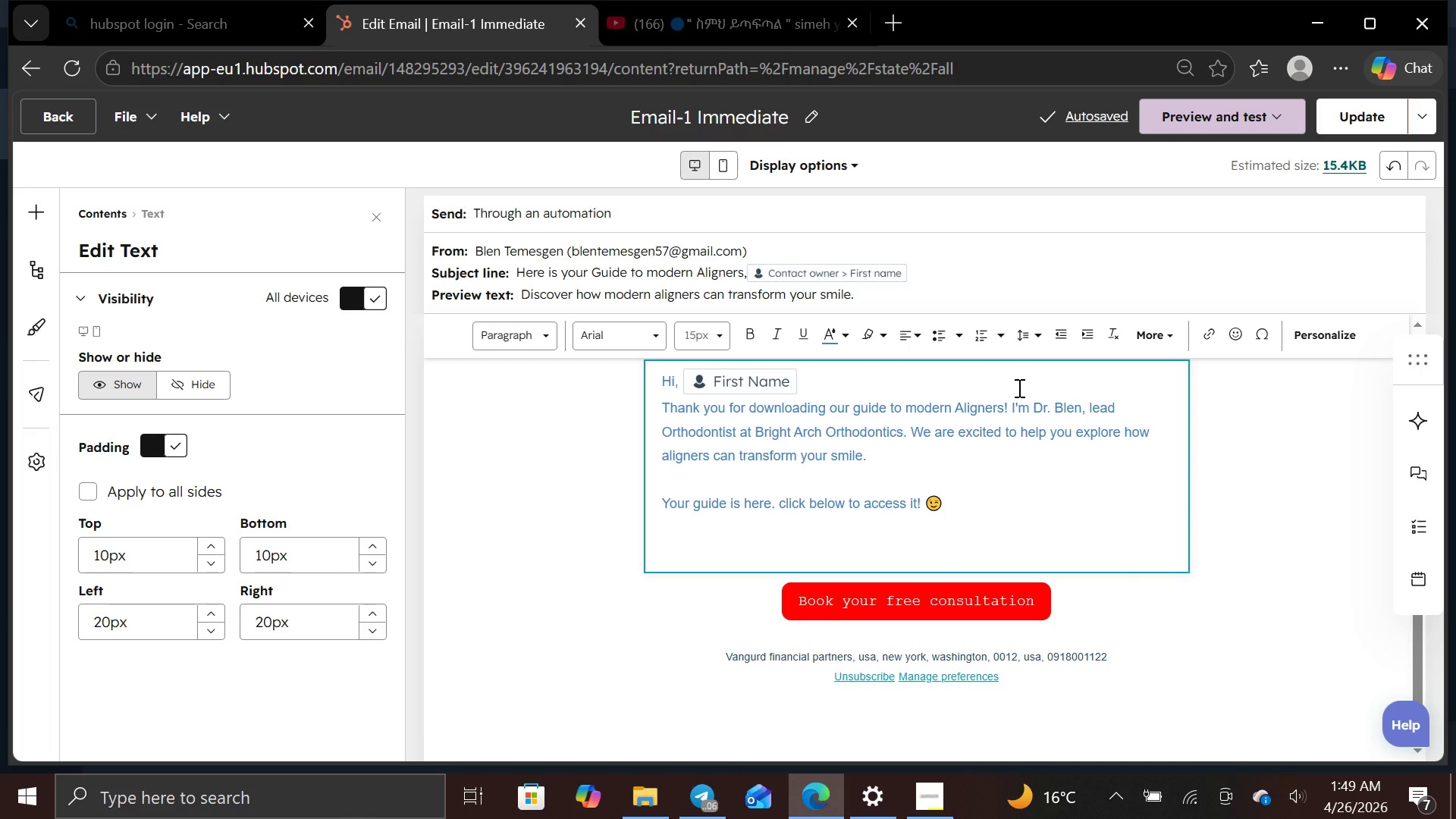 
wait(7.06)
 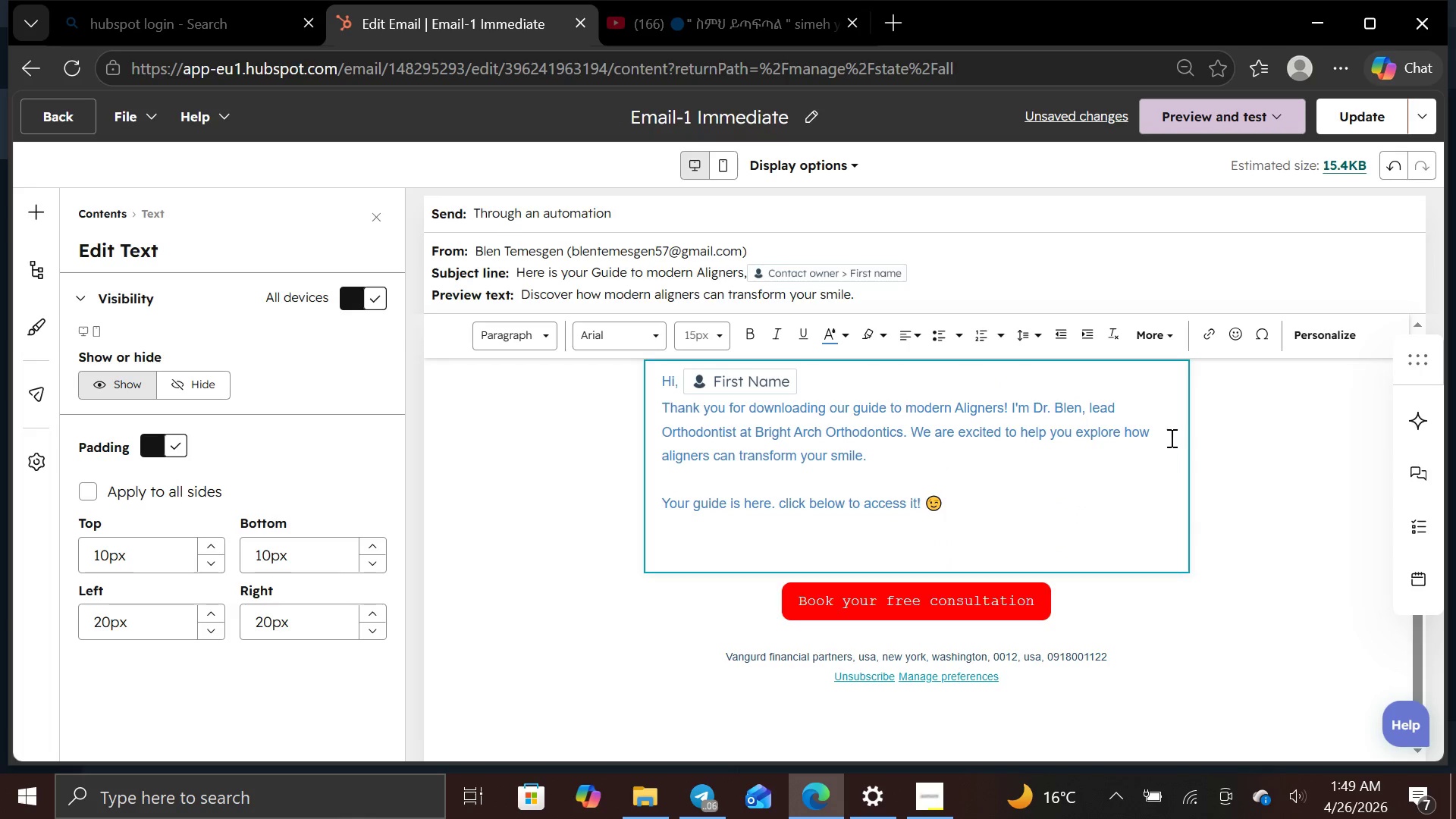 
mouse_move([1189, 143])
 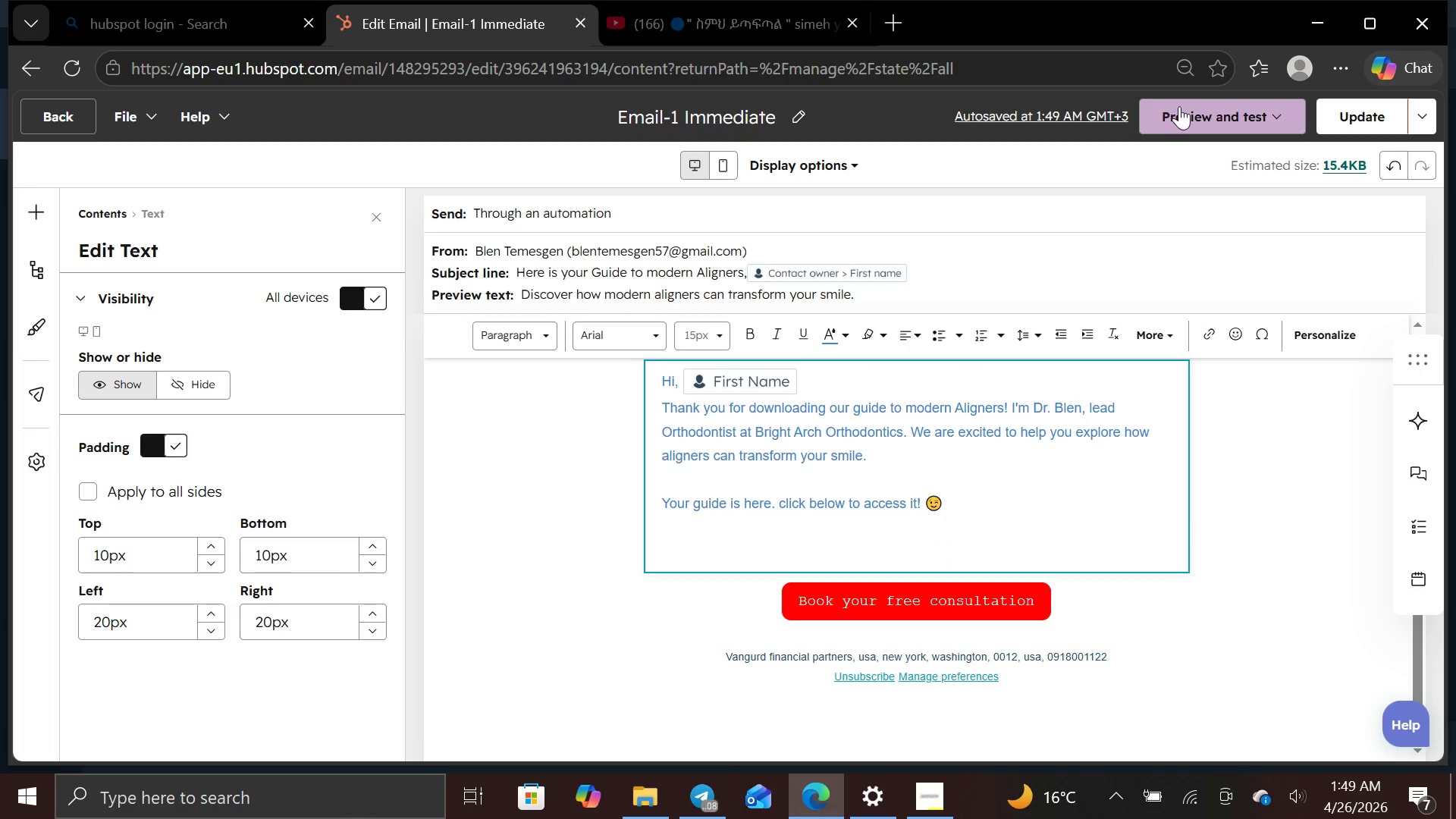 
left_click([1182, 109])
 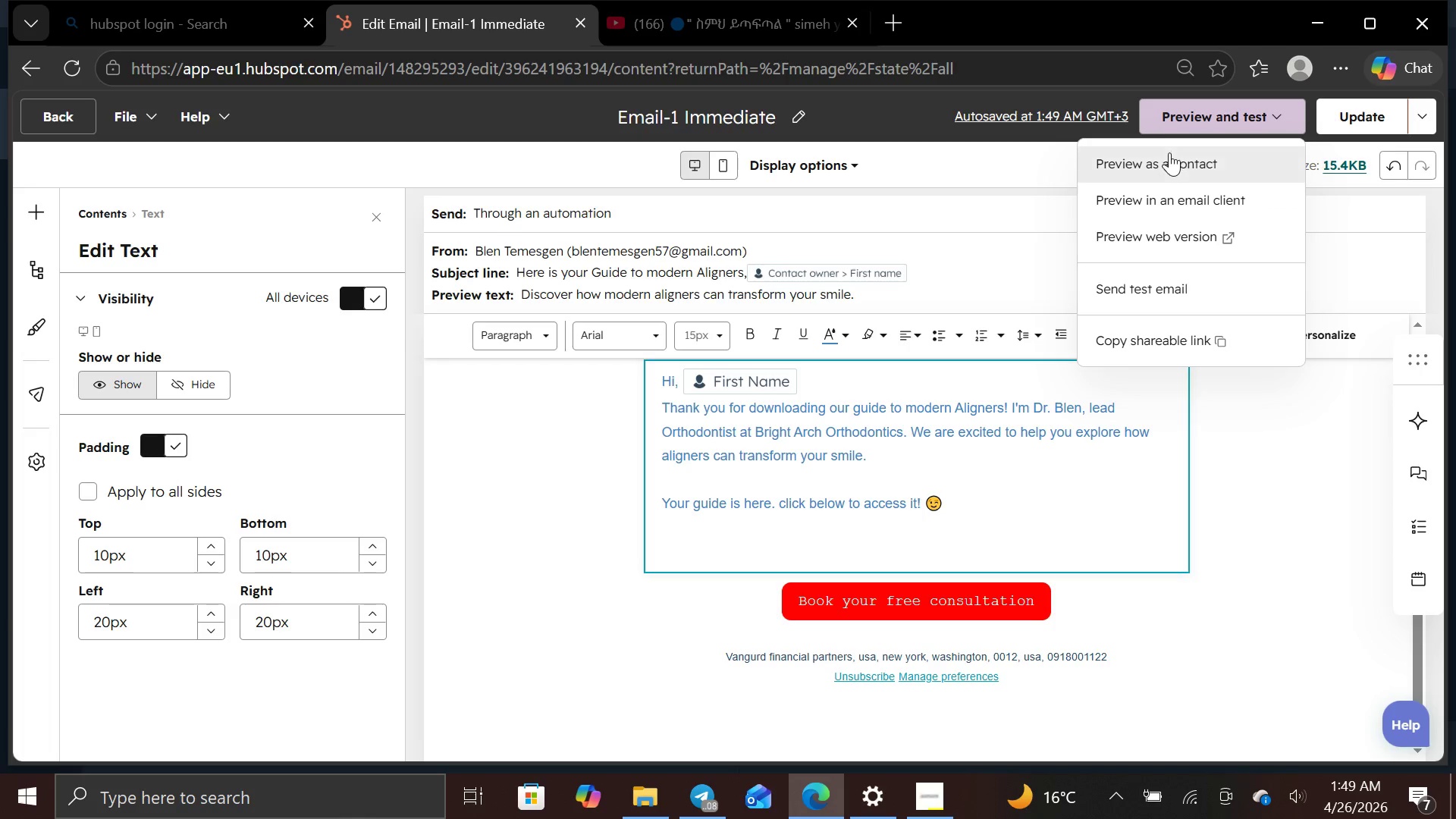 
left_click([1168, 163])
 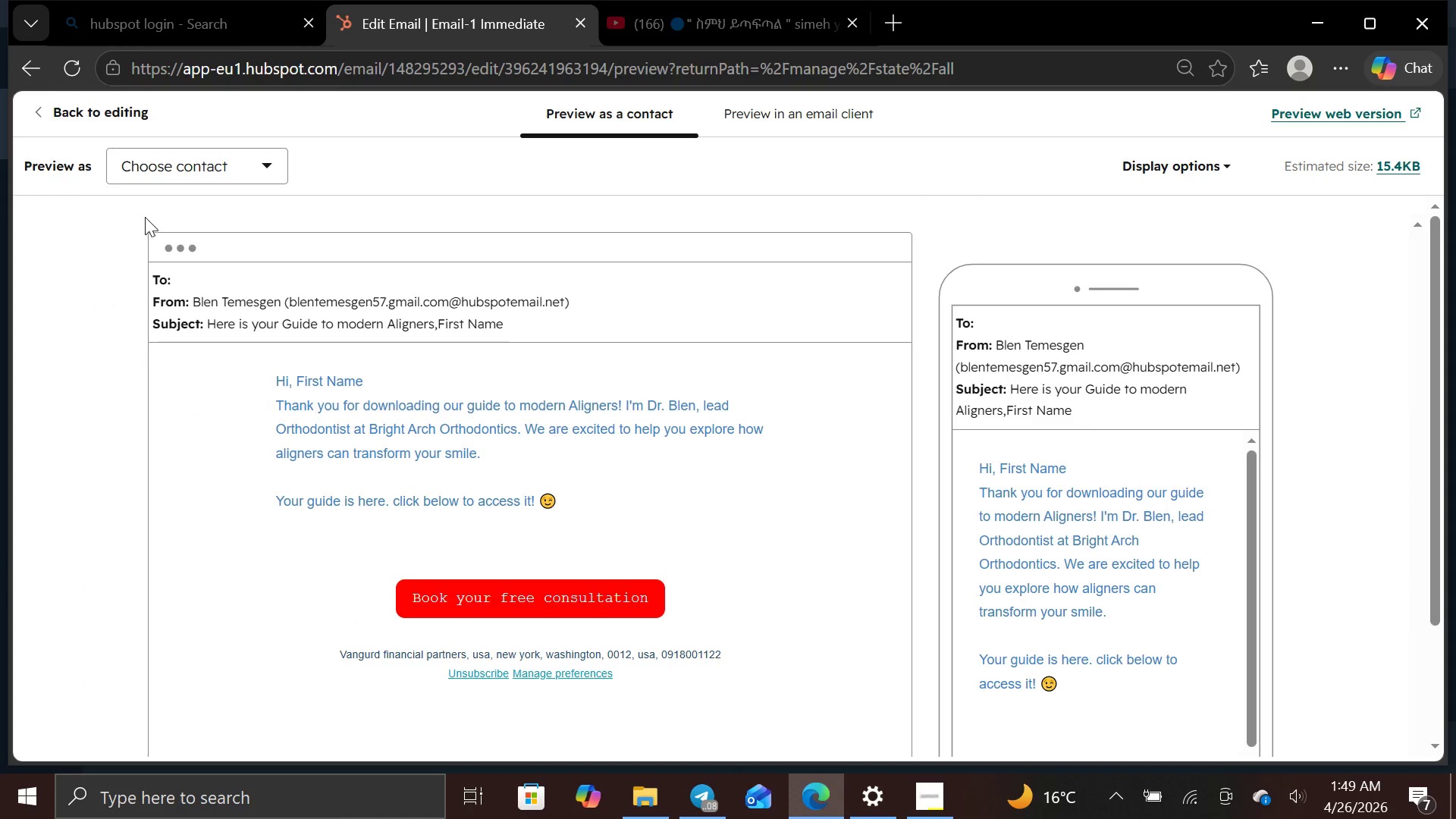 
wait(5.64)
 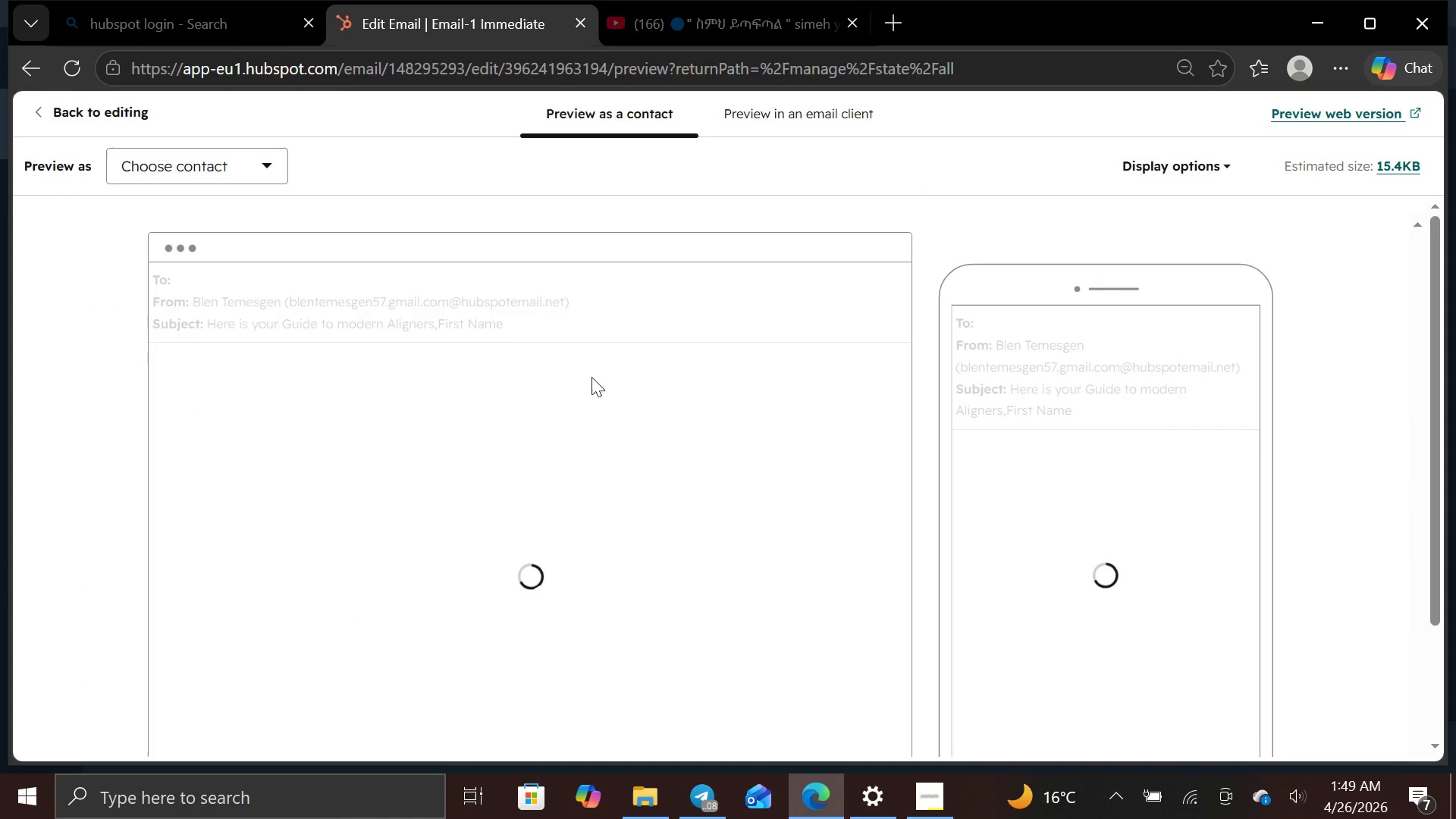 
left_click([182, 175])
 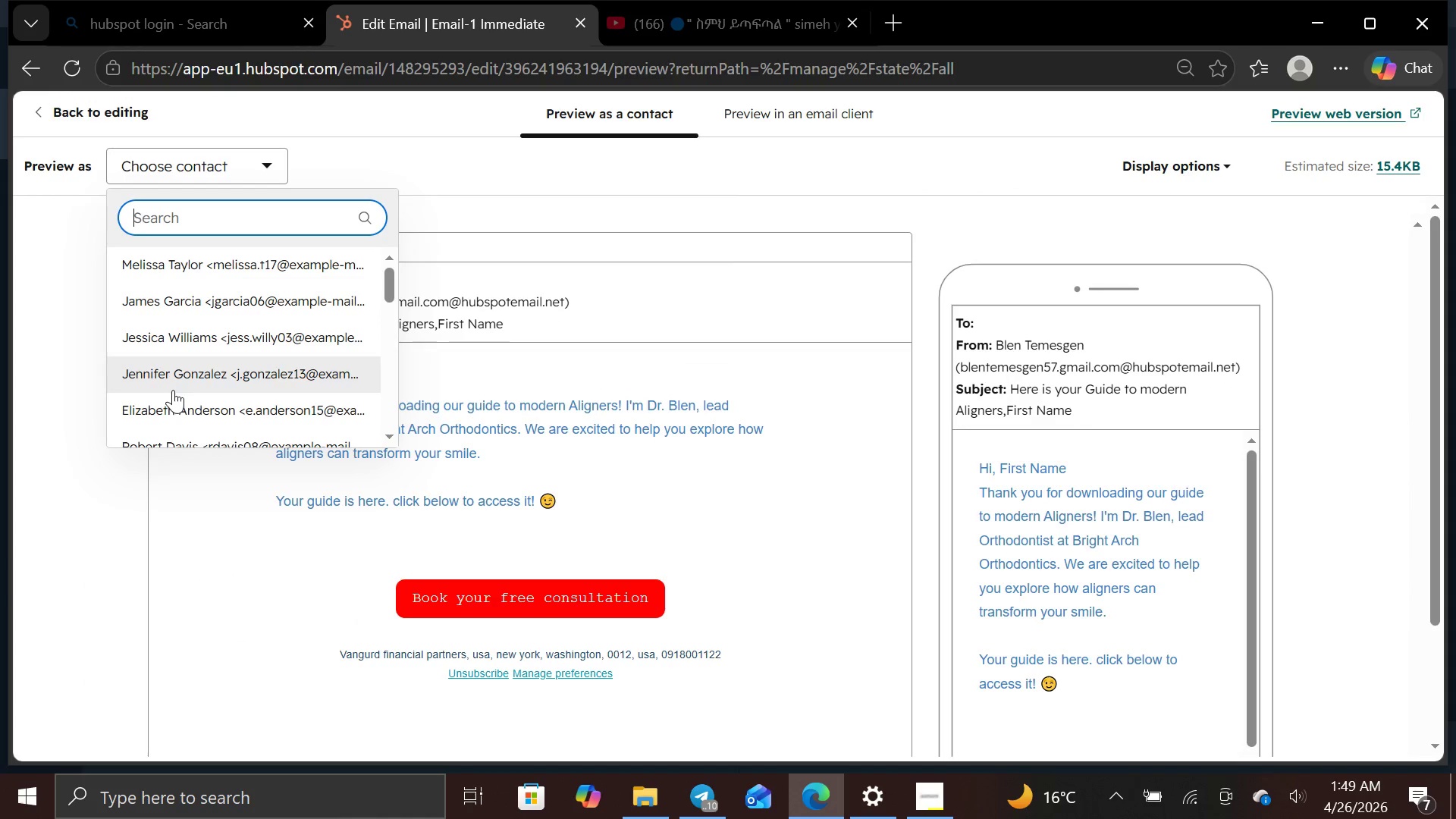 
left_click([171, 397])
 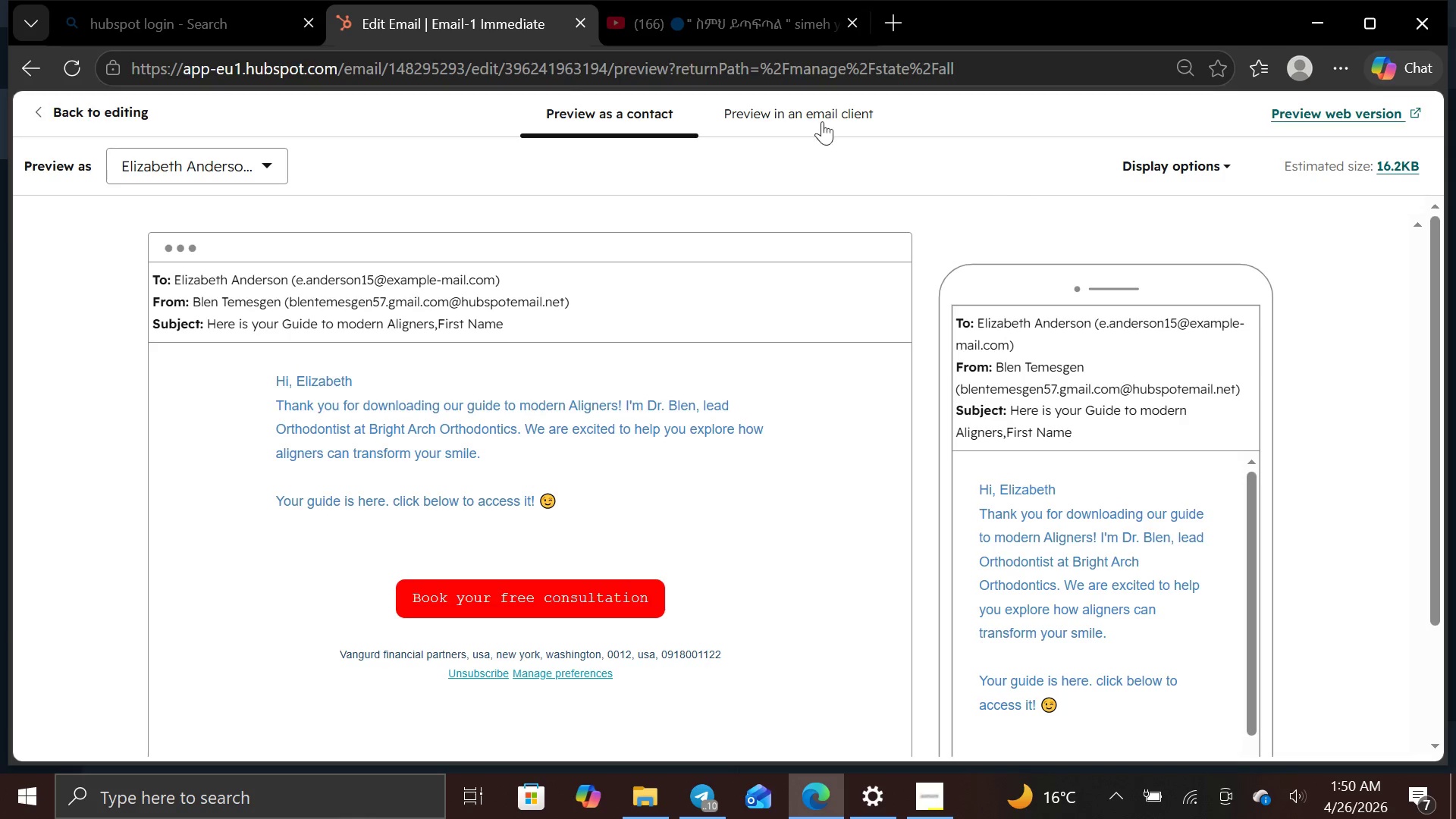 
left_click([78, 110])
 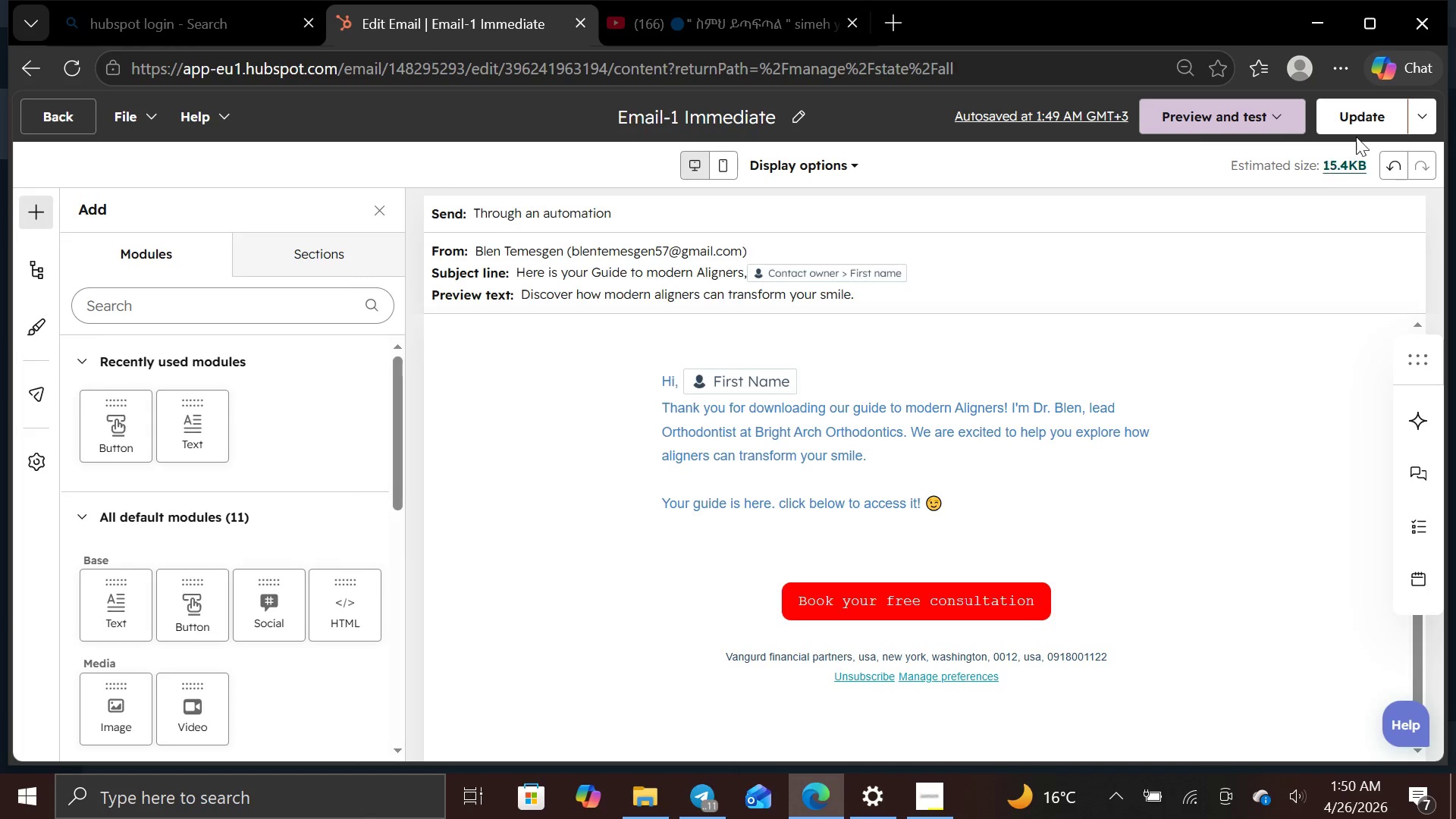 
left_click([1362, 121])
 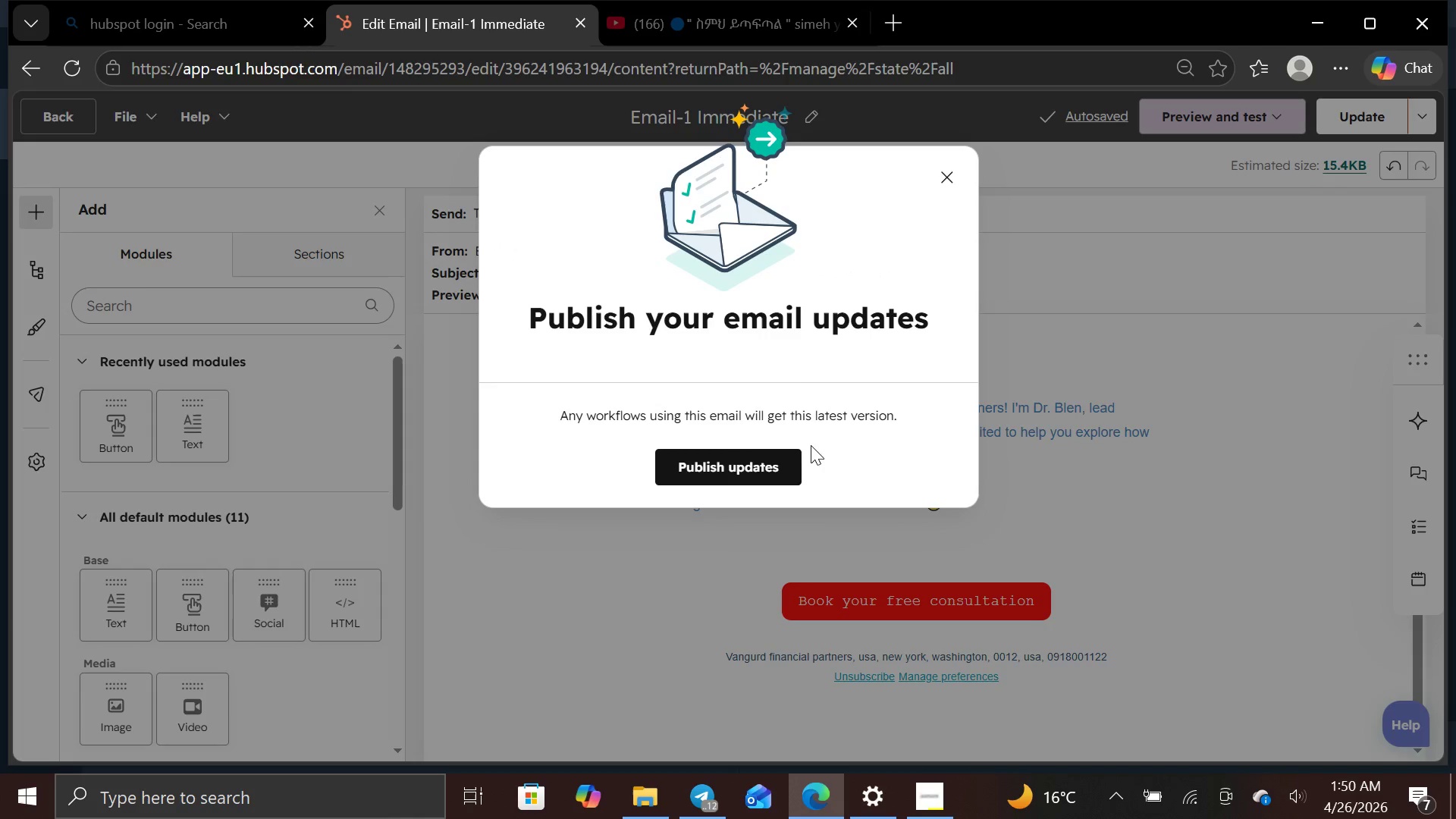 
left_click([774, 474])
 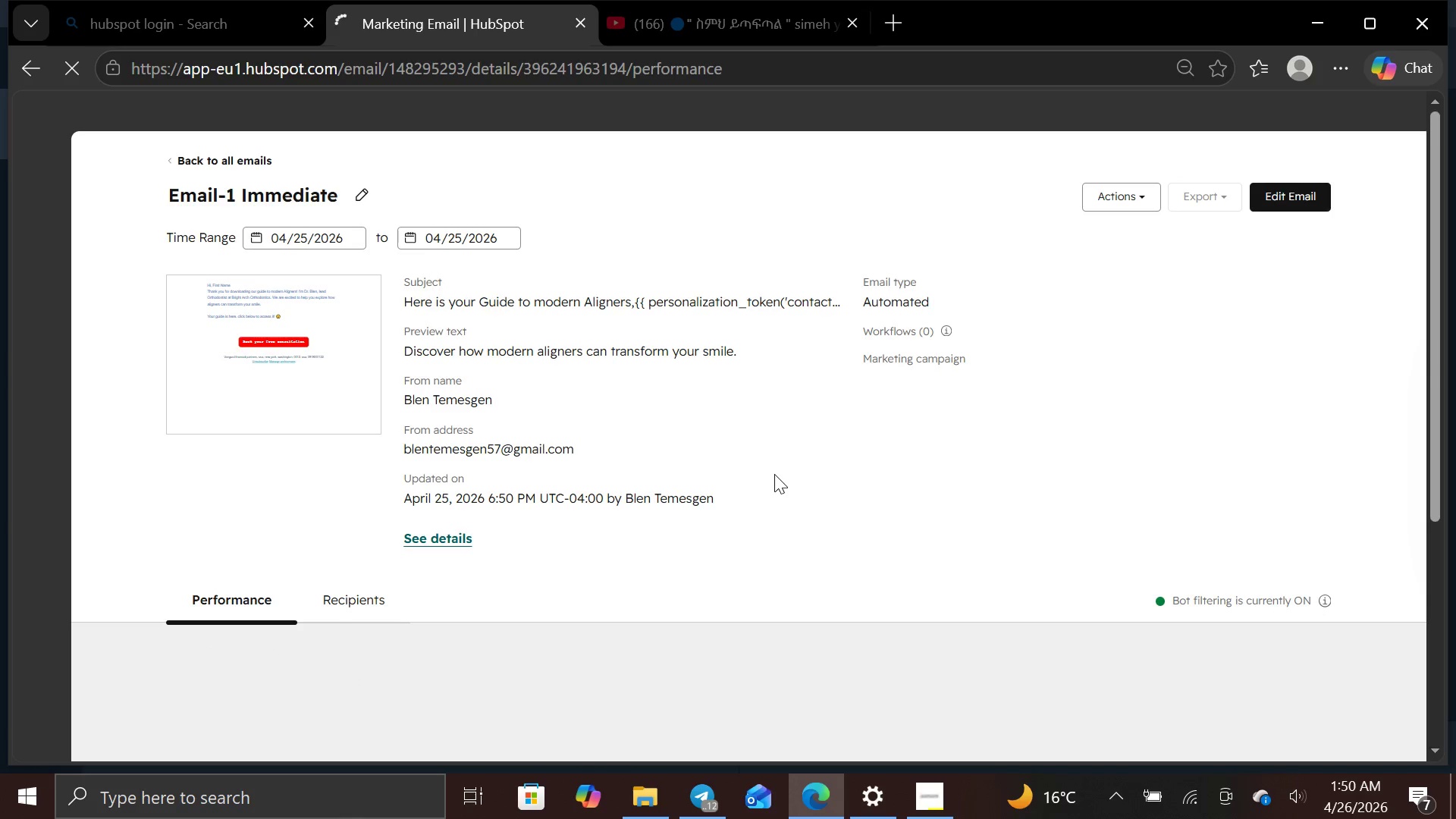 
wait(6.47)
 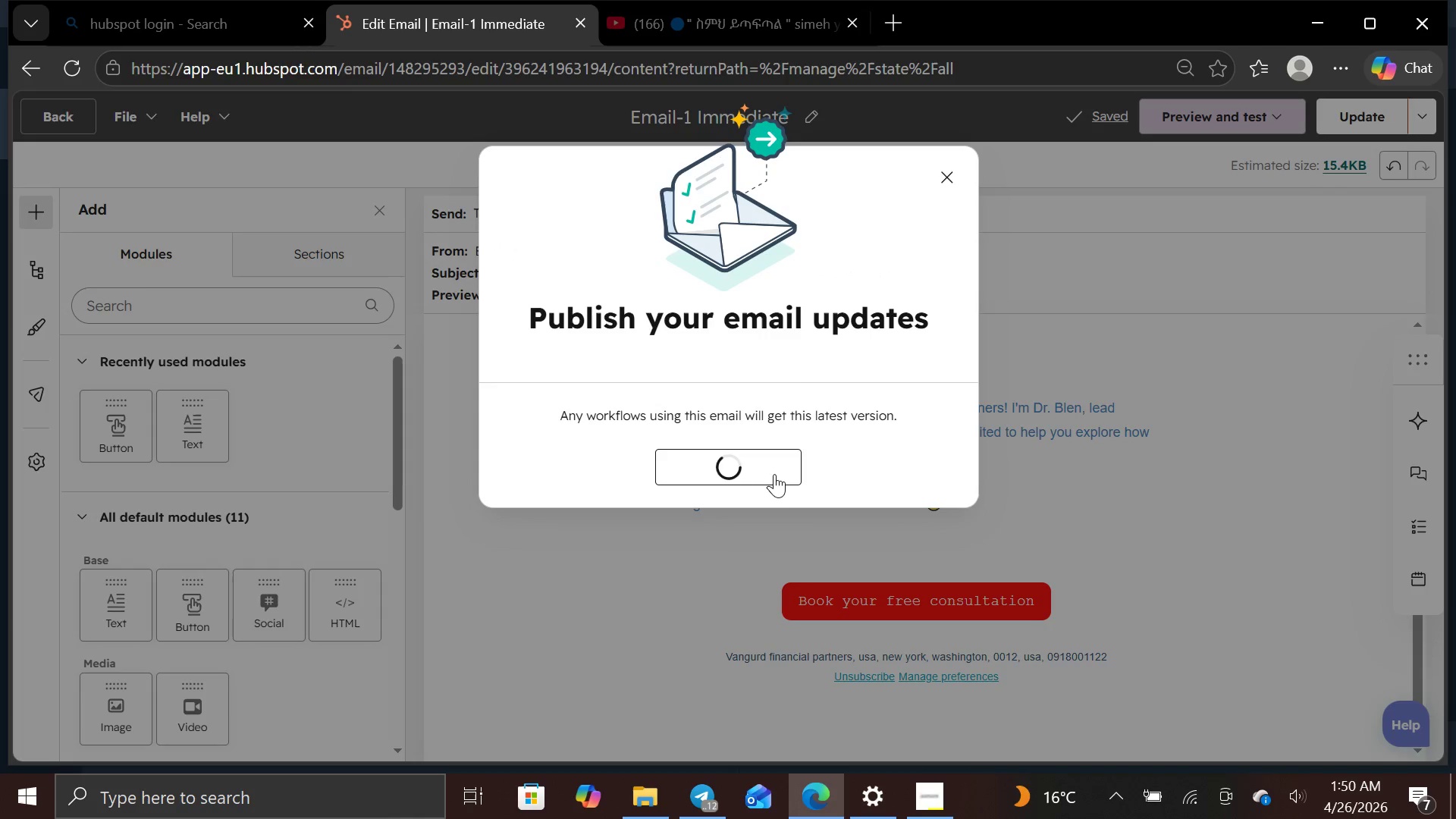 
left_click([255, 159])
 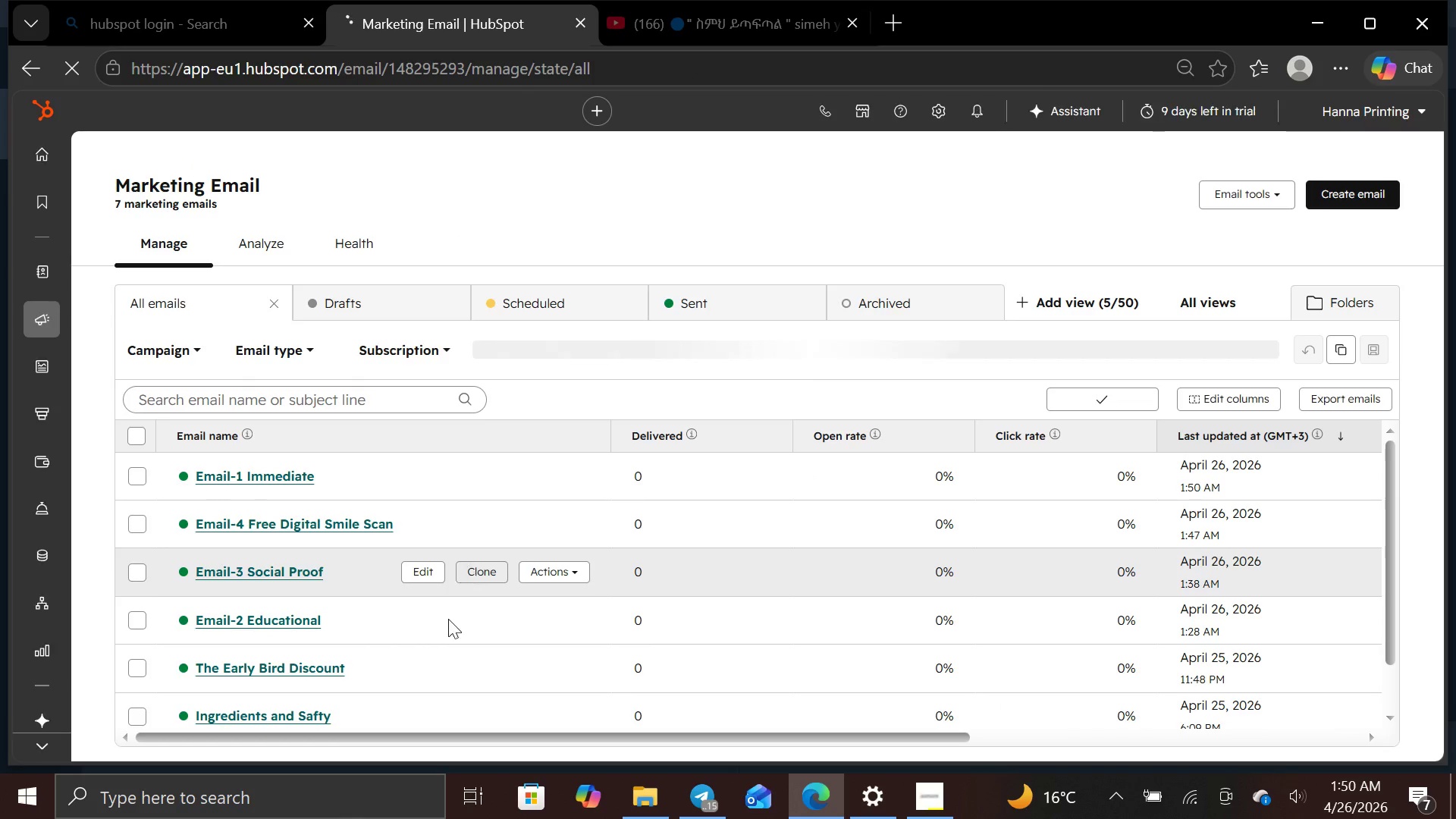 
left_click([429, 617])
 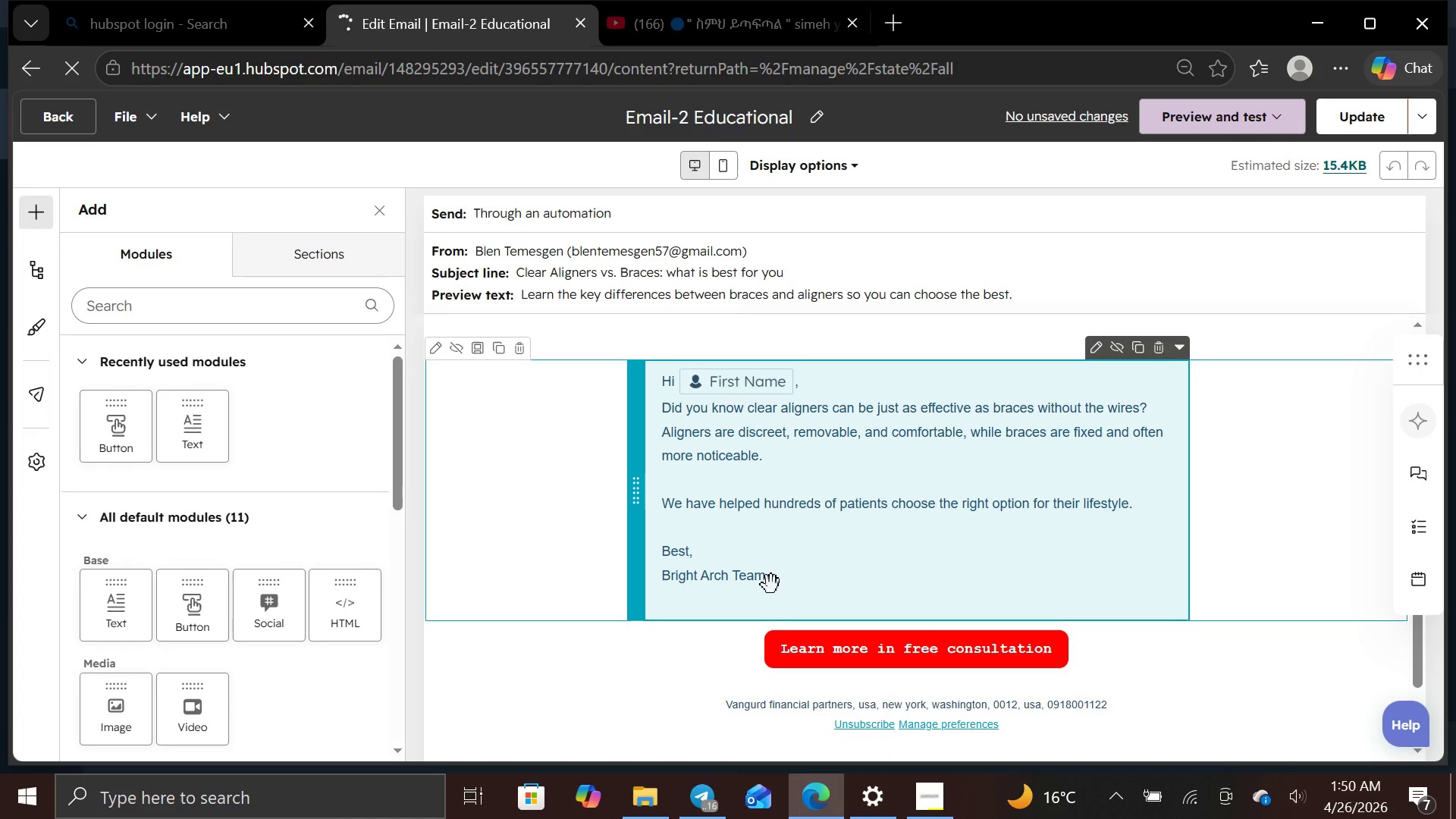 
left_click([770, 585])
 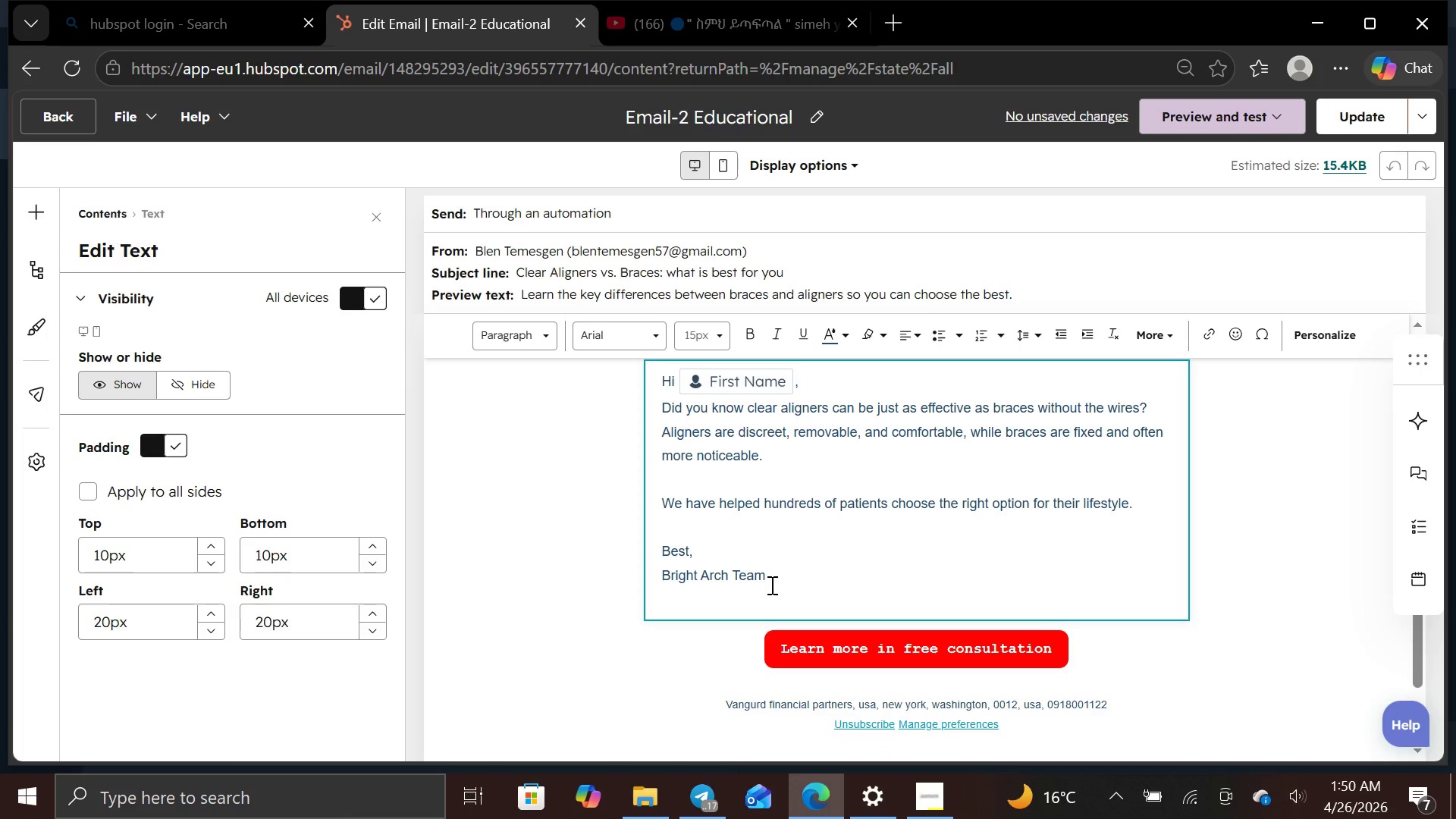 
left_click_drag(start_coordinate=[770, 585], to_coordinate=[629, 378])
 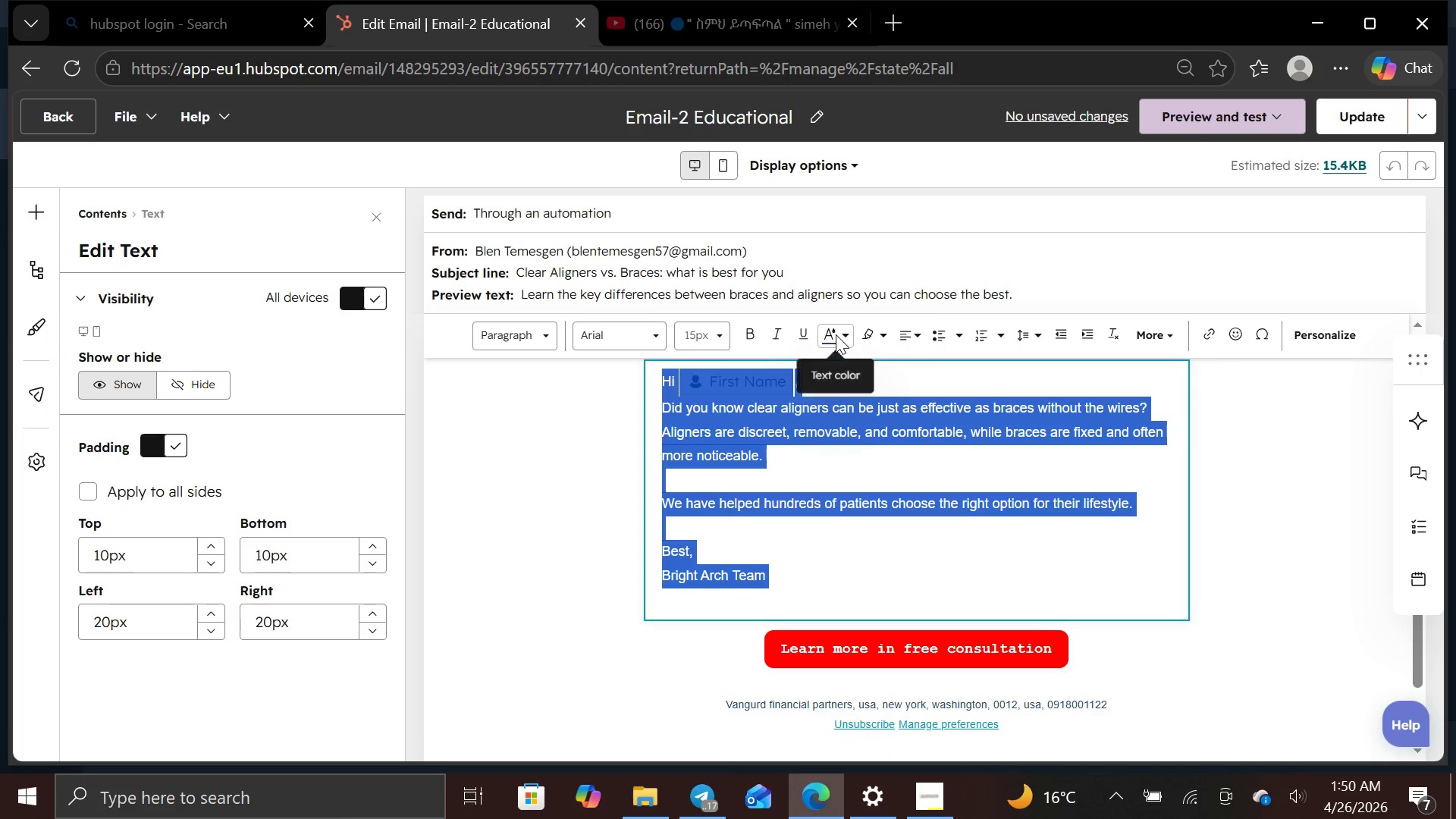 
left_click([842, 334])
 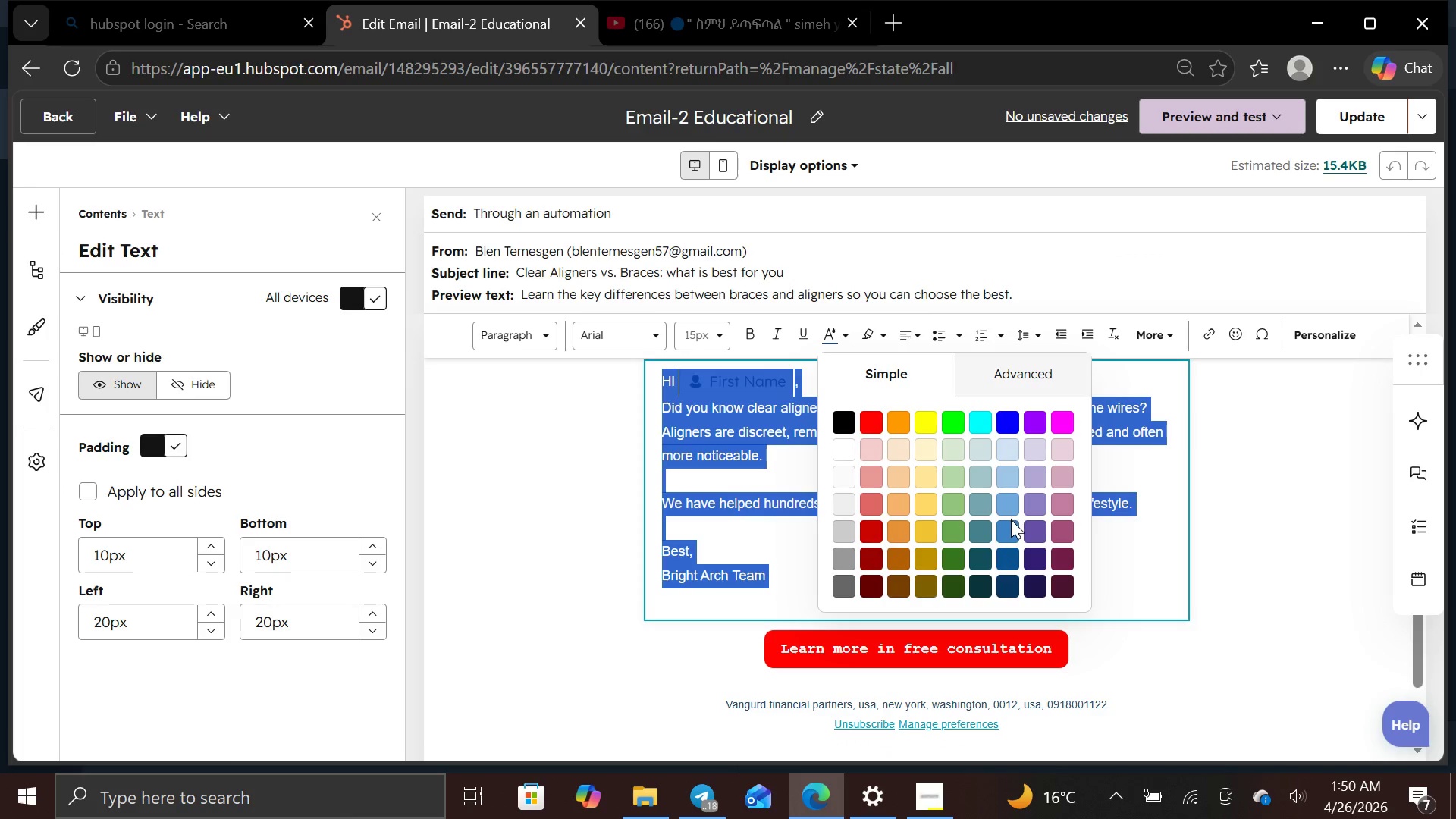 
left_click([1011, 524])
 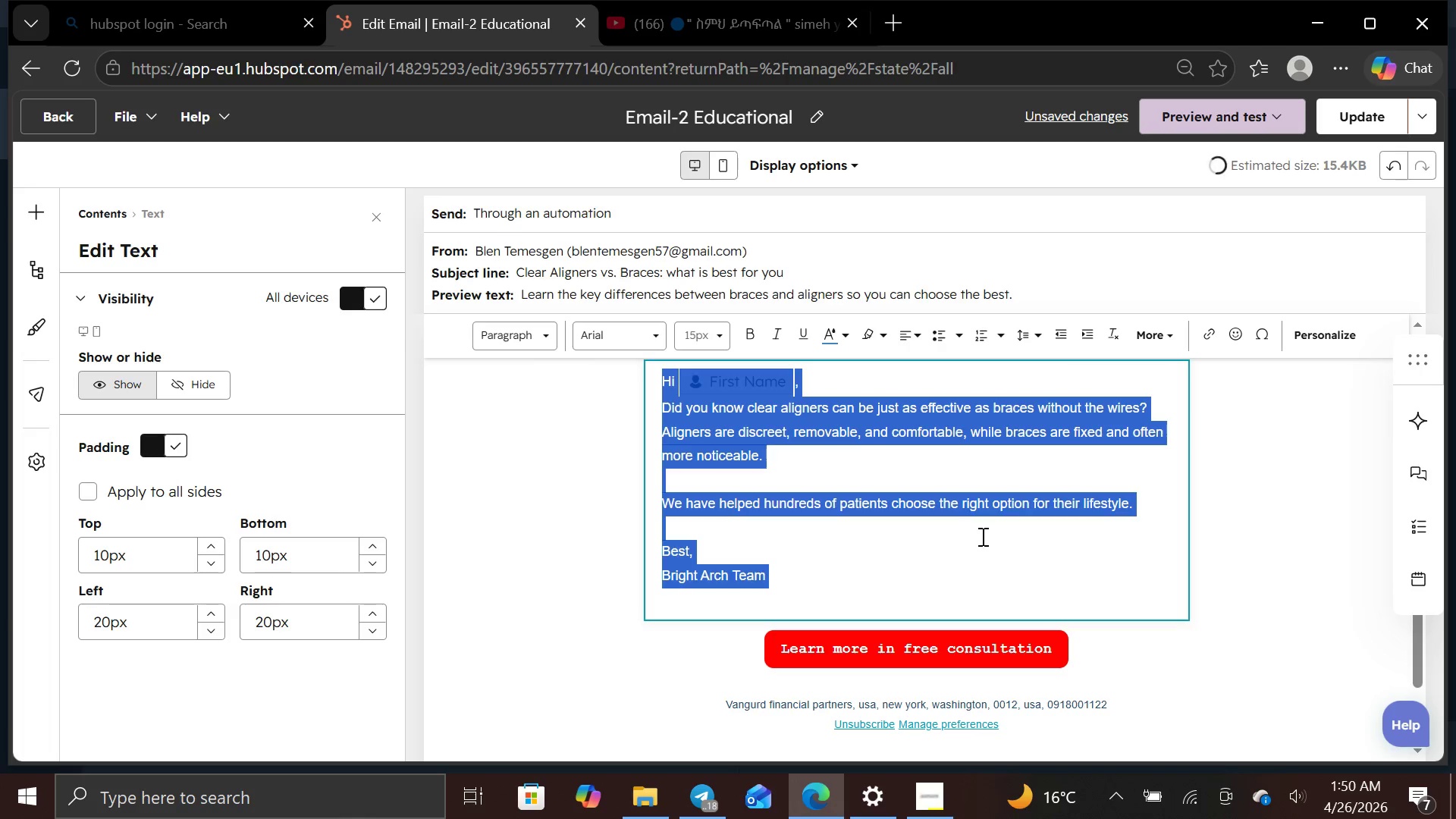 
left_click([978, 536])
 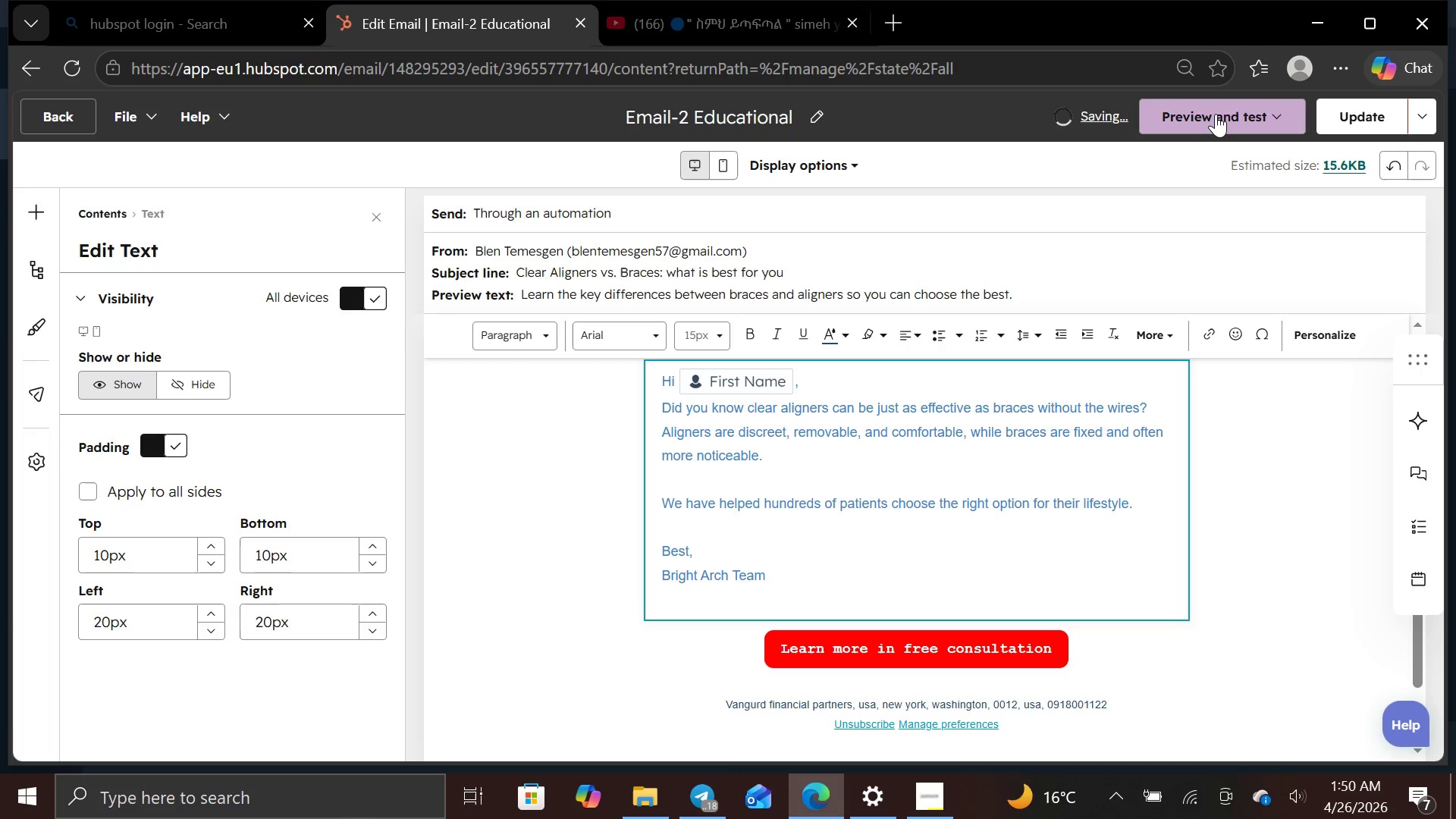 
left_click([1216, 114])
 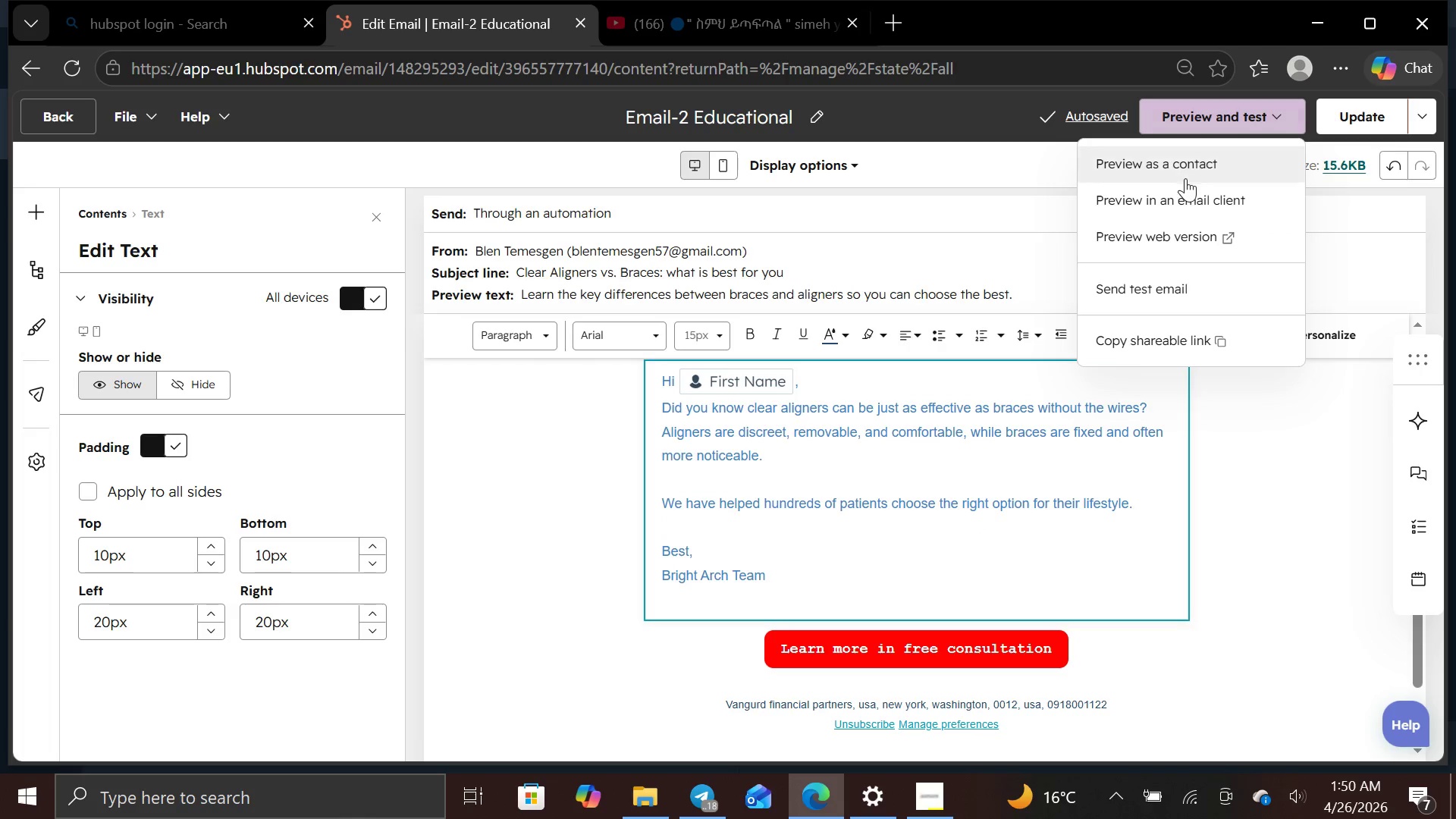 
left_click([1185, 179])
 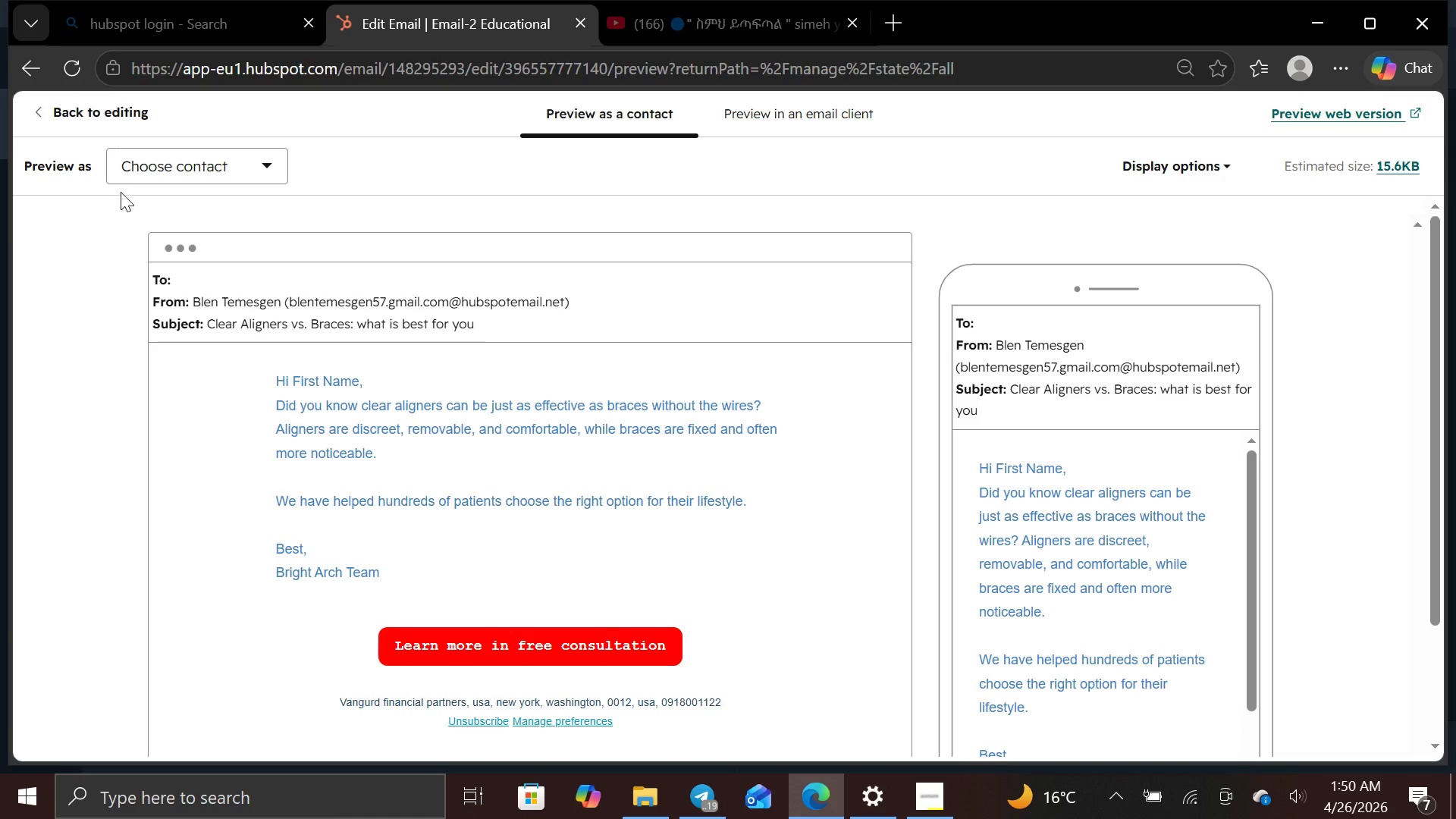 
wait(7.39)
 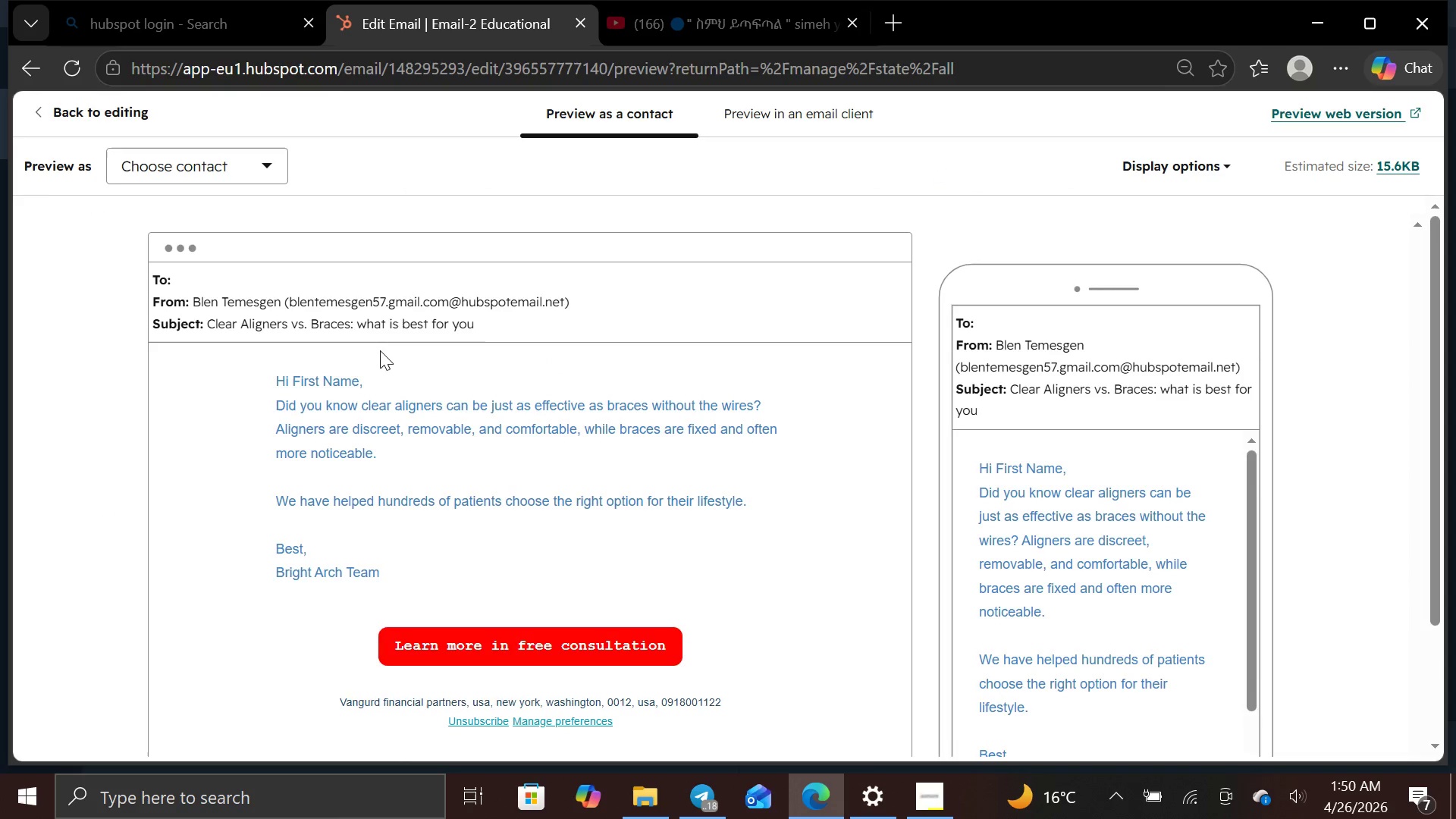 
left_click([269, 163])
 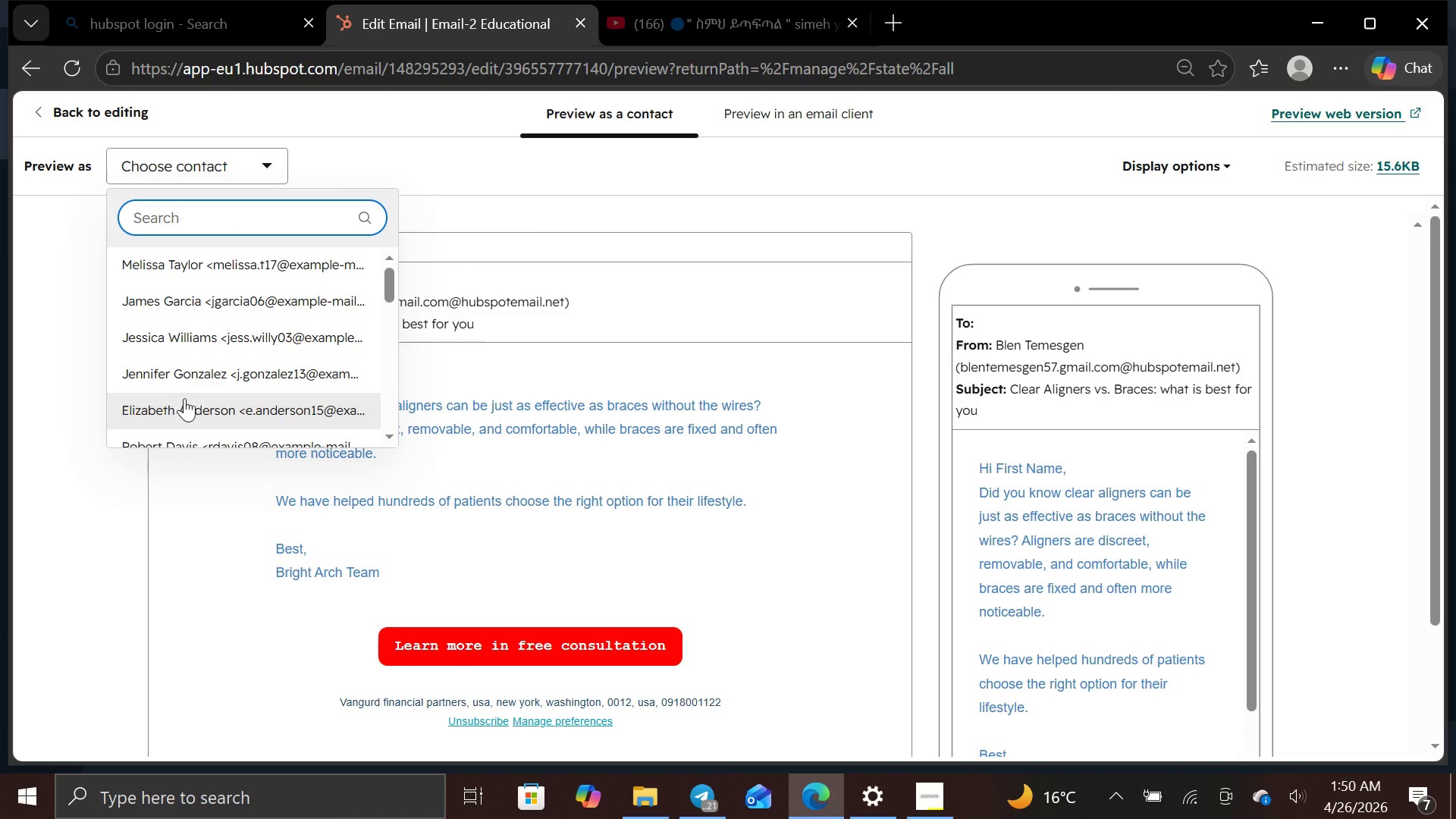 
left_click([180, 437])
 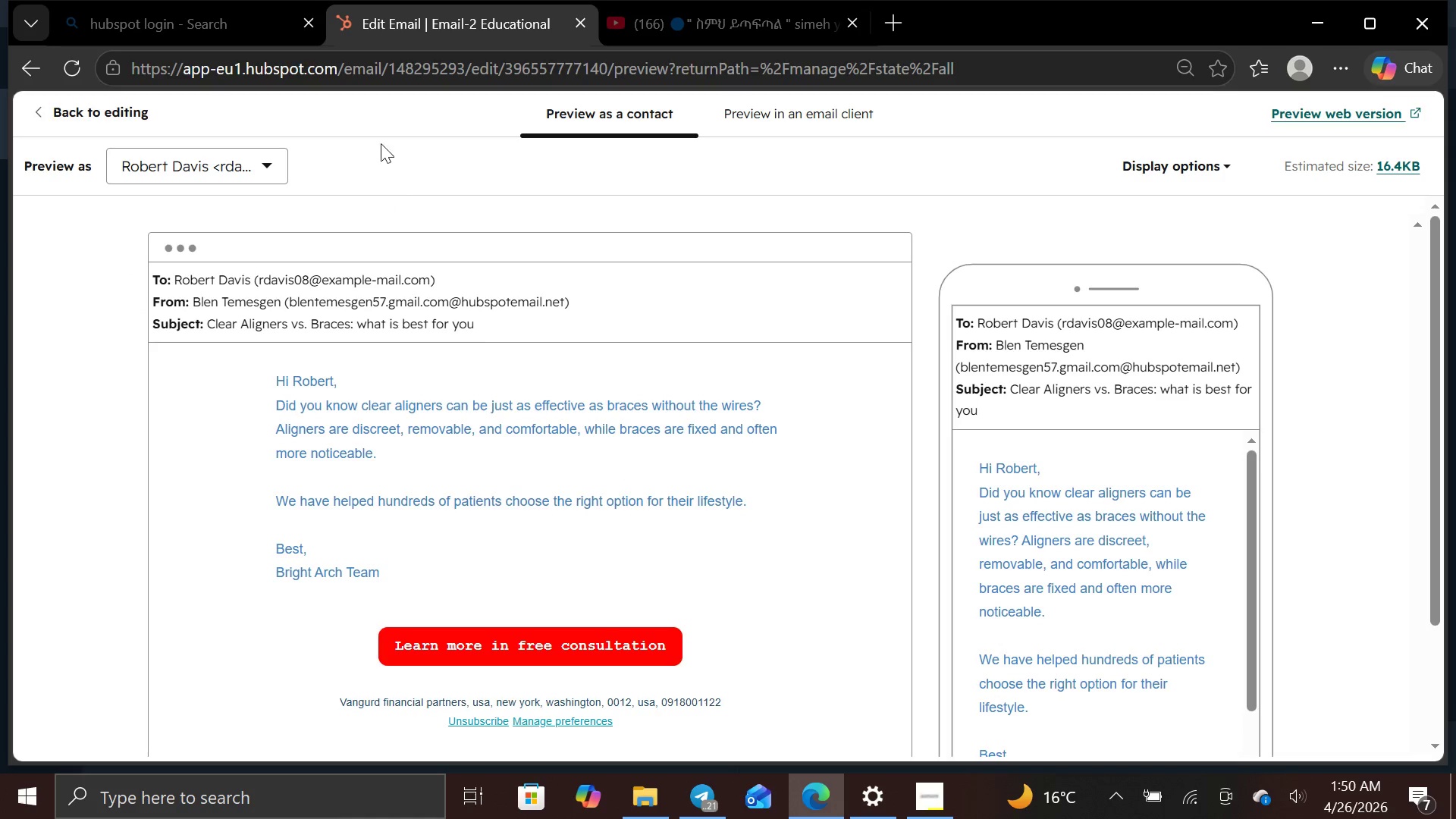 
left_click([114, 107])
 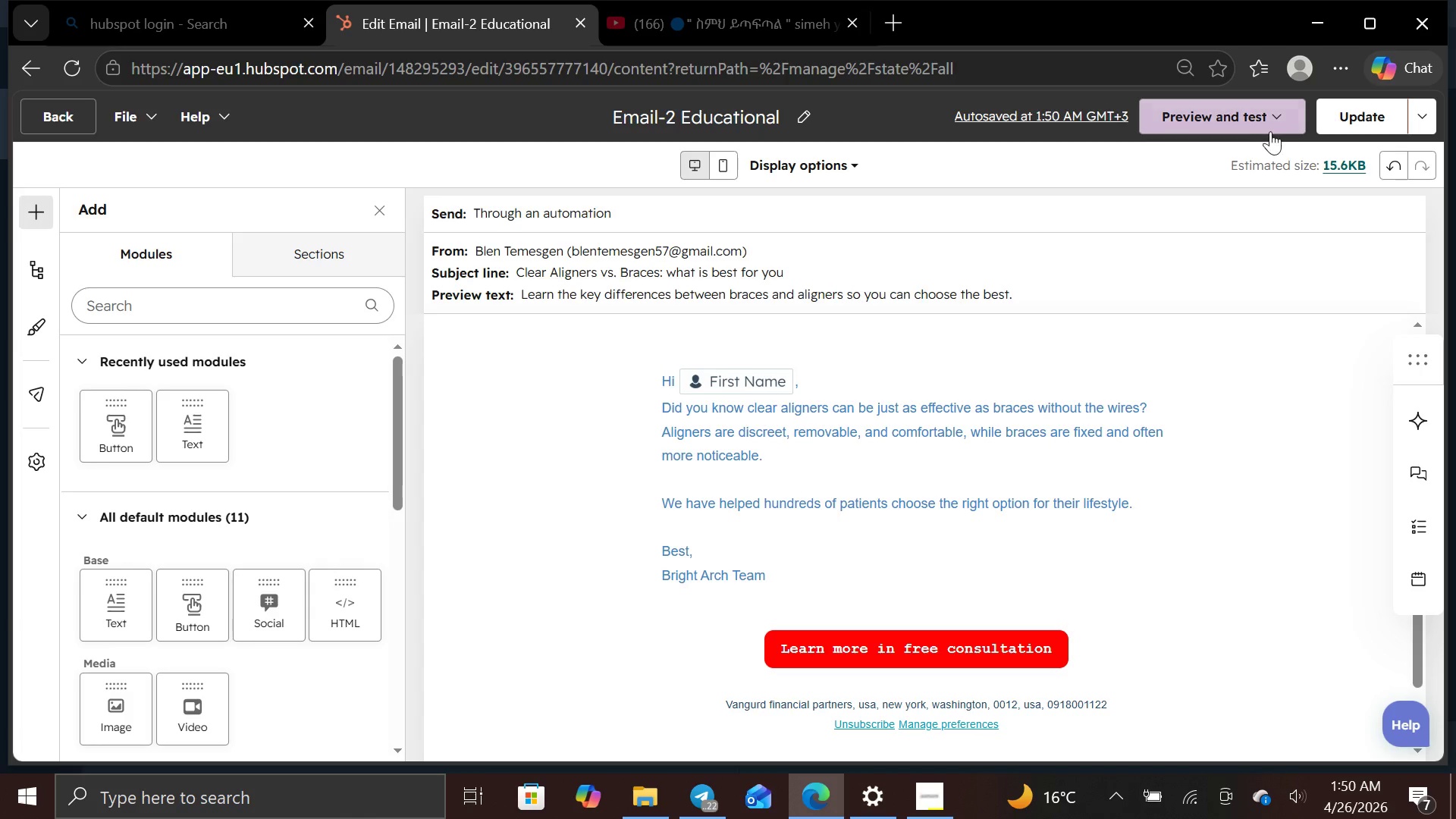 
left_click([1345, 118])
 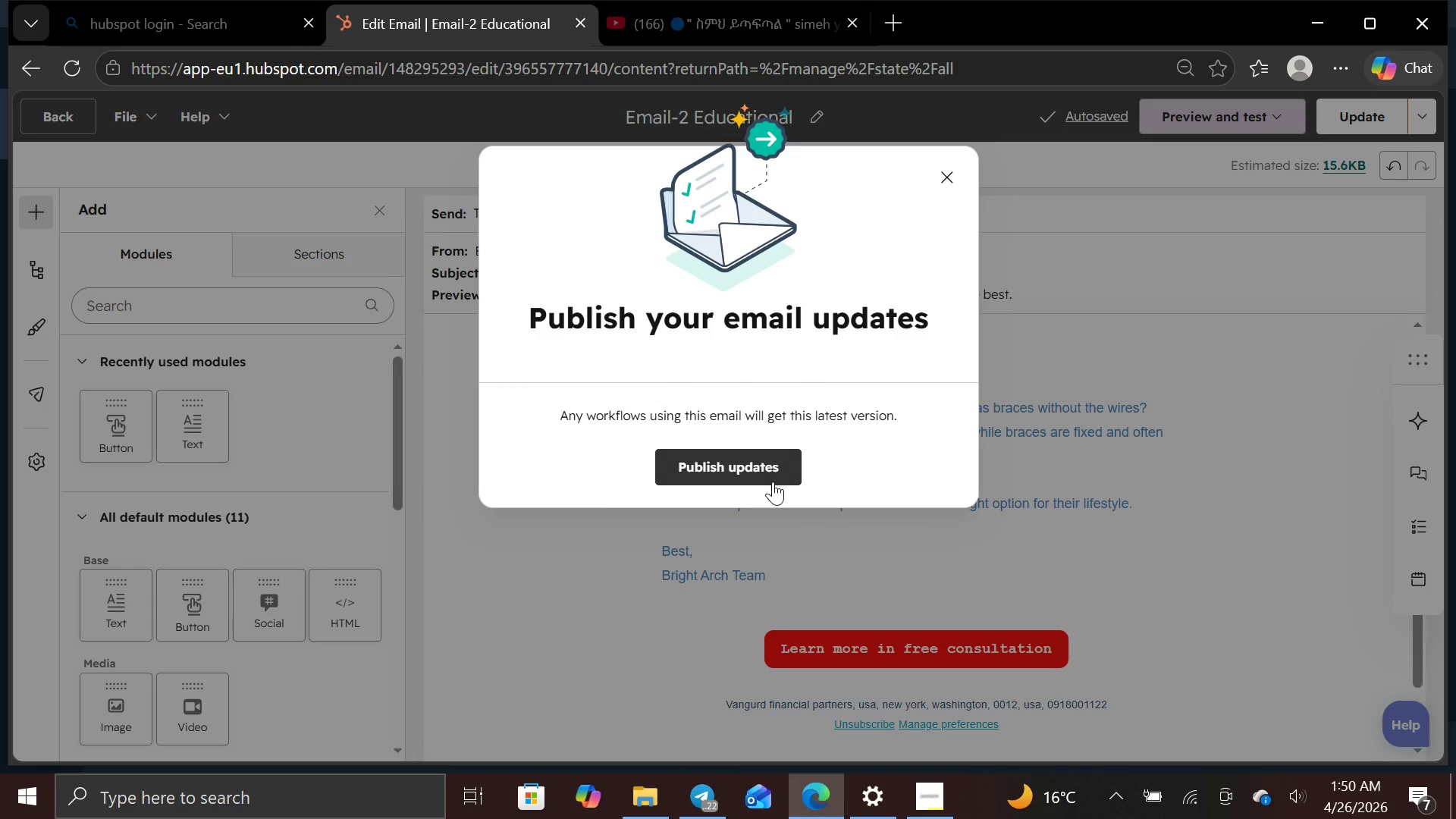 
left_click([775, 461])
 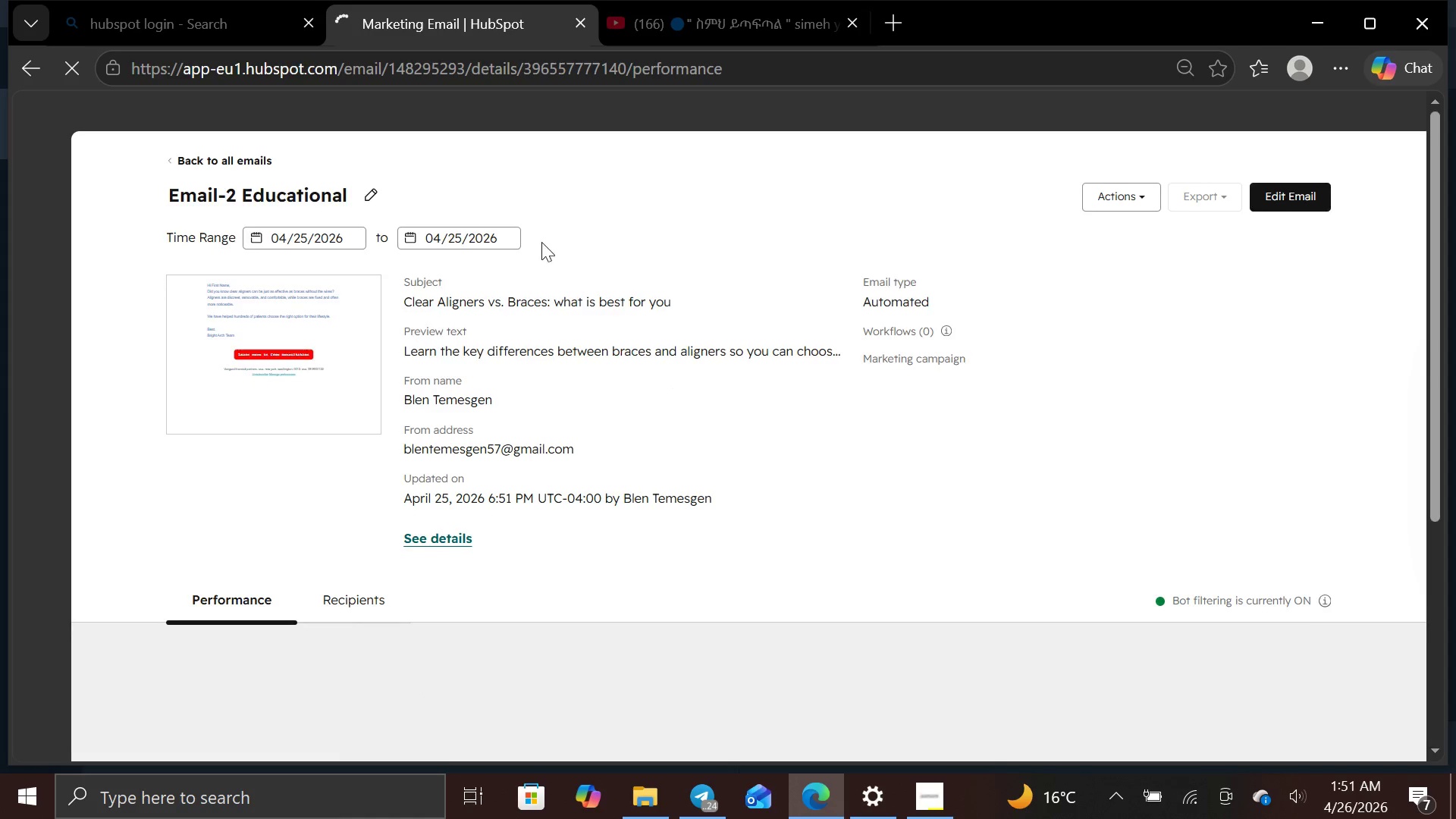 
wait(6.58)
 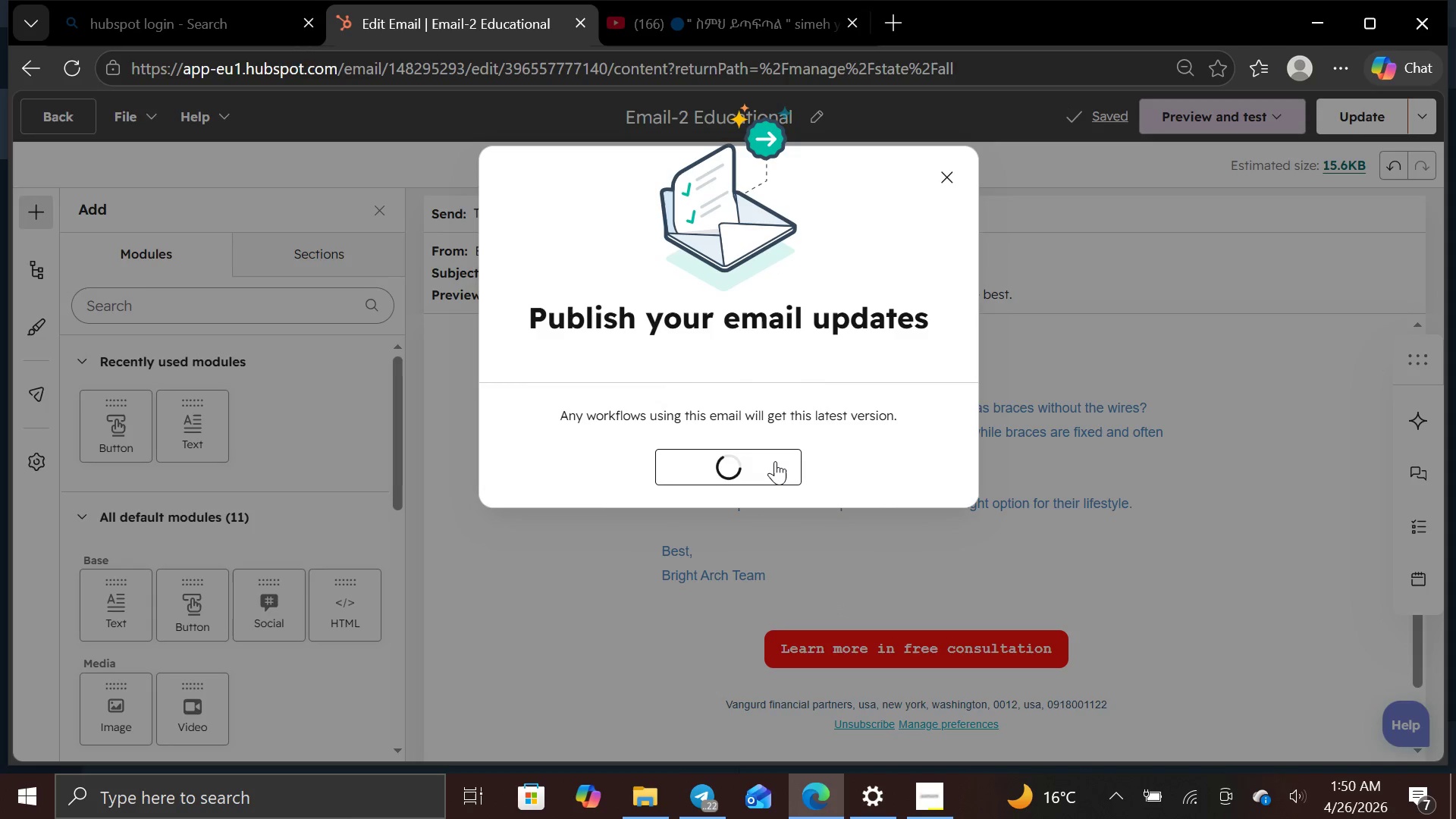 
left_click([237, 168])
 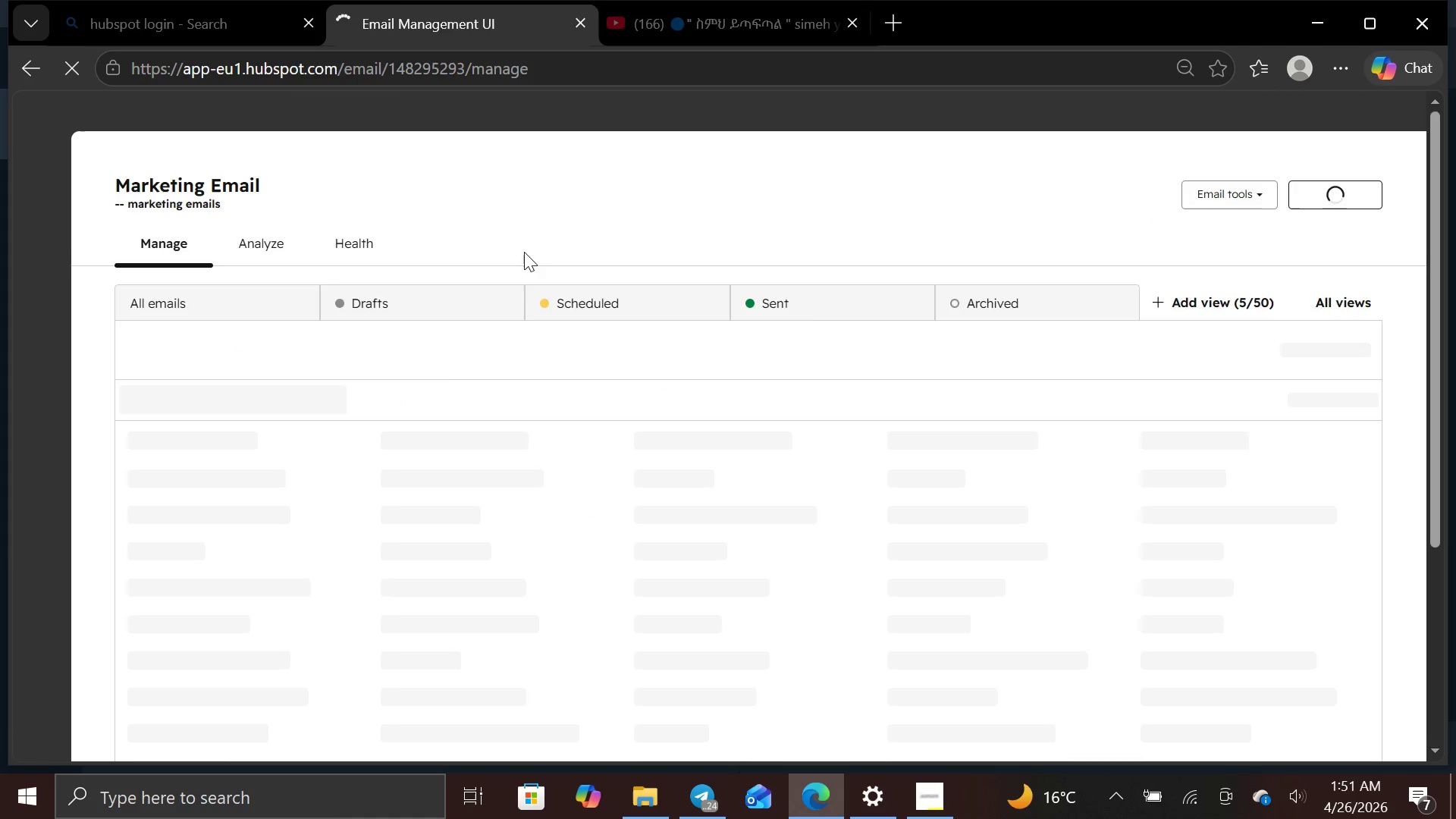 
mouse_move([336, 489])
 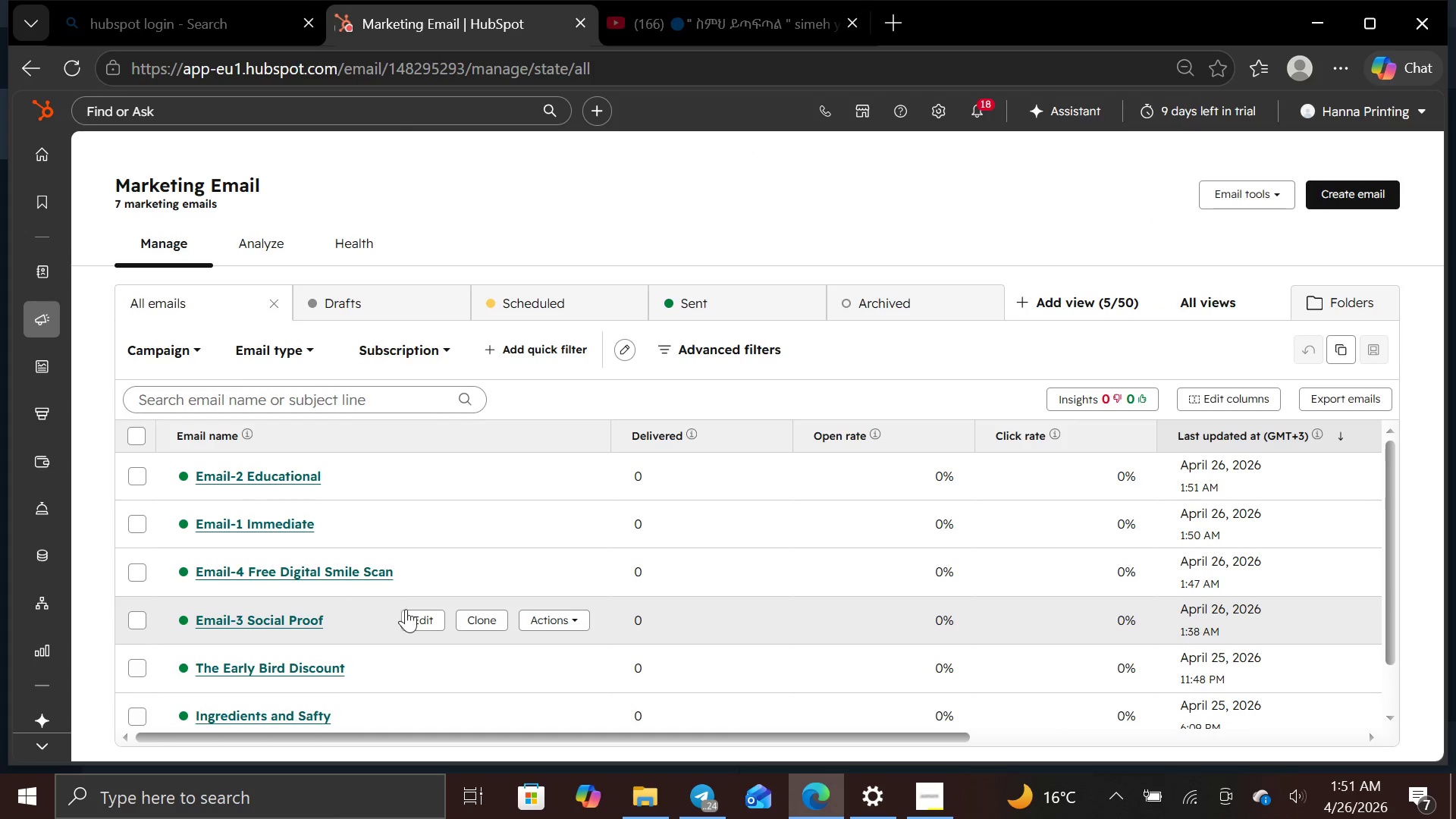 
left_click([412, 617])
 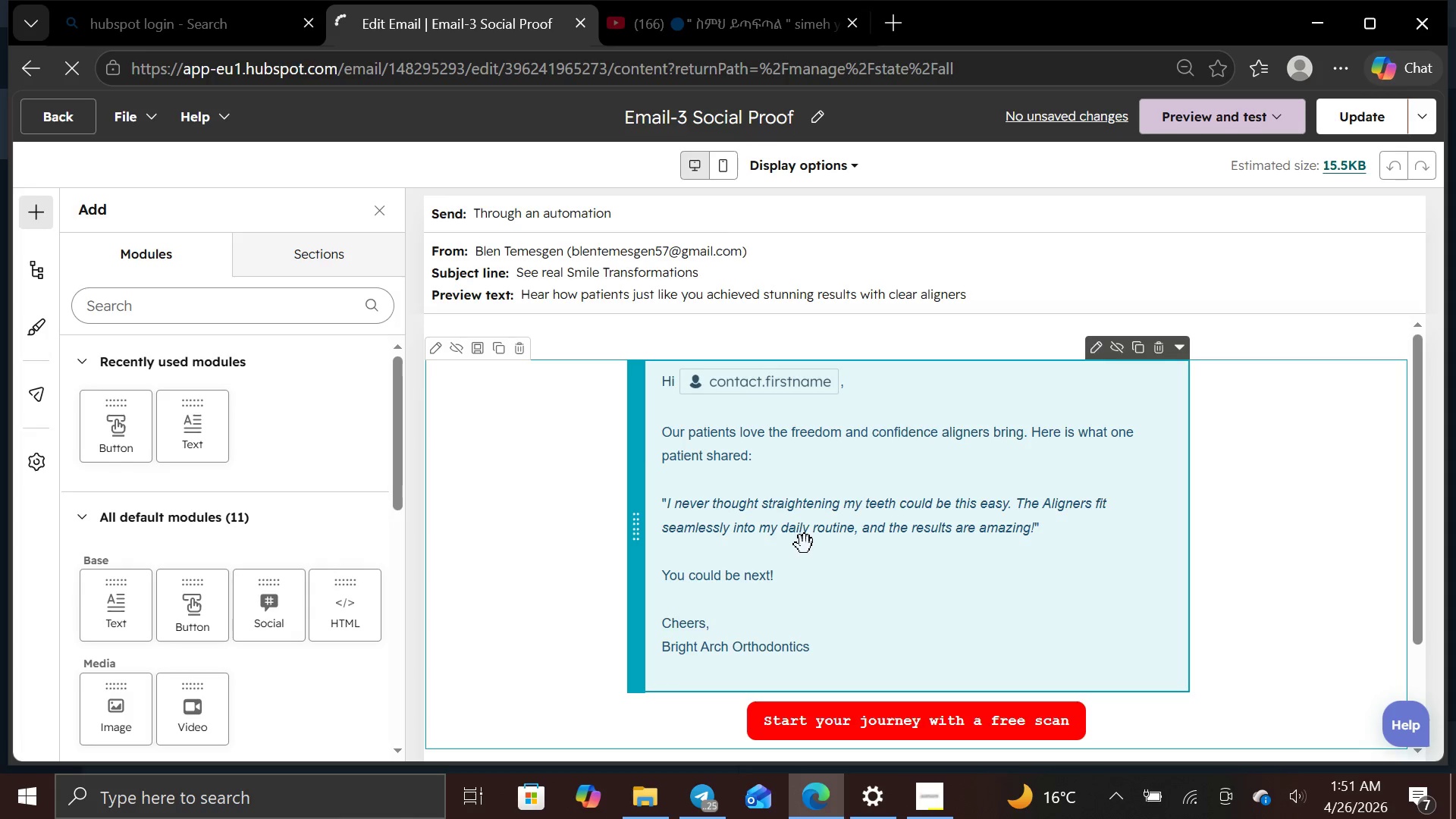 
left_click([834, 591])
 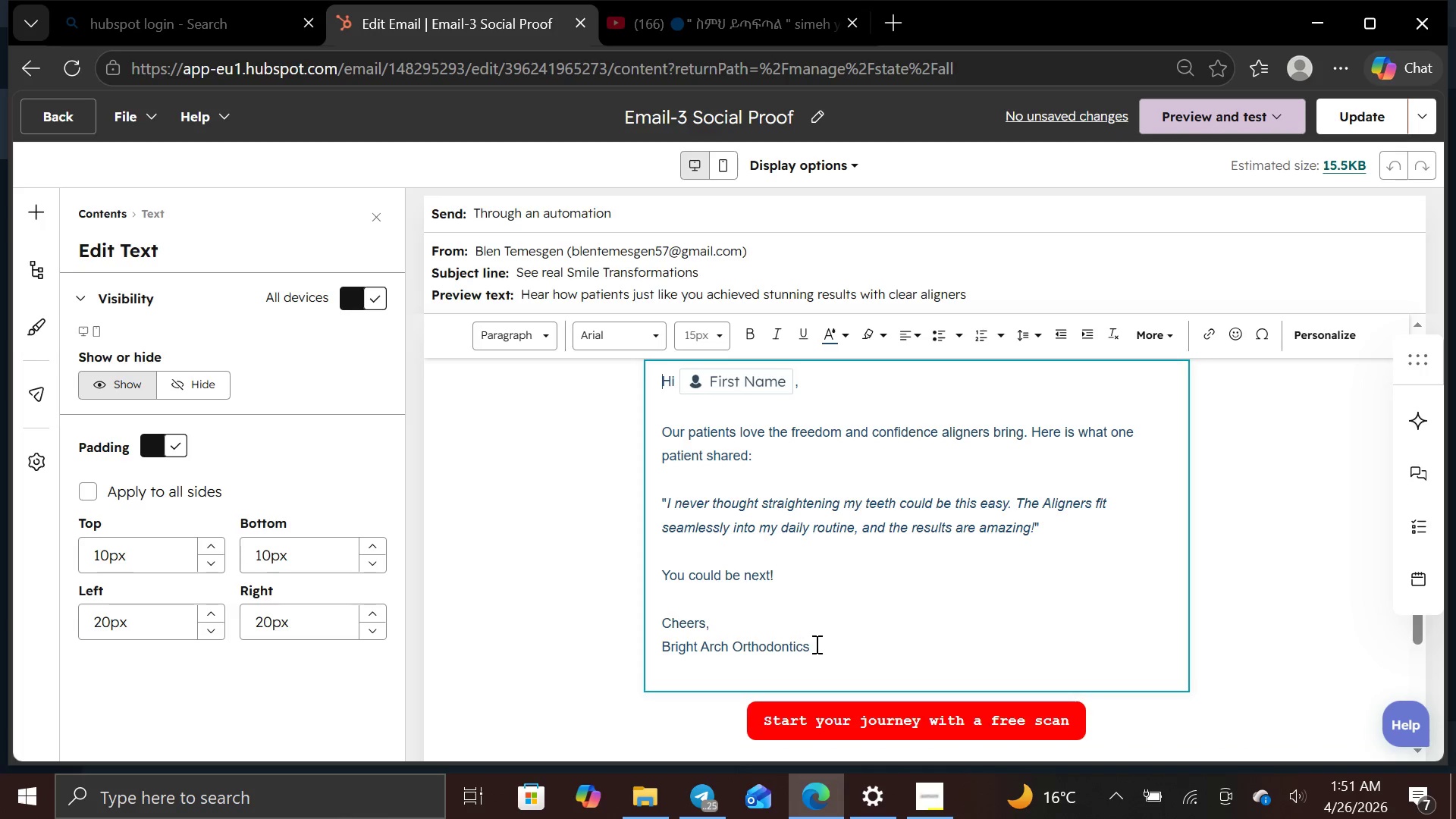 
left_click_drag(start_coordinate=[814, 644], to_coordinate=[654, 385])
 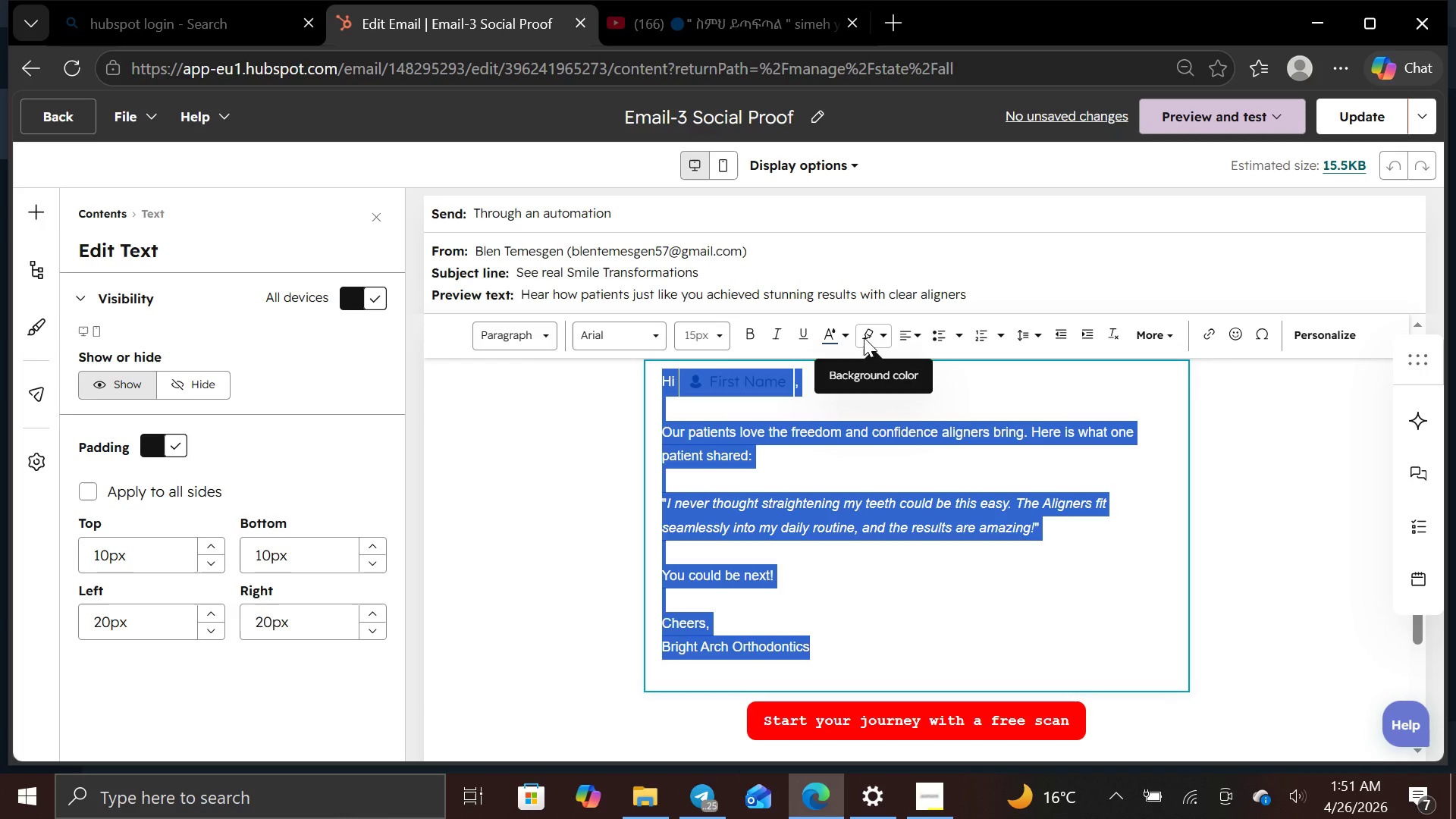 
left_click([840, 337])
 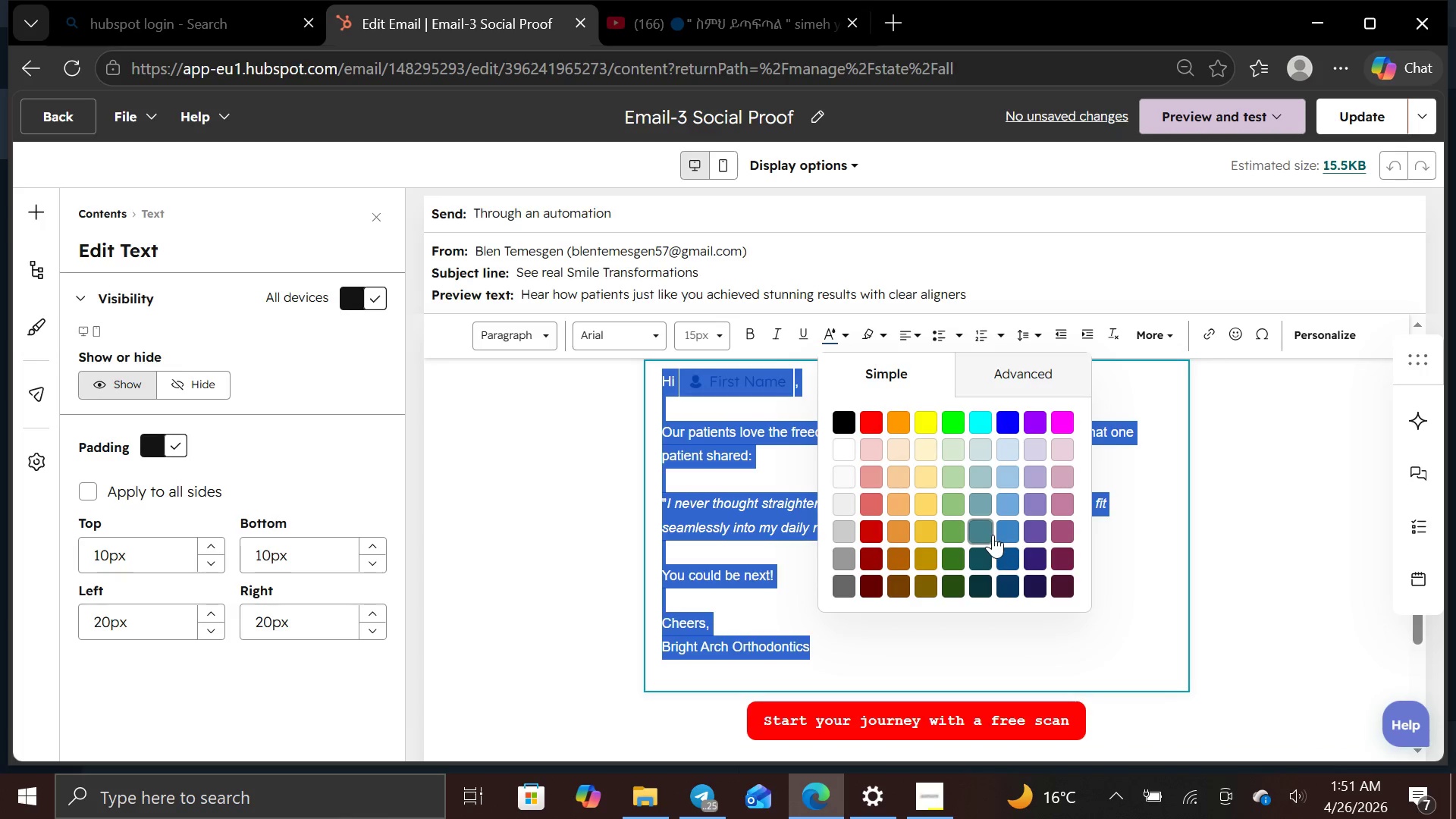 
left_click([1009, 532])
 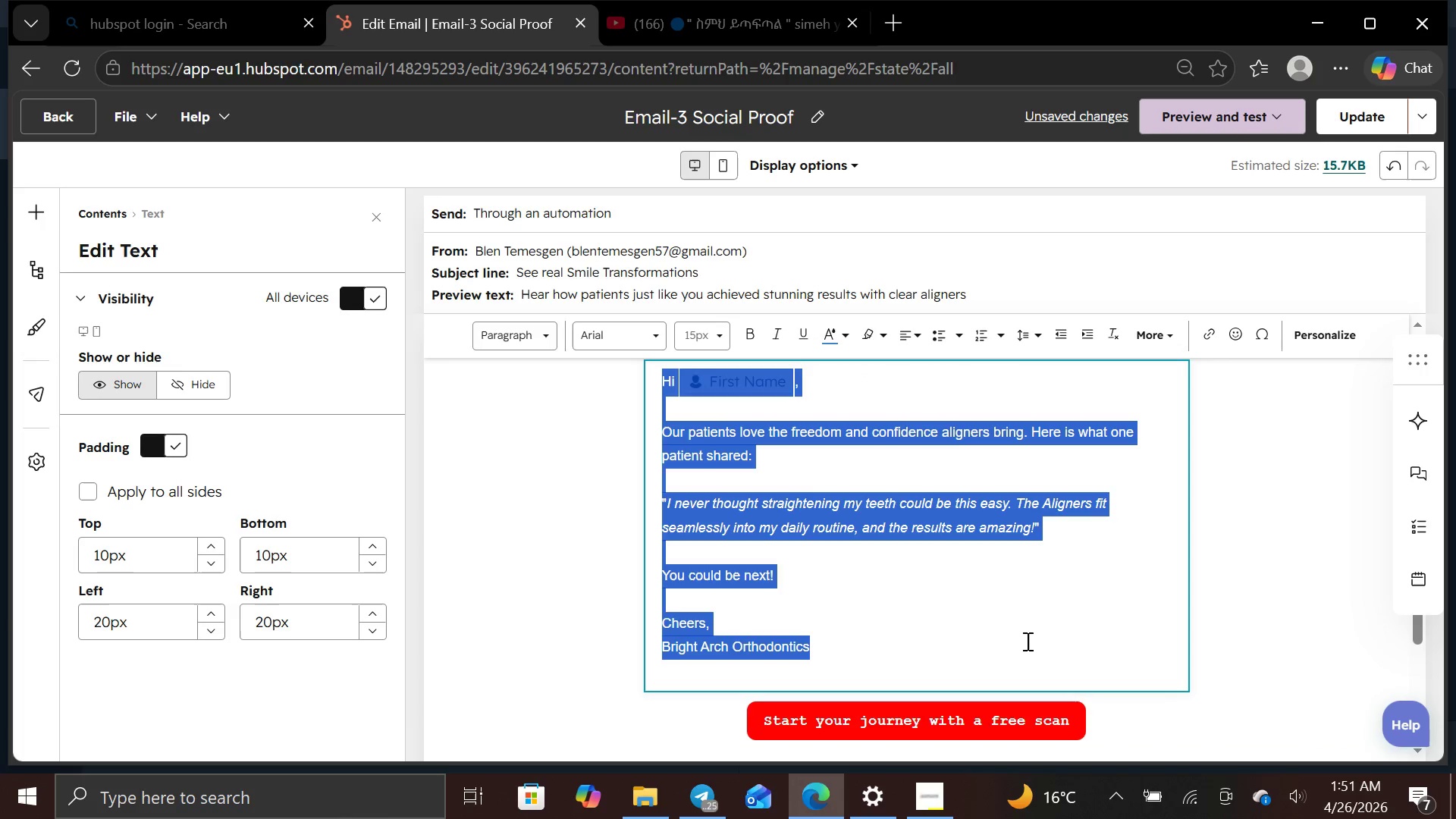 
left_click([1025, 639])
 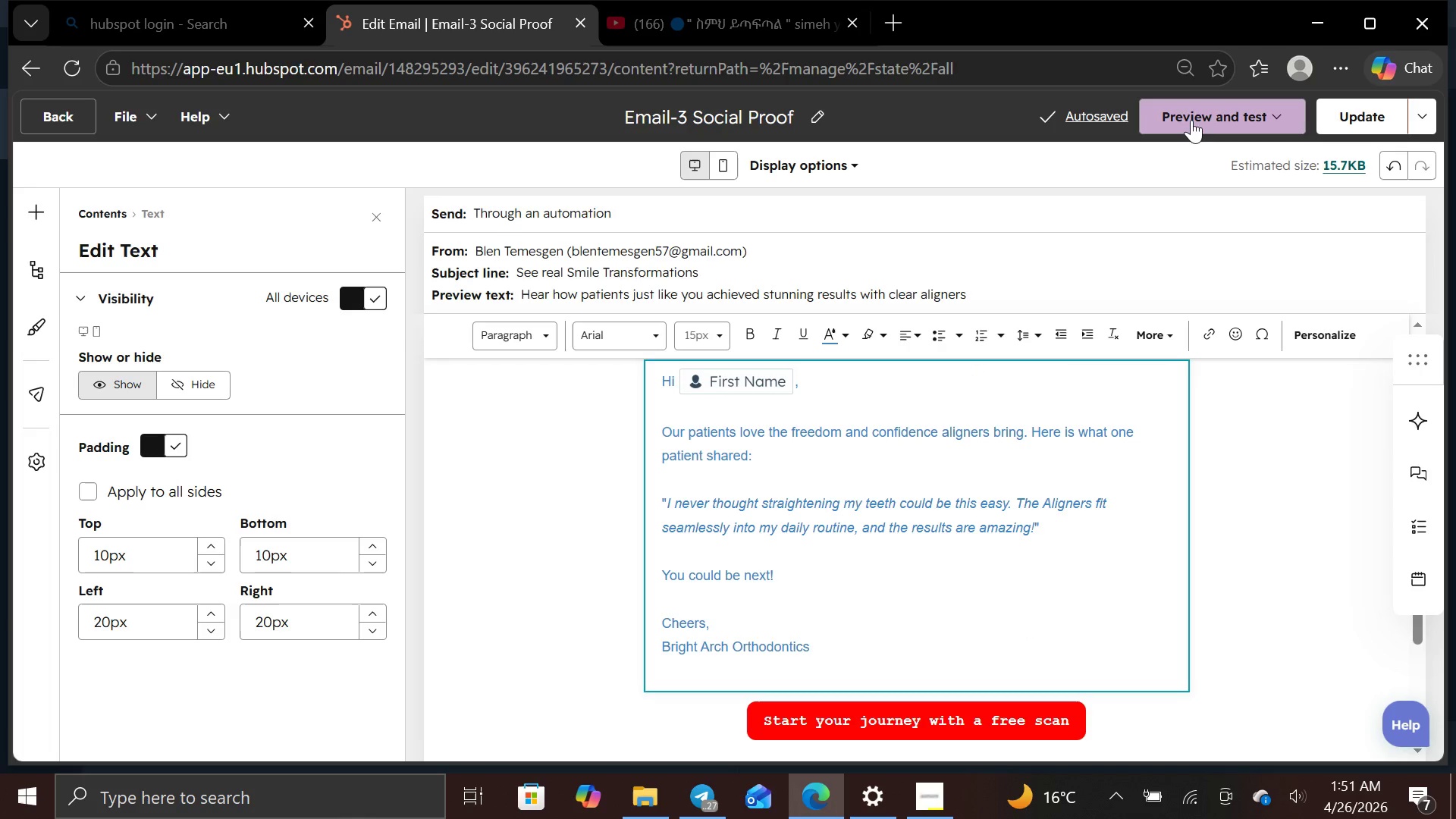 
left_click([1191, 123])
 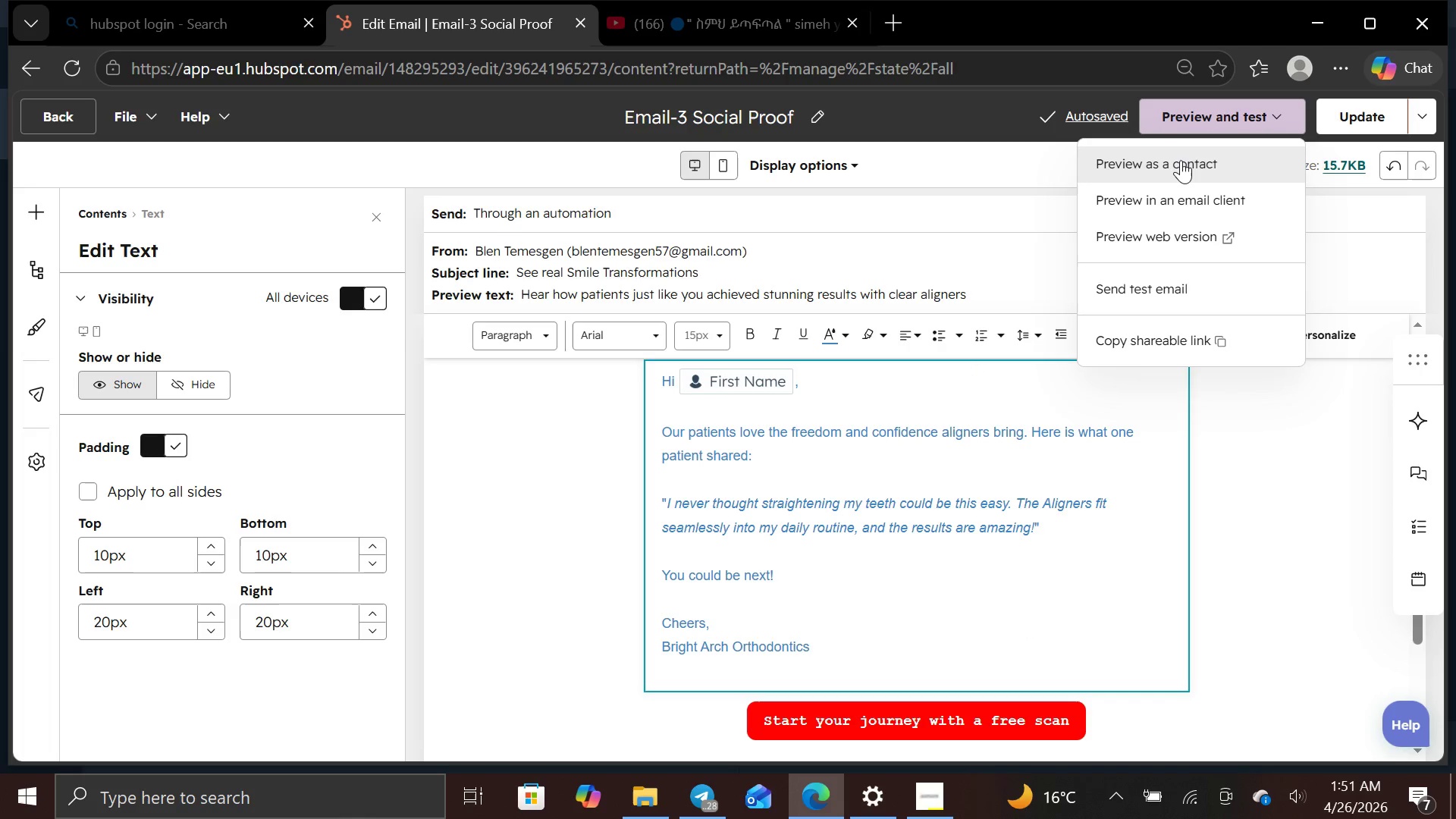 
left_click([1181, 163])
 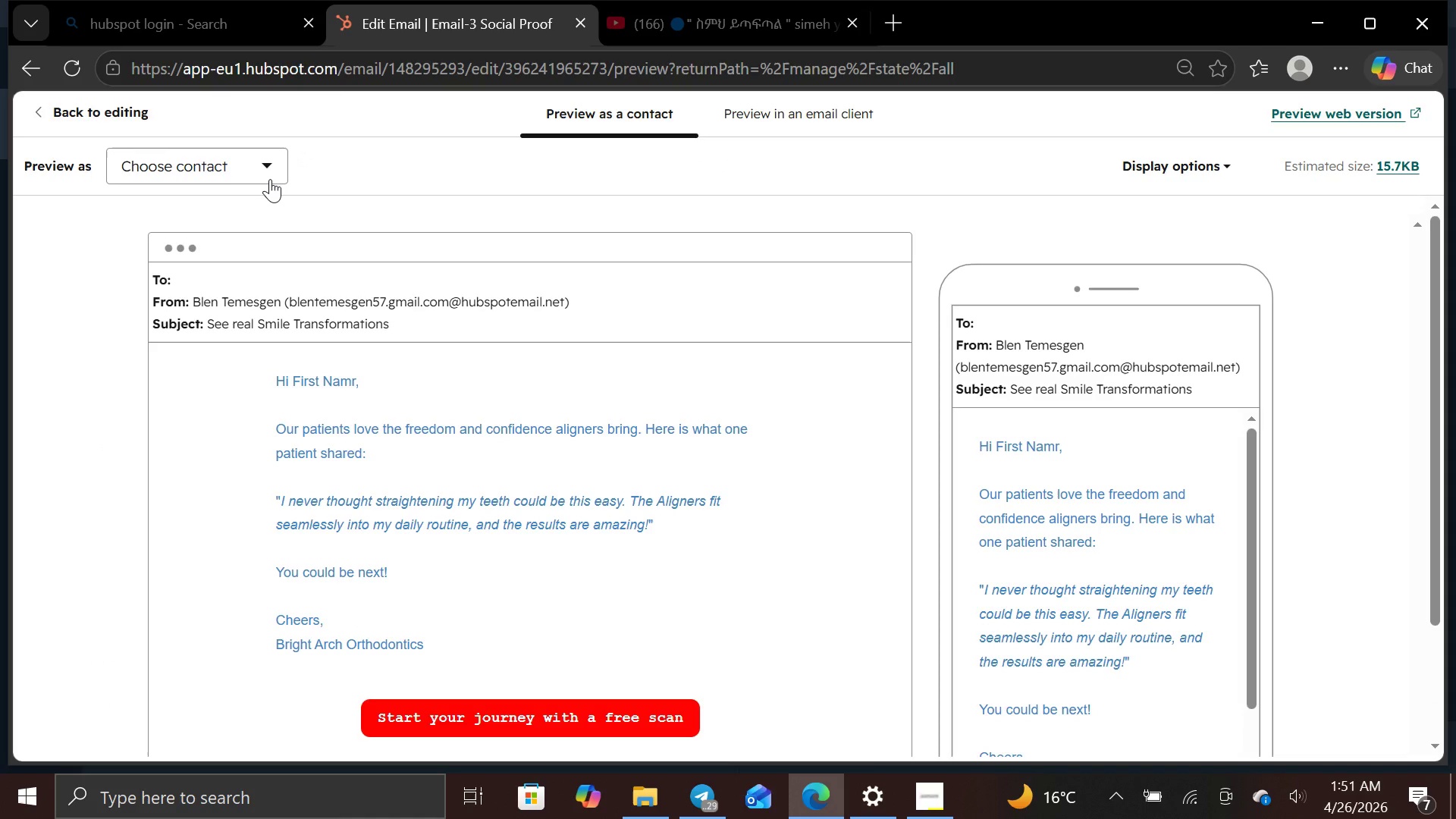 
left_click([267, 167])
 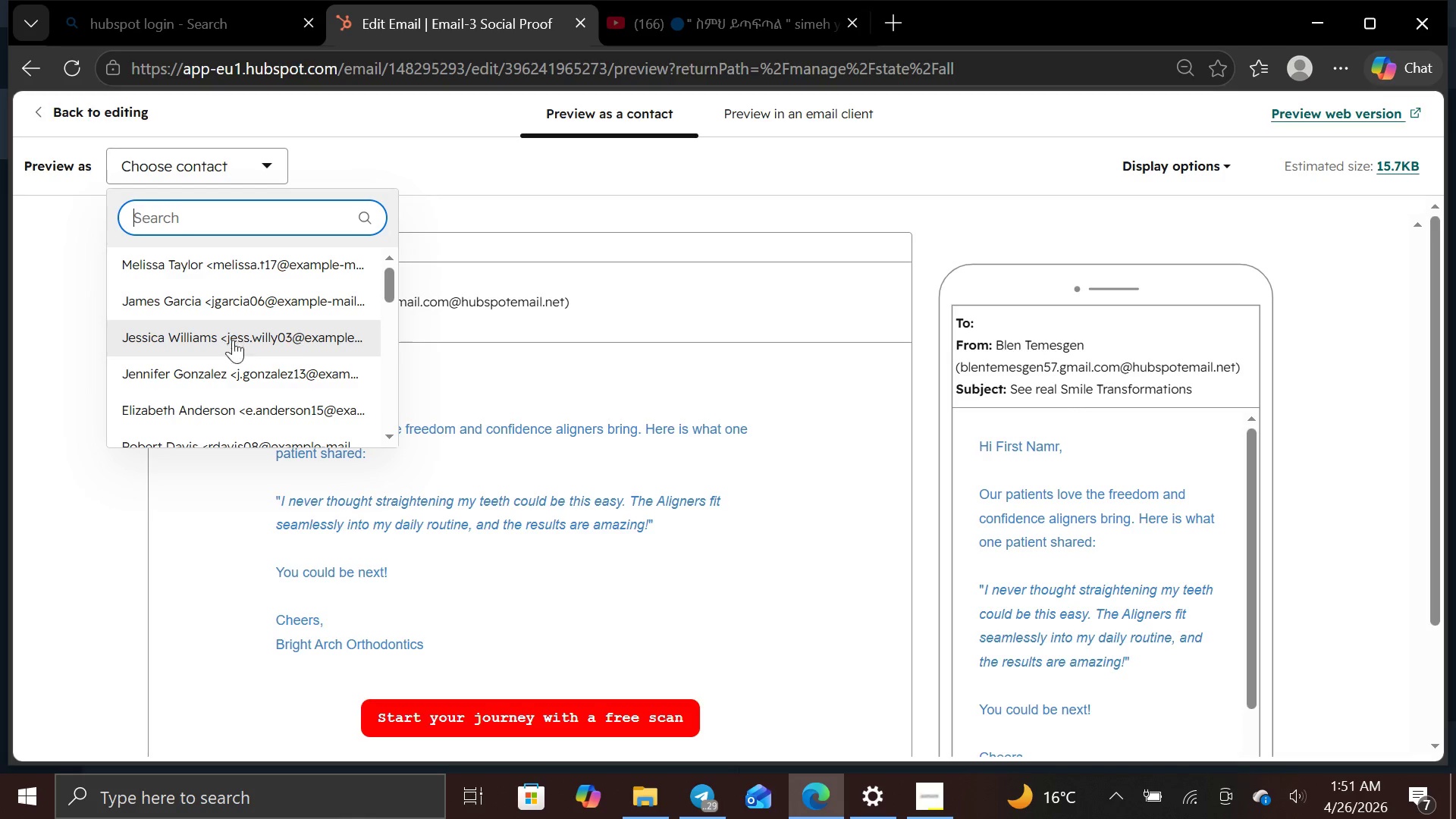 
left_click([228, 369])
 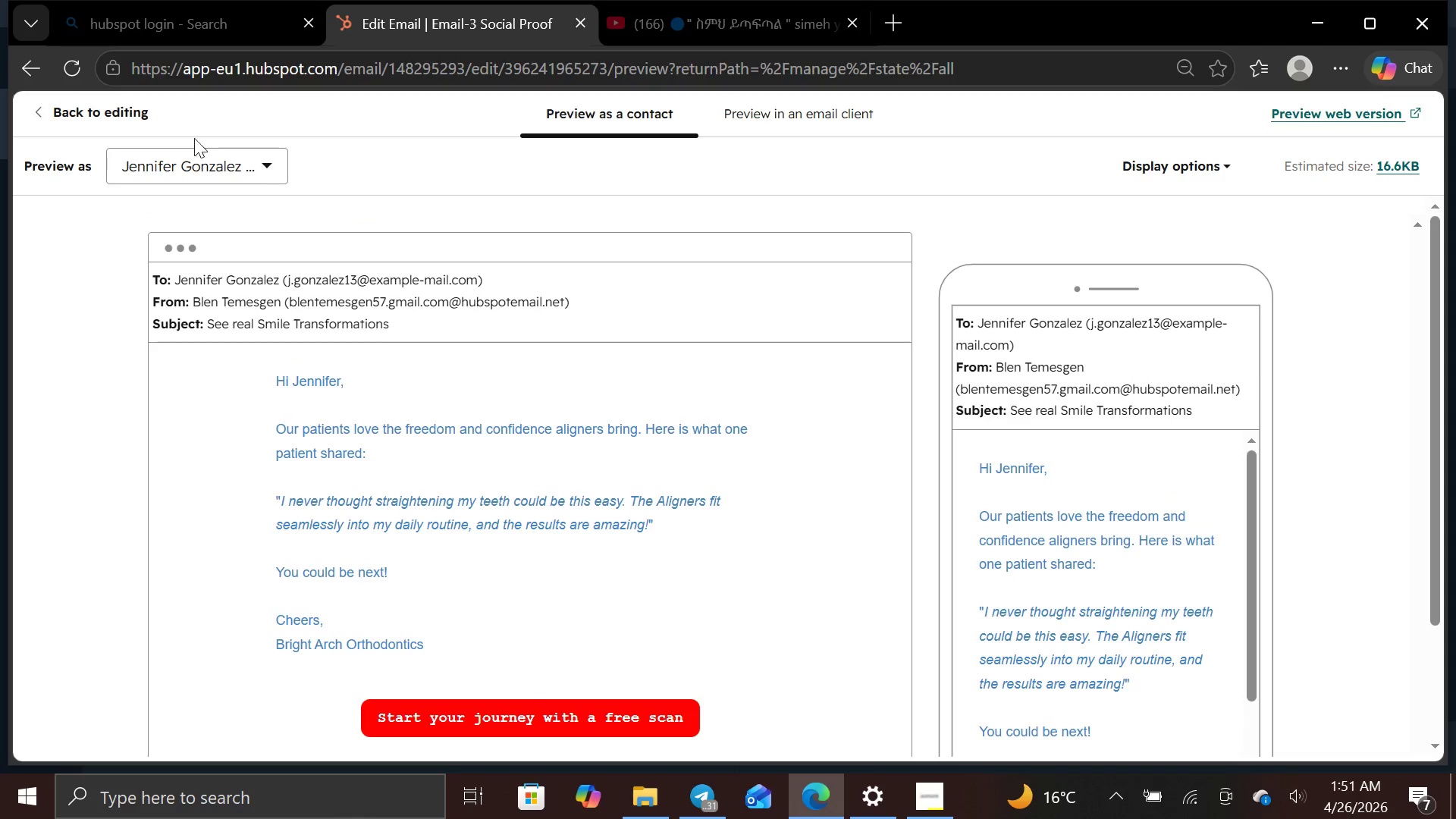 
left_click([128, 114])
 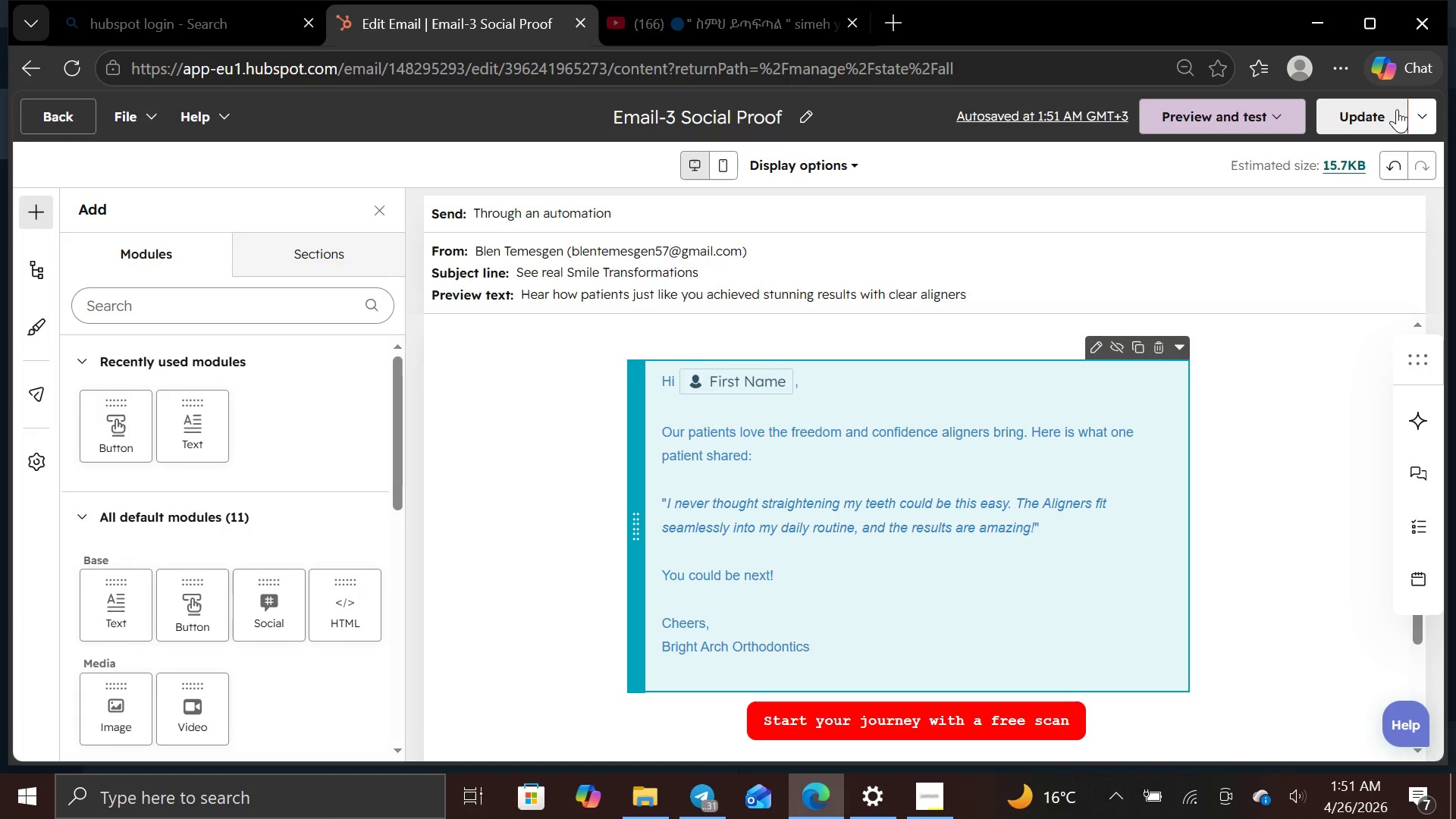 
left_click([1402, 108])
 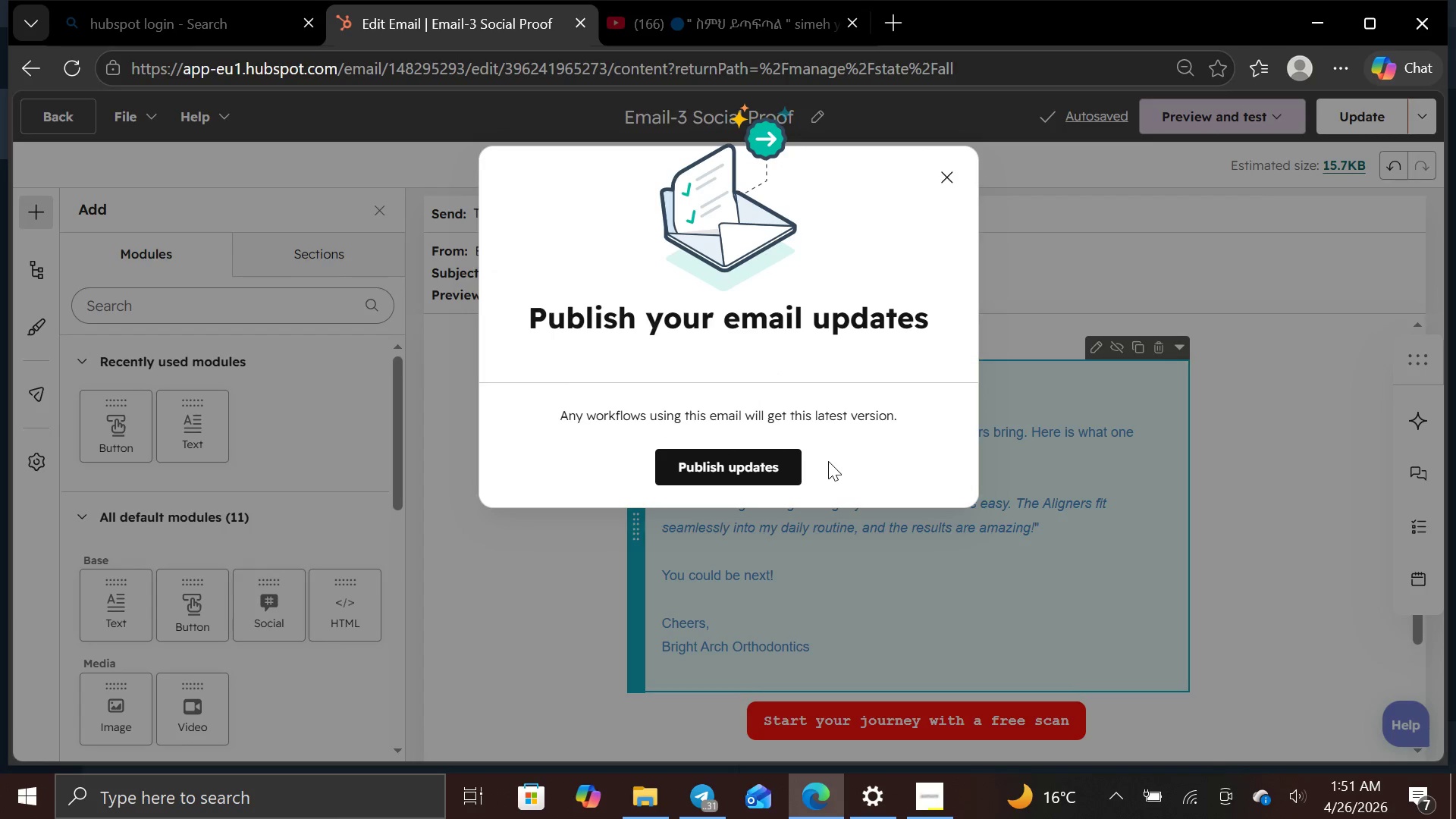 
left_click([1139, 521])
 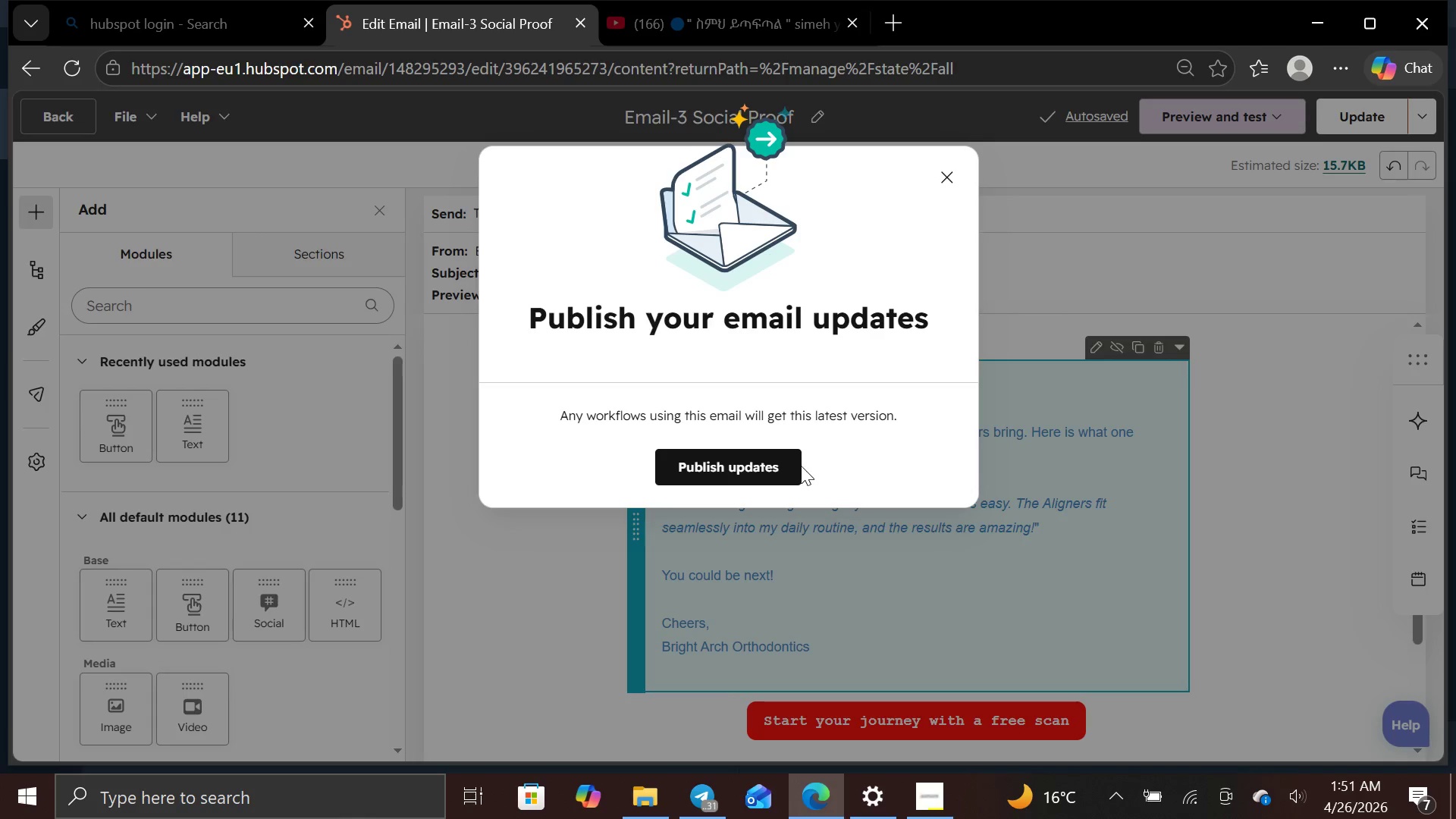 
left_click([789, 469])
 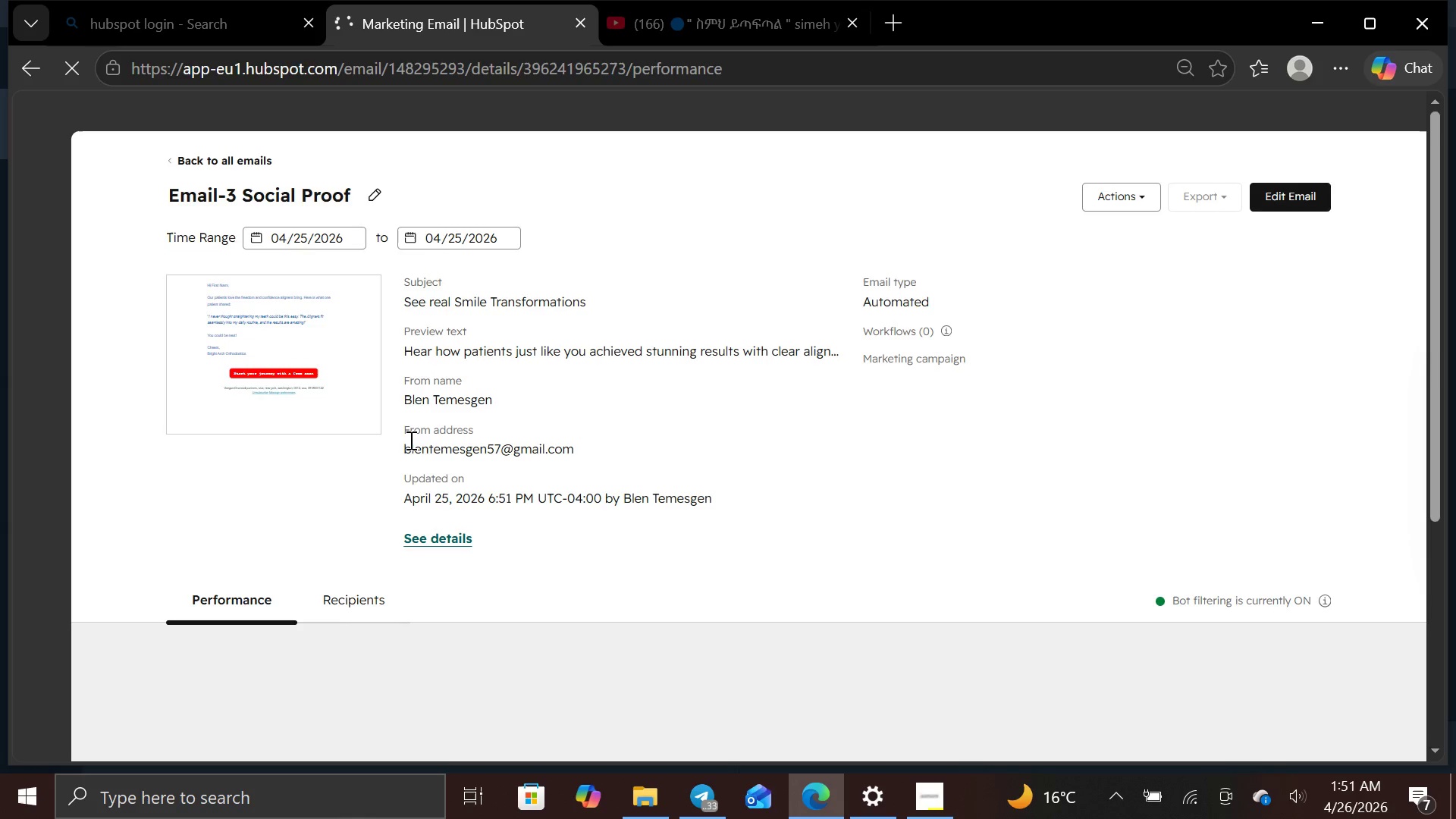 
wait(5.69)
 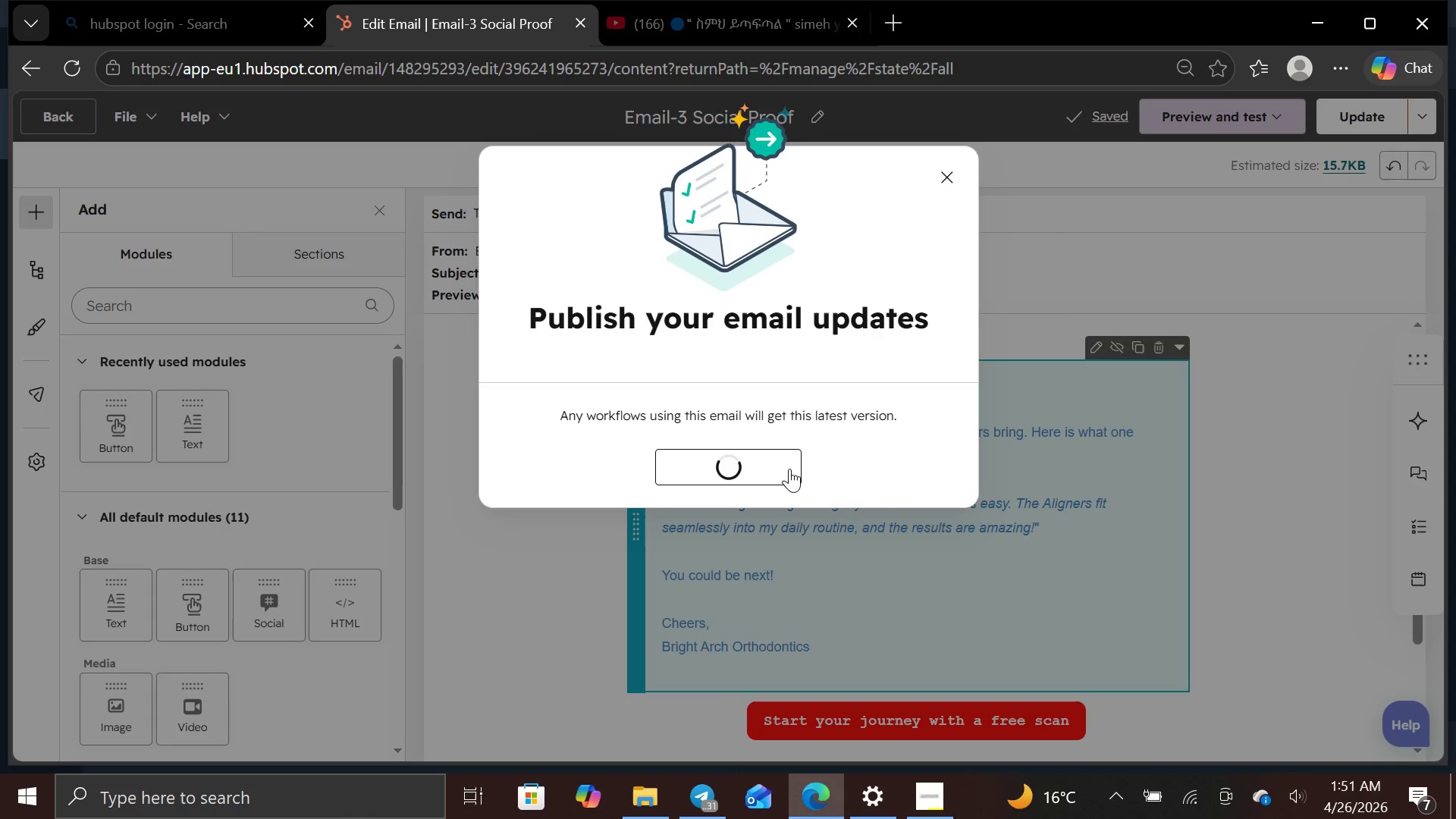 
left_click([249, 152])
 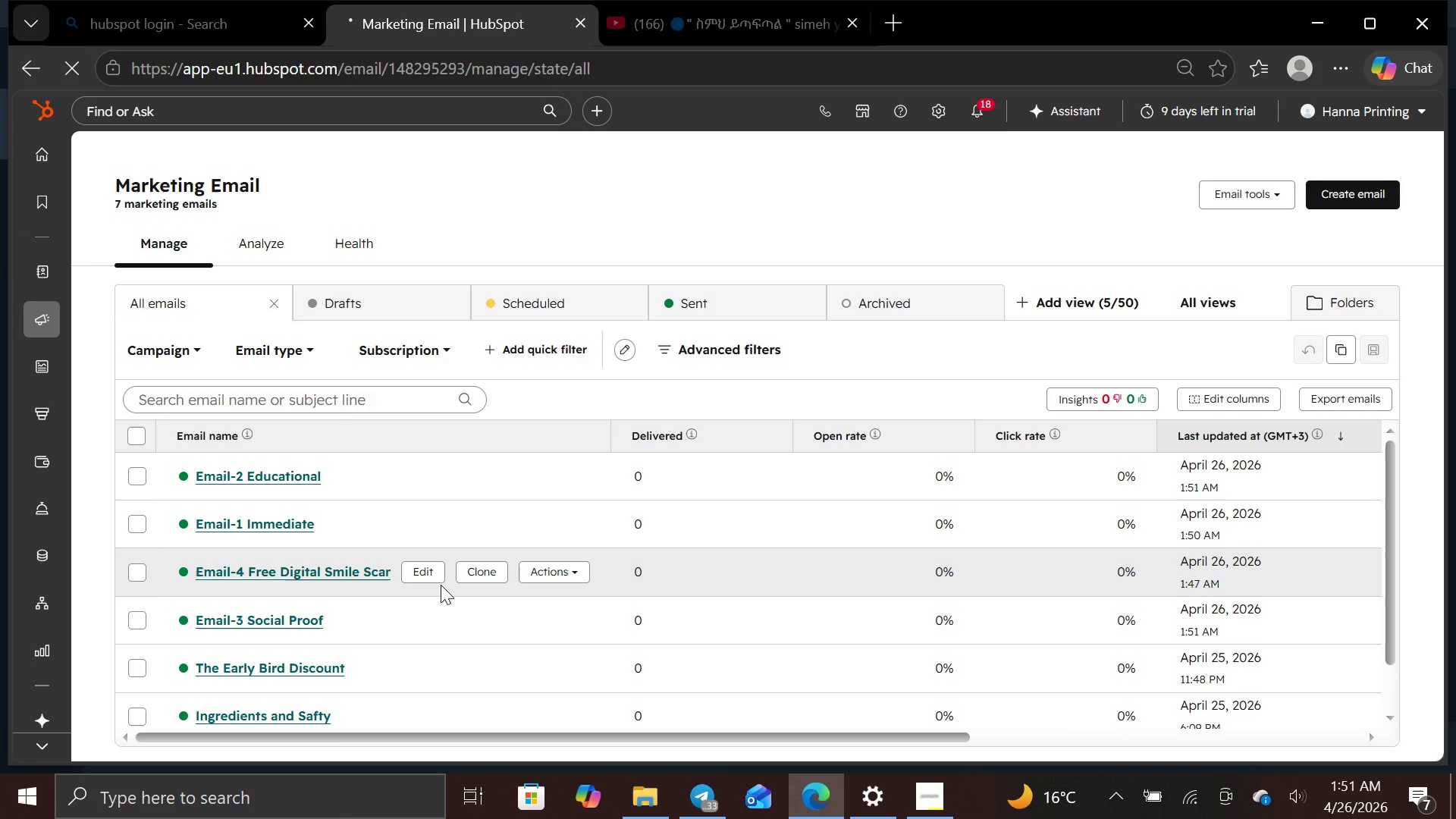 
wait(6.05)
 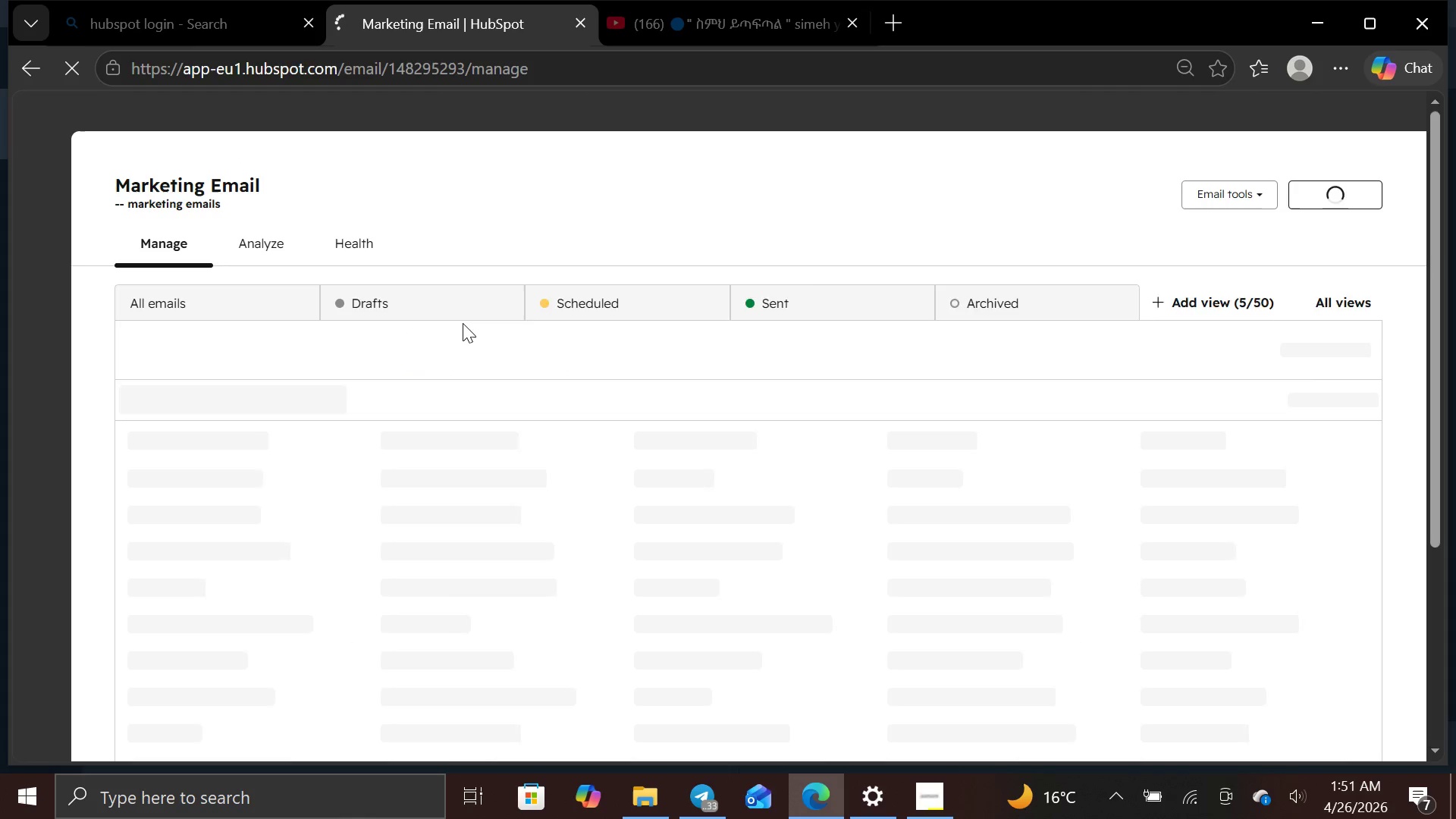 
mouse_move([359, 603])
 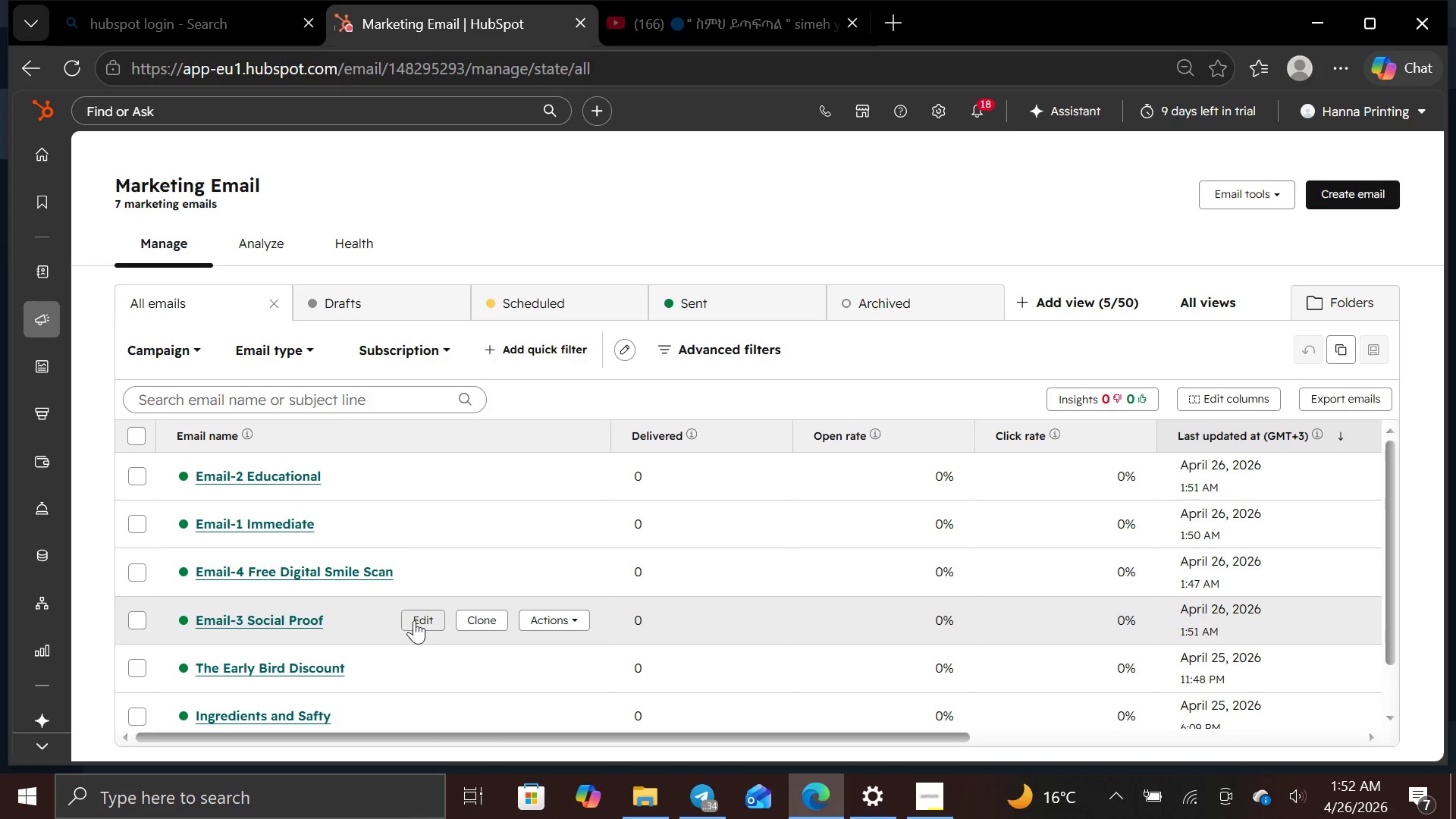 
left_click([416, 612])
 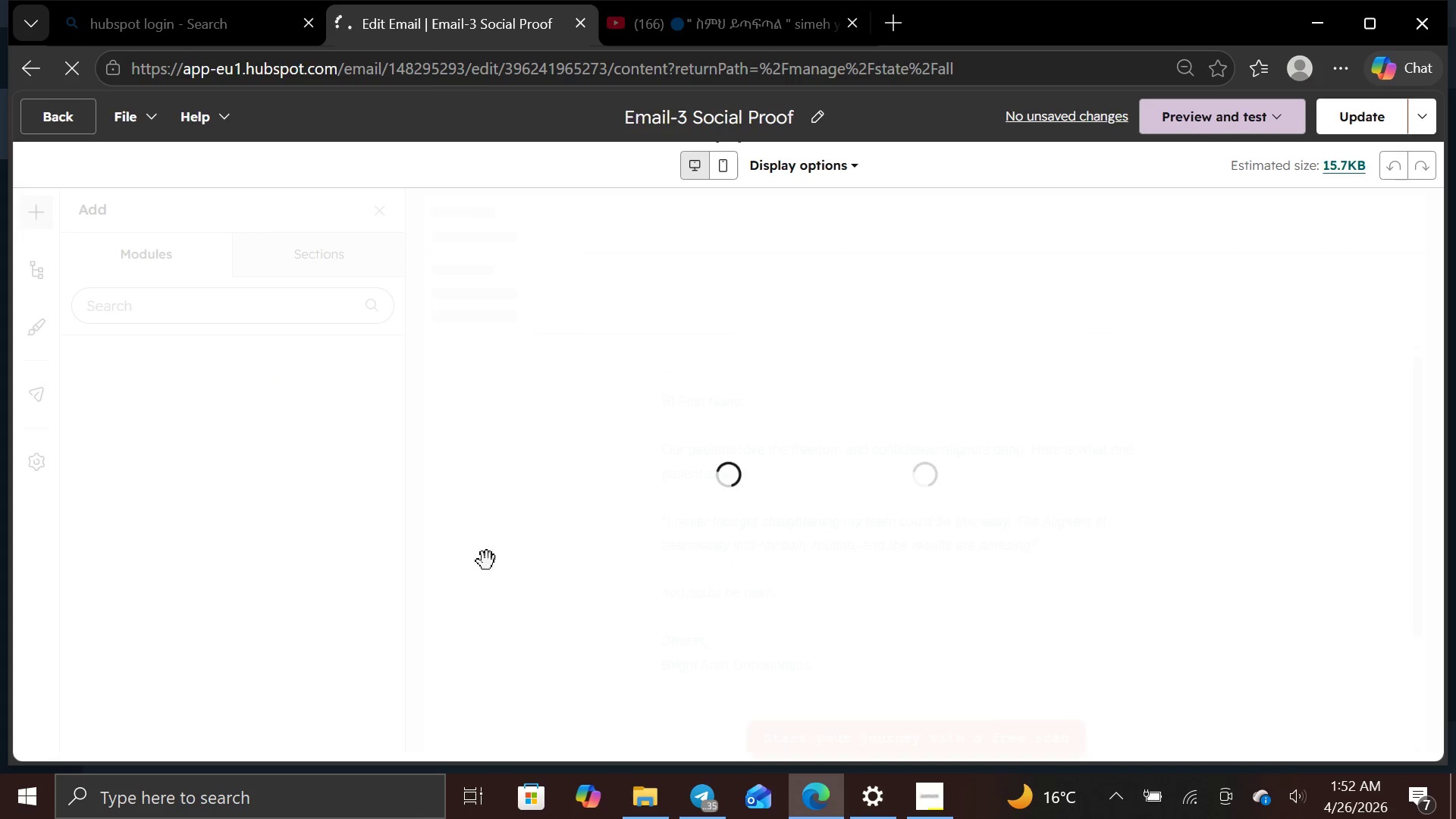 
left_click([570, 532])
 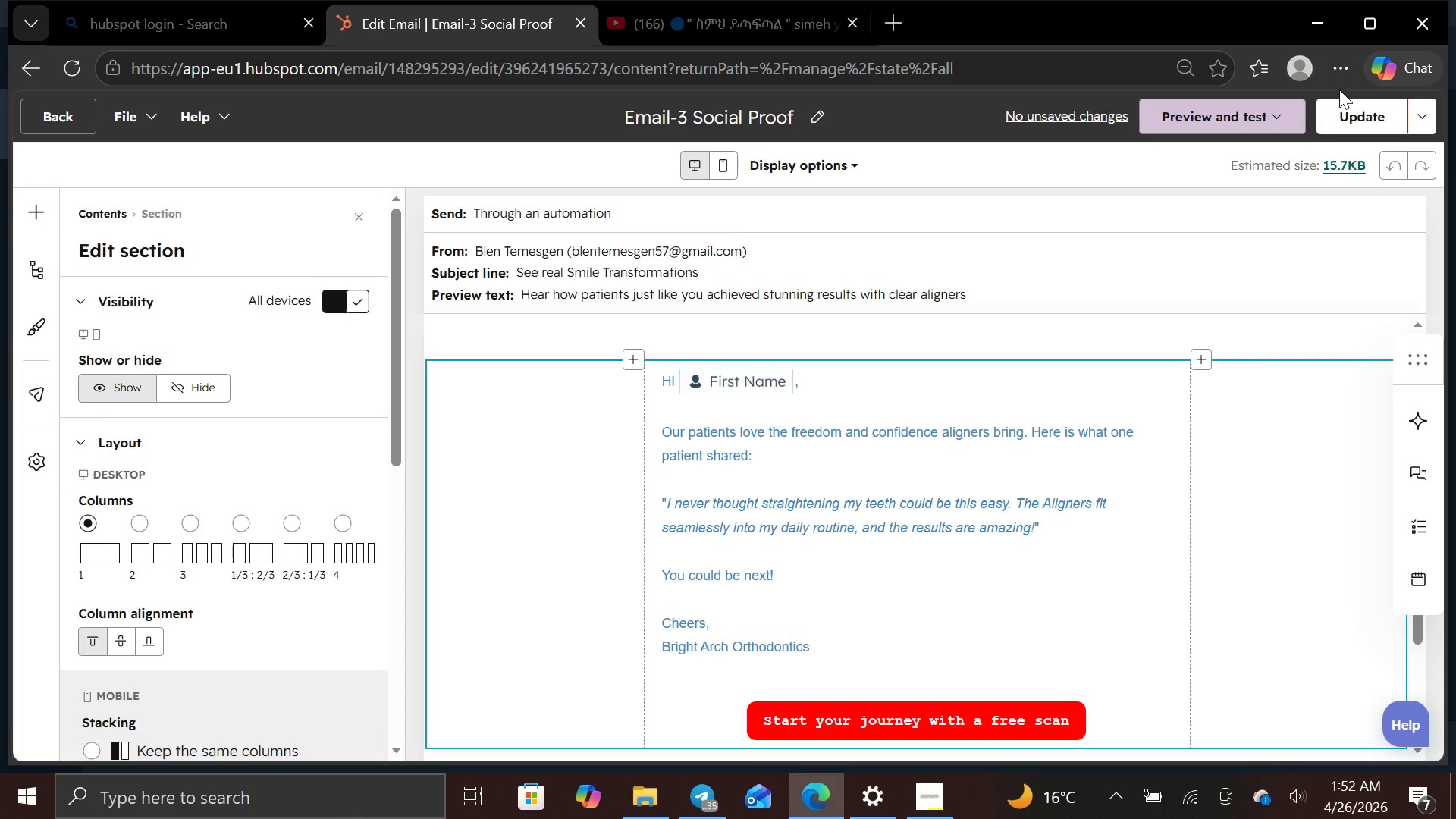 
left_click([1360, 122])
 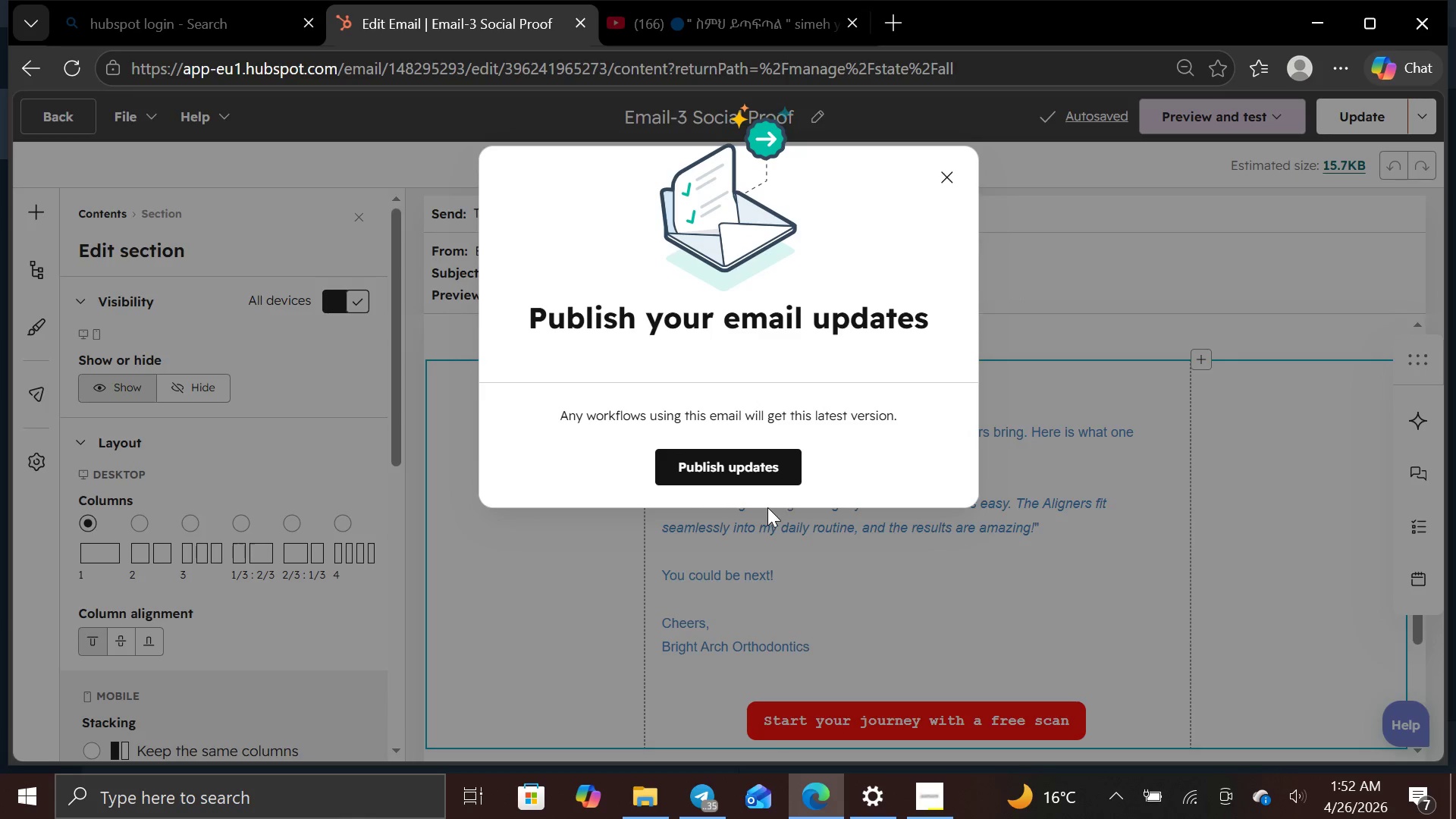 
left_click([759, 474])
 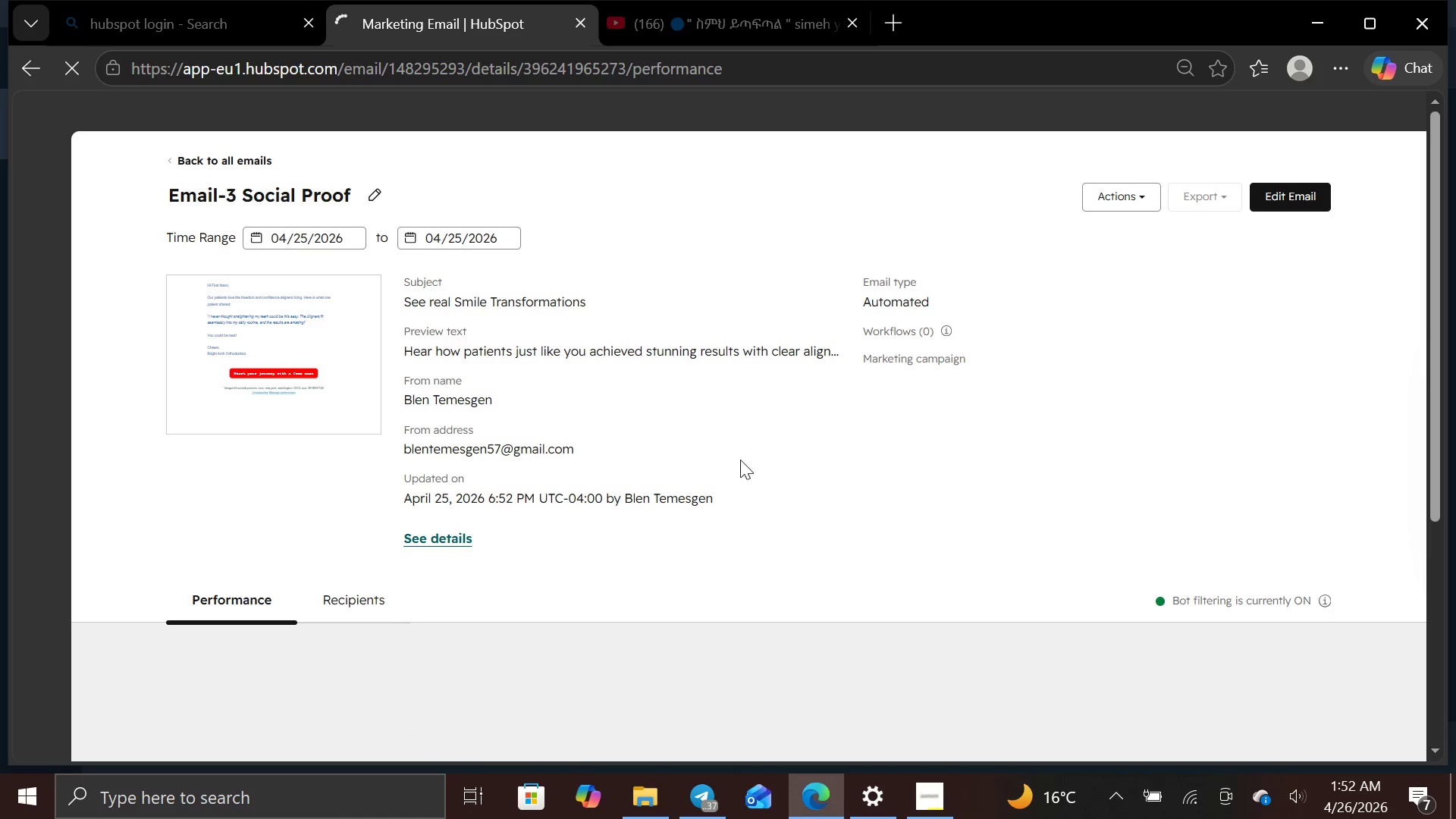 
wait(6.39)
 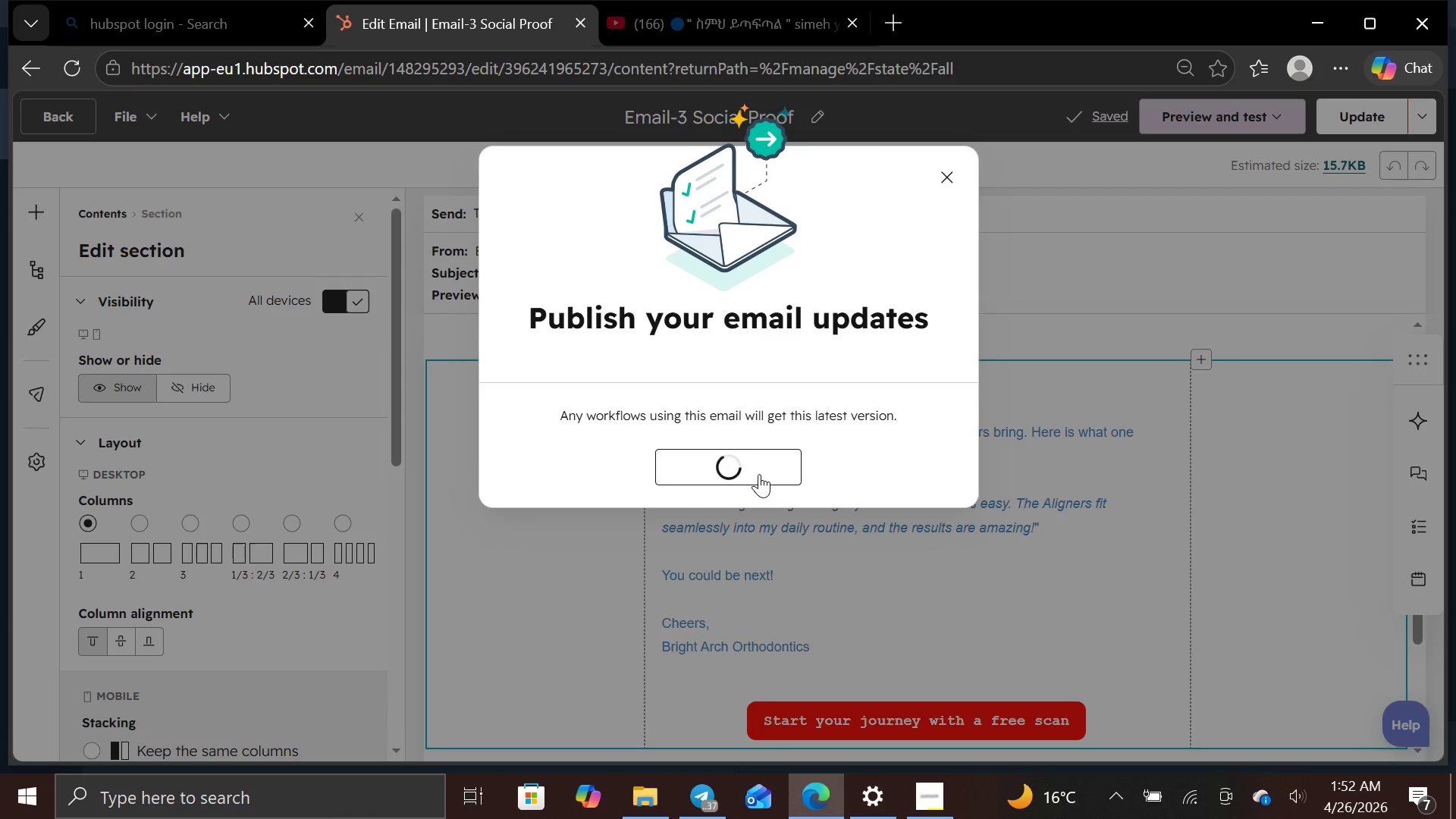 
left_click([221, 163])
 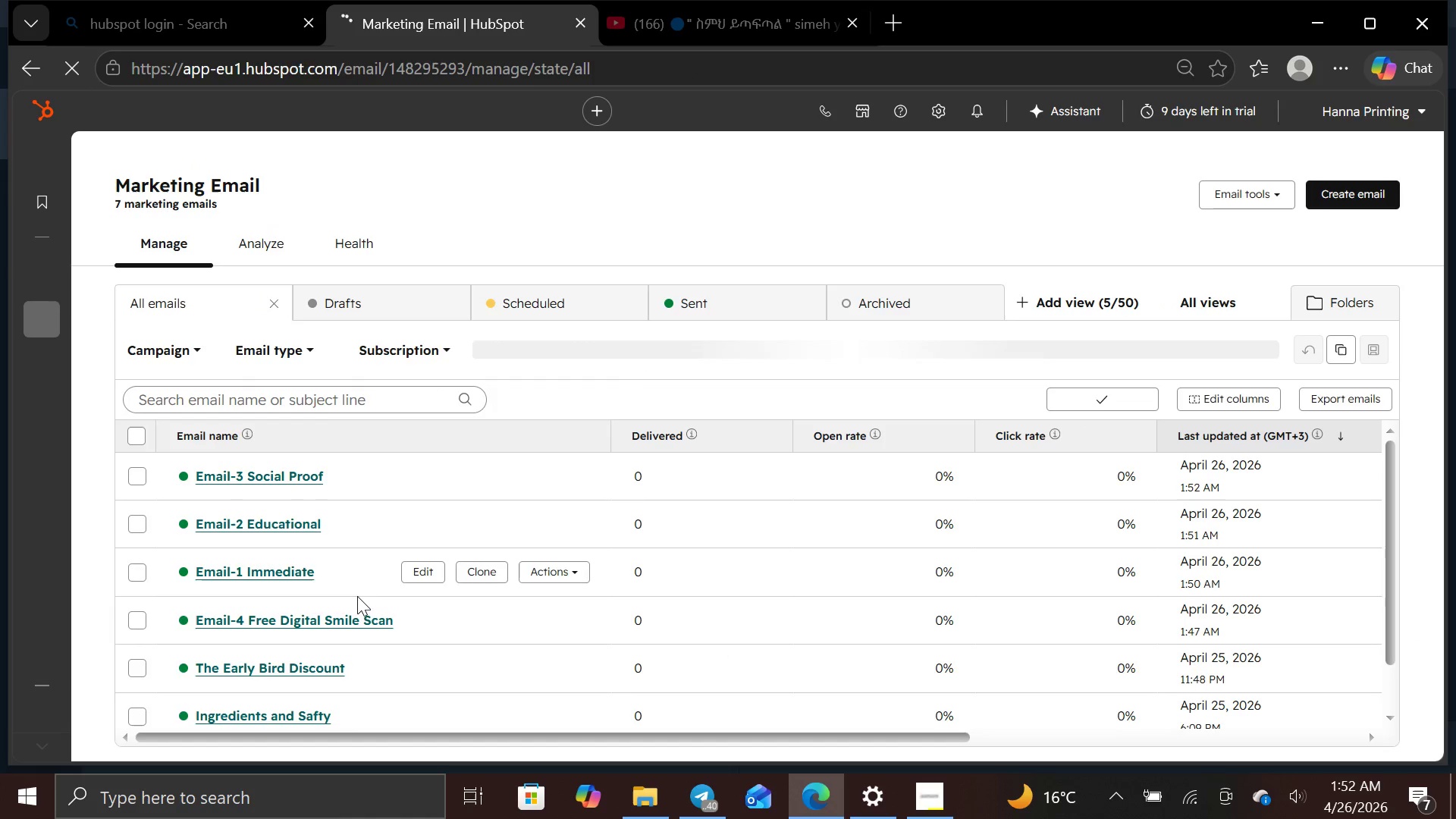 
left_click([431, 623])
 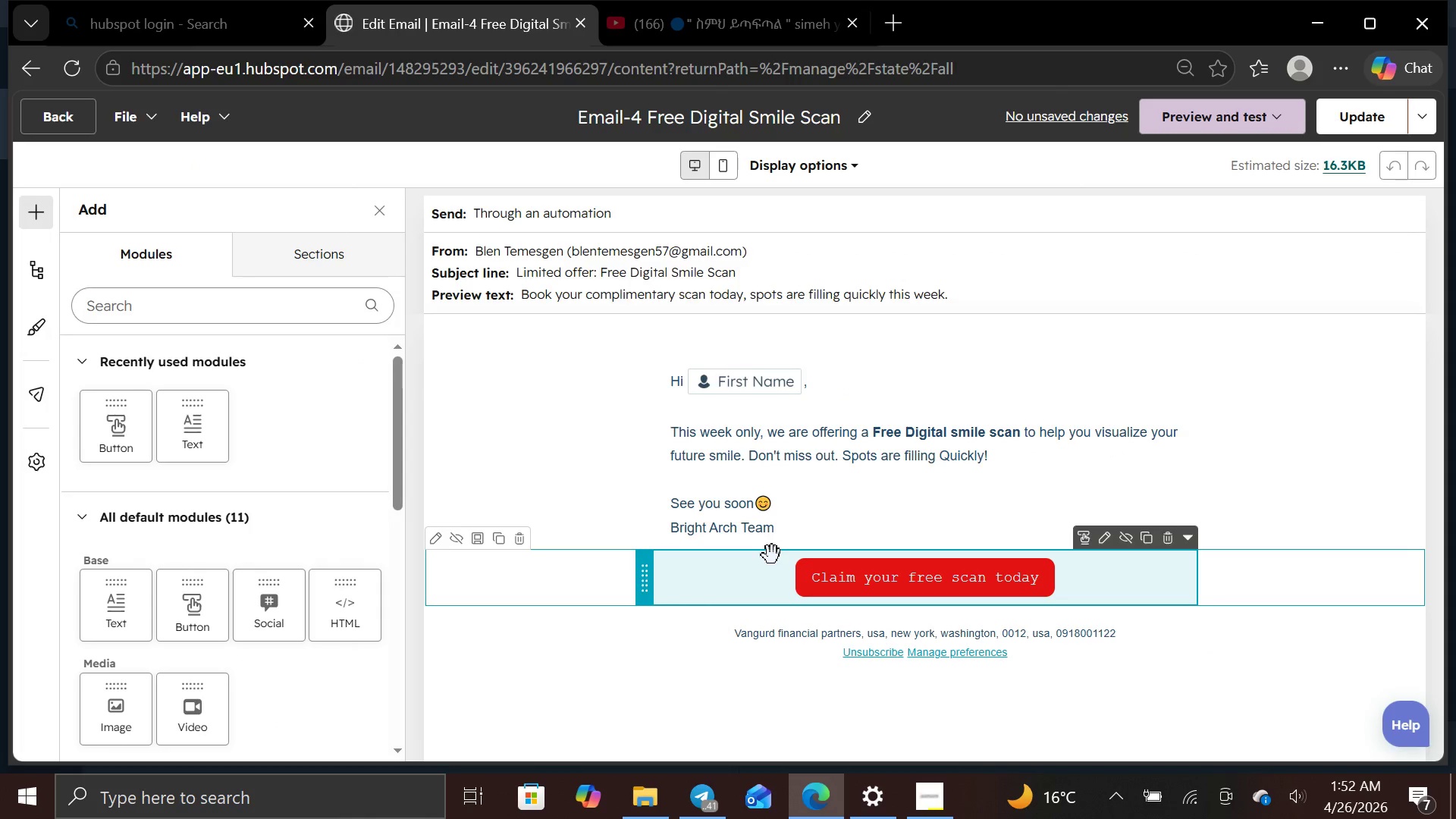 
left_click([801, 507])
 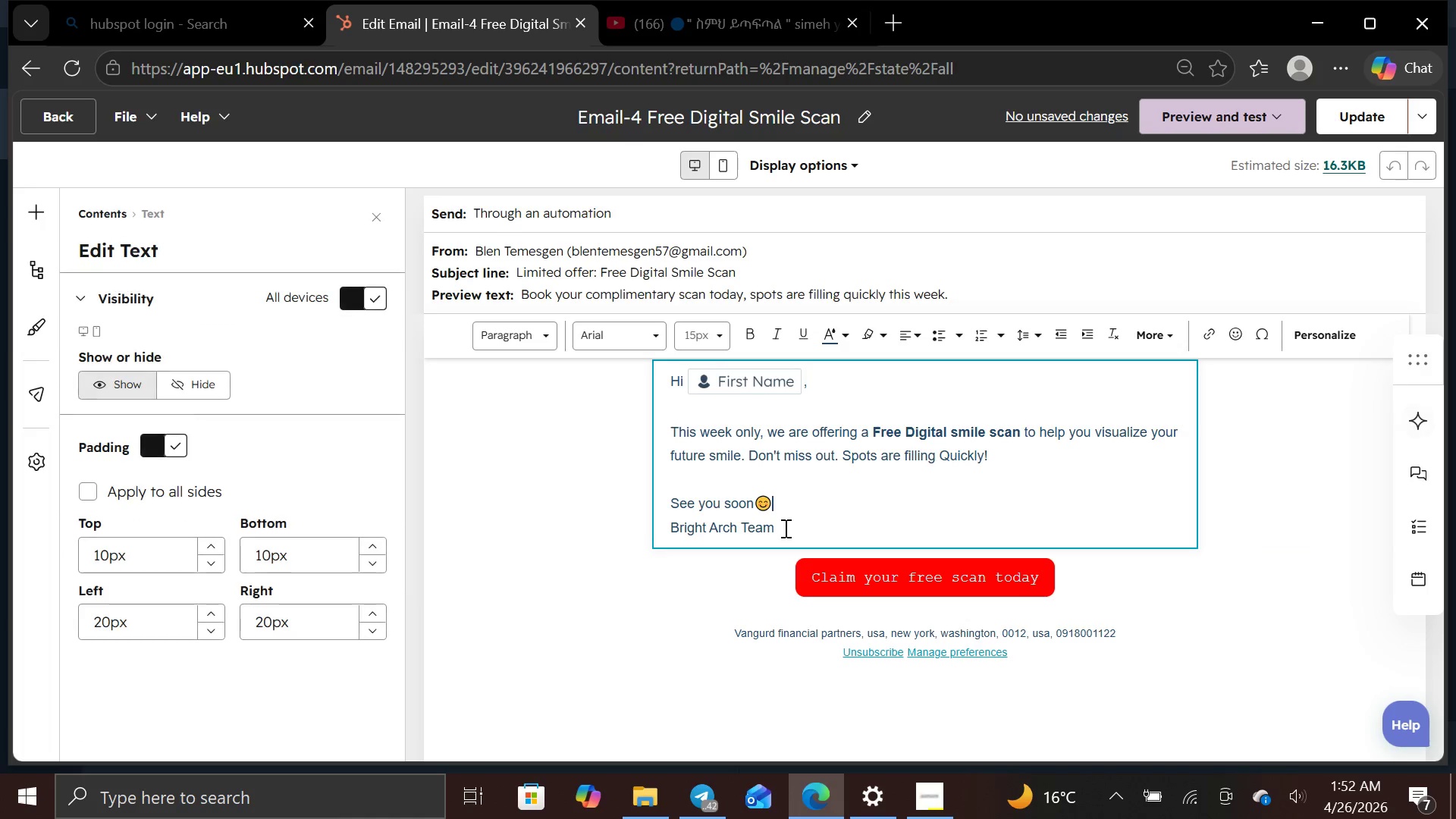 
left_click_drag(start_coordinate=[783, 528], to_coordinate=[664, 385])
 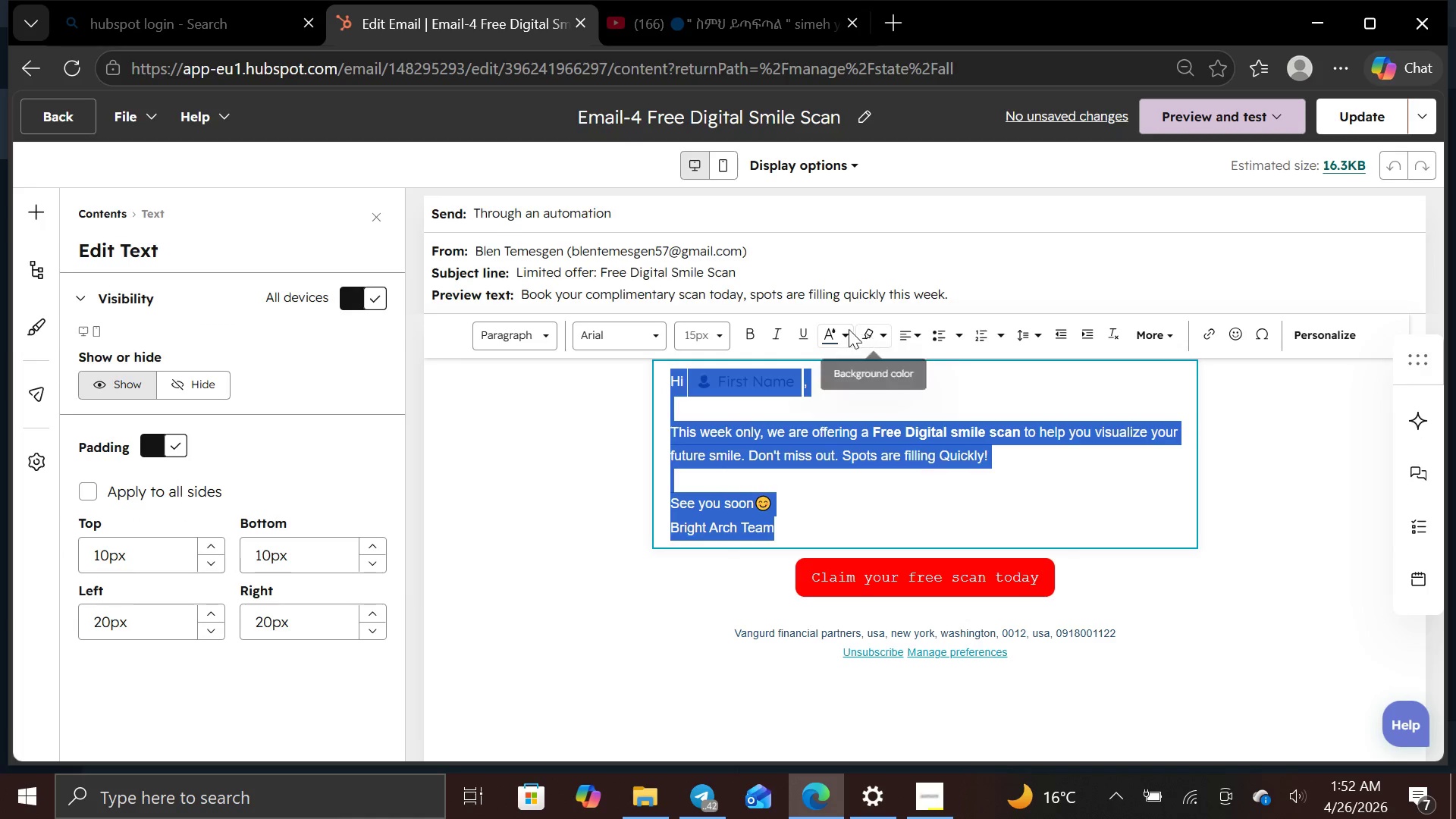 
left_click([846, 329])
 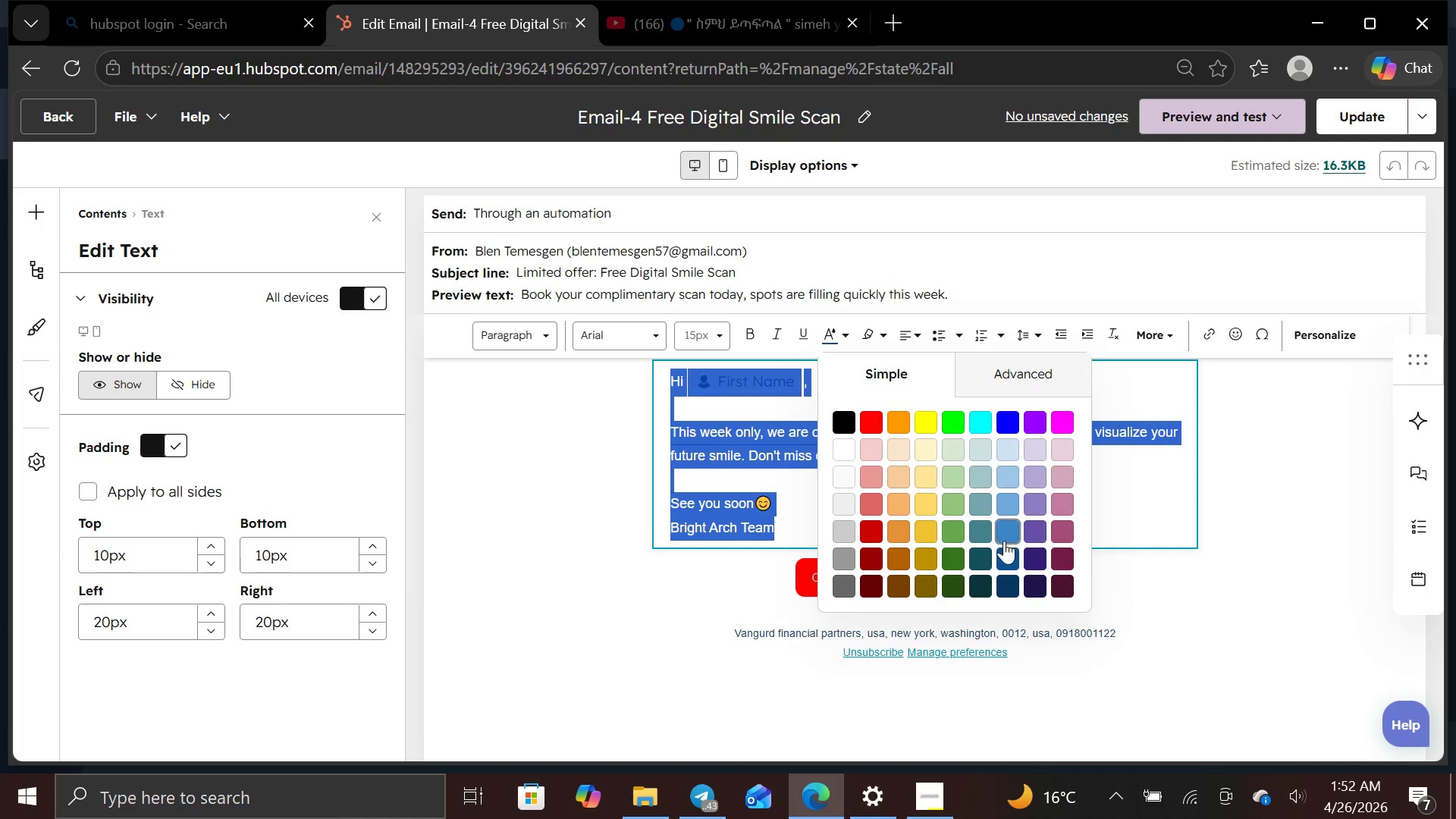 
left_click([1007, 529])
 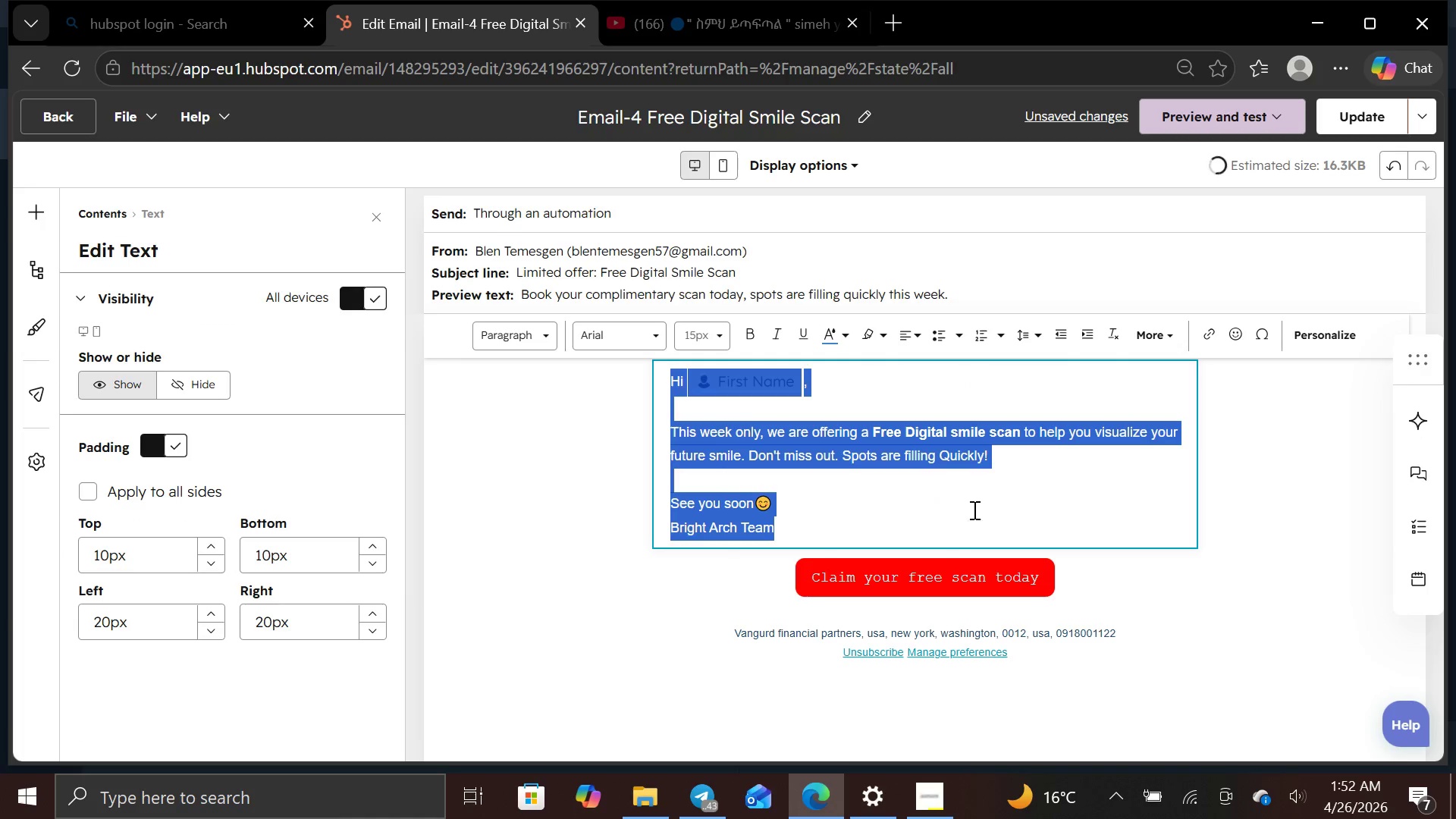 
left_click([968, 508])
 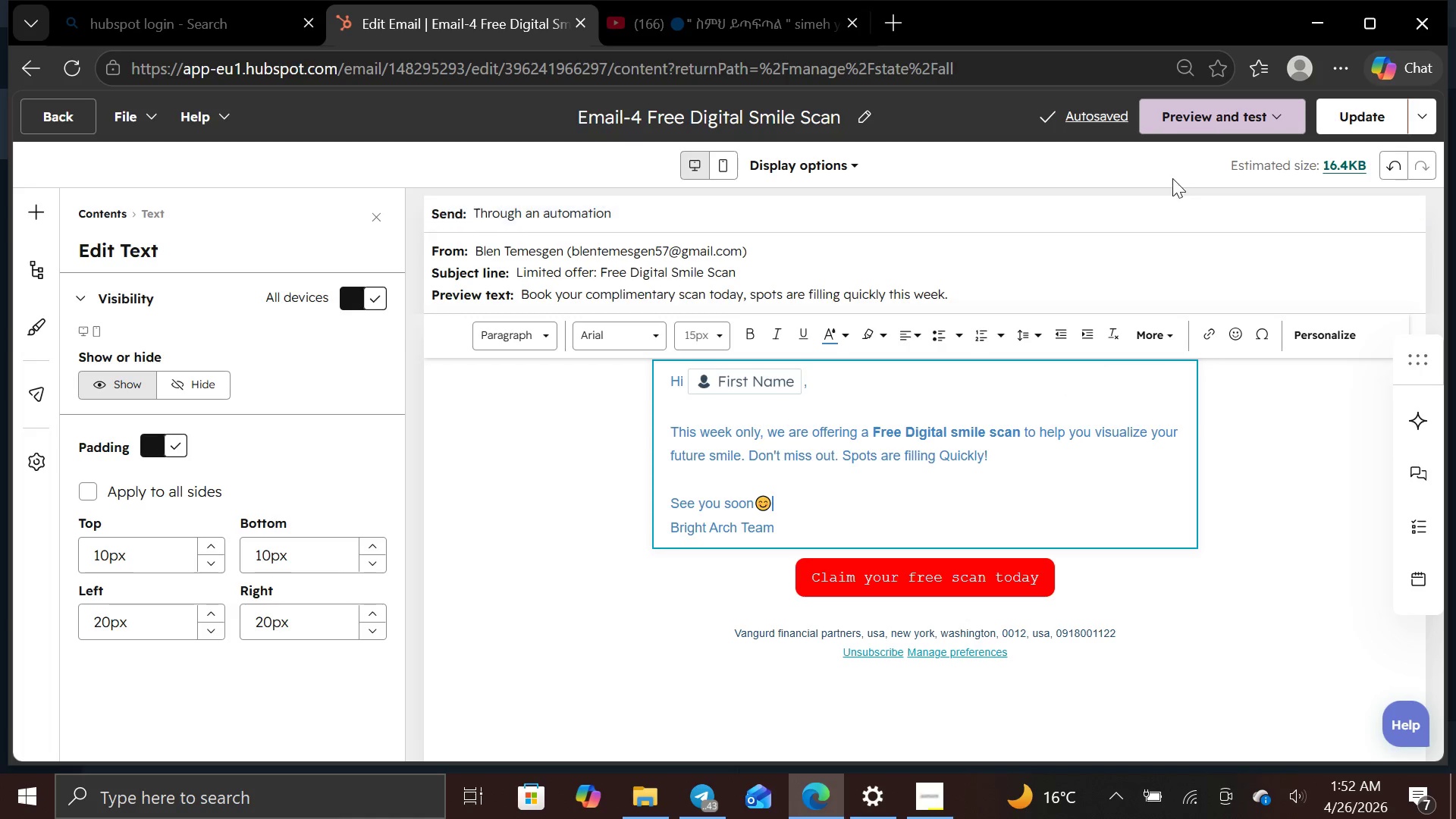 
left_click([1199, 118])
 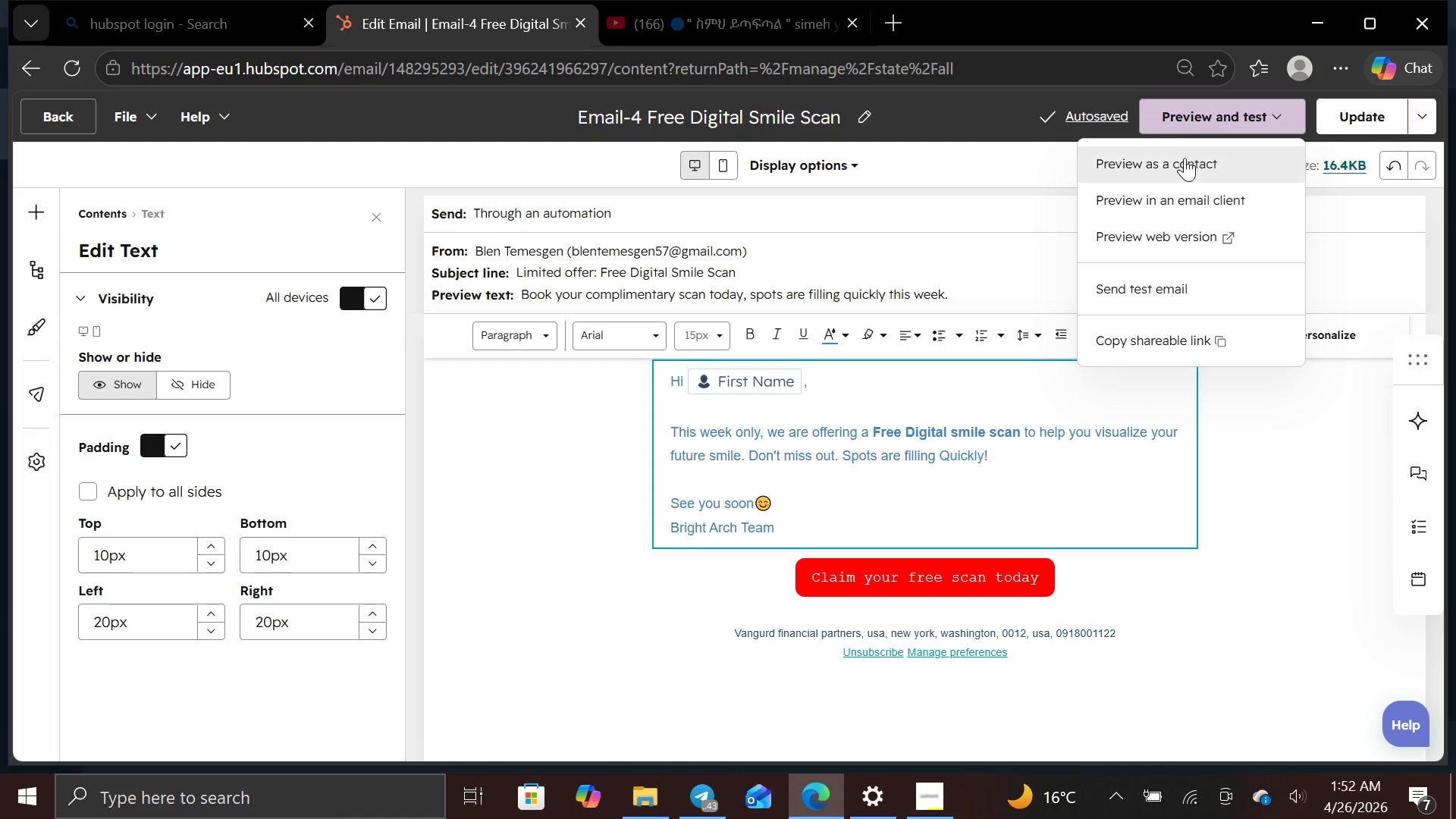 
left_click([1183, 162])
 